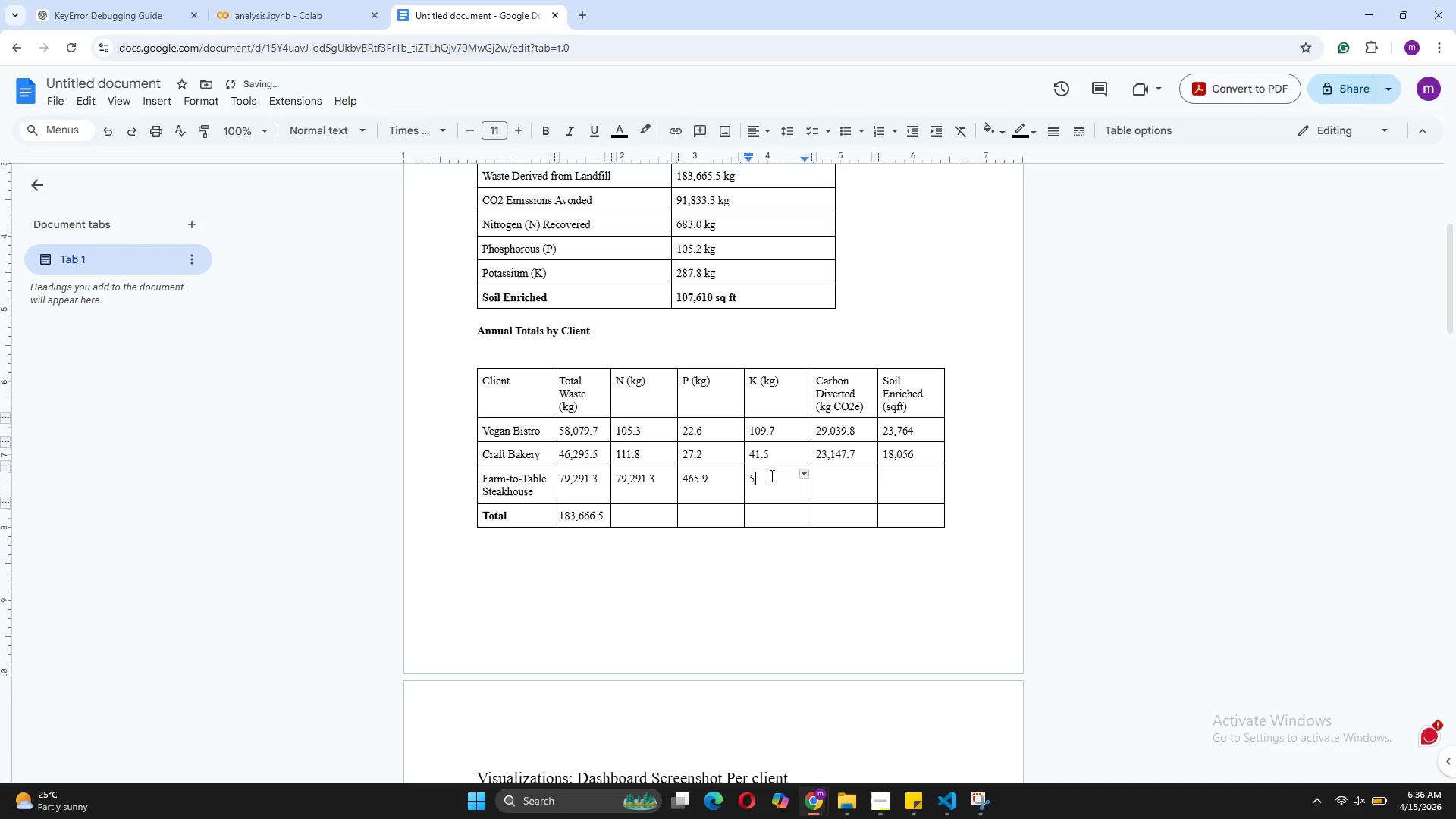 
key(Backspace)
 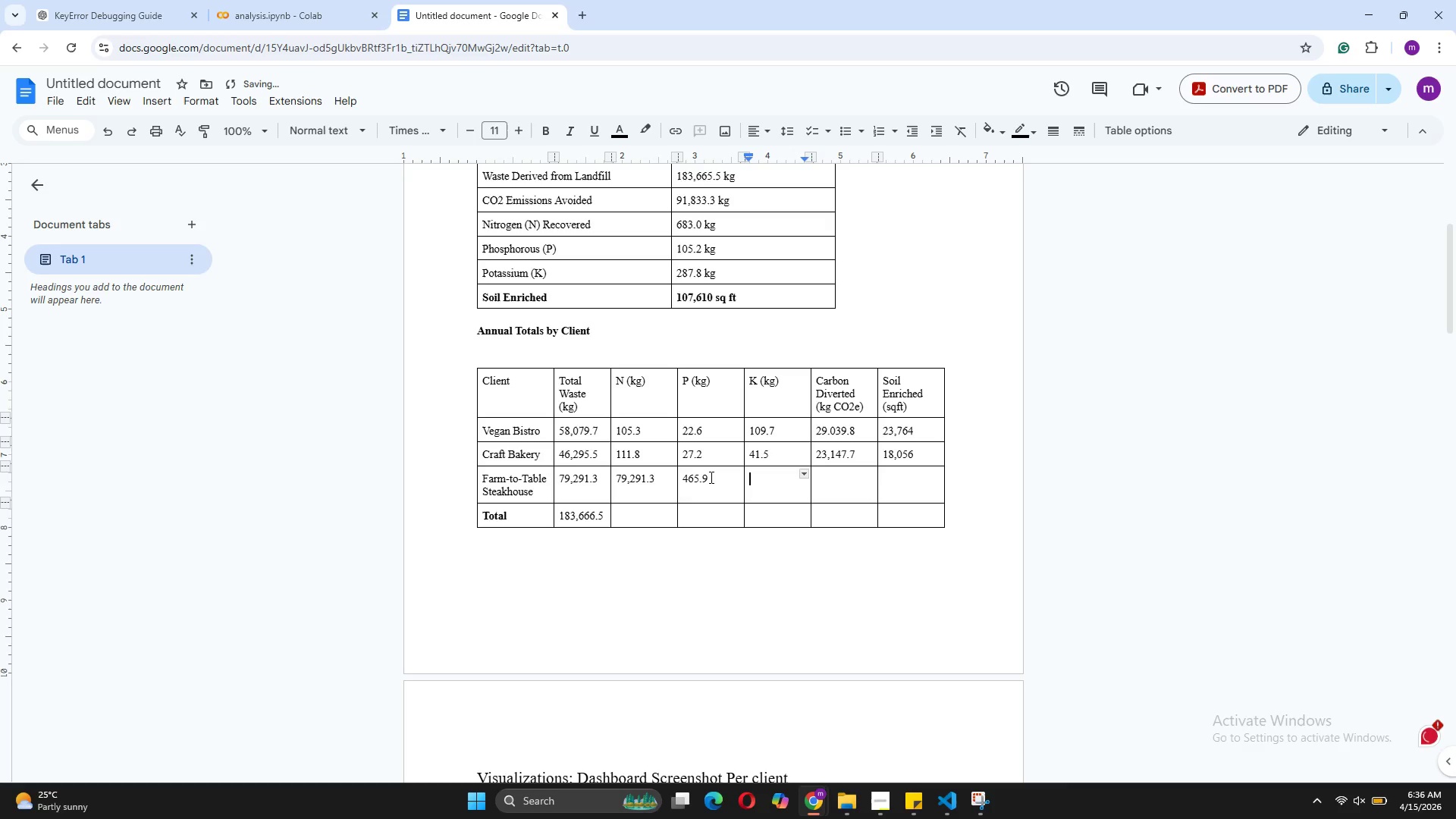 
left_click([710, 477])
 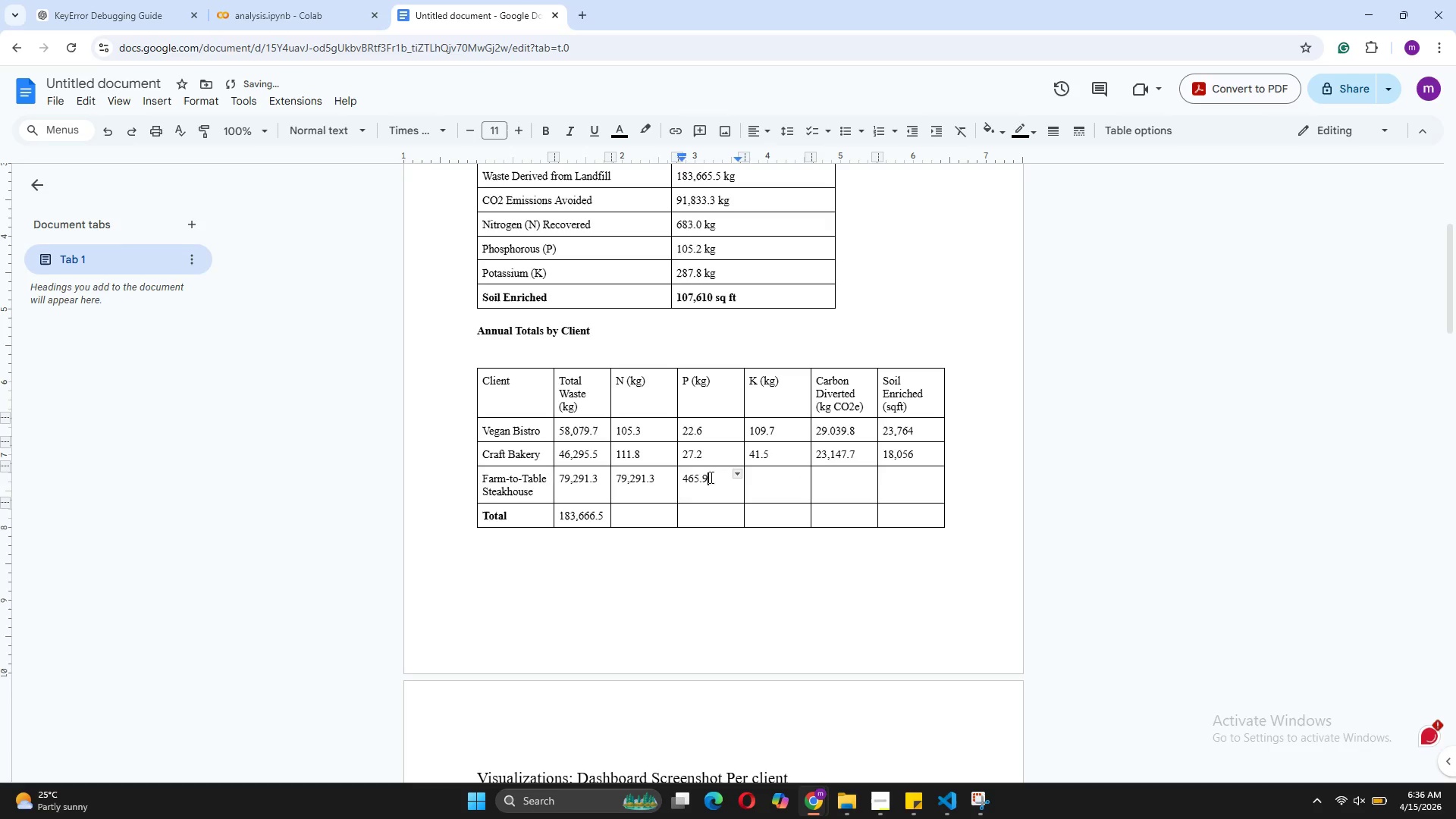 
key(Backspace)
 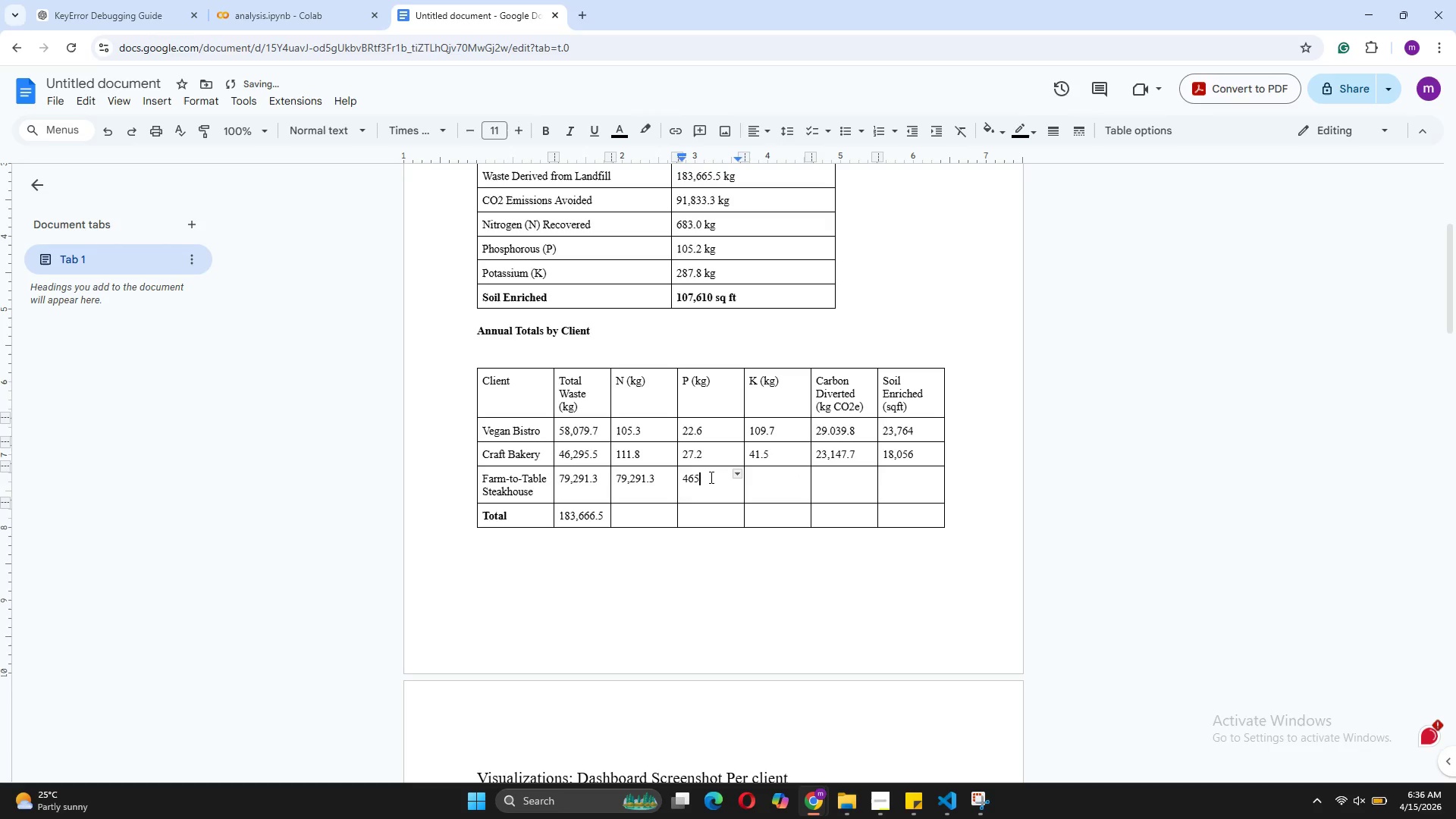 
key(Backspace)
 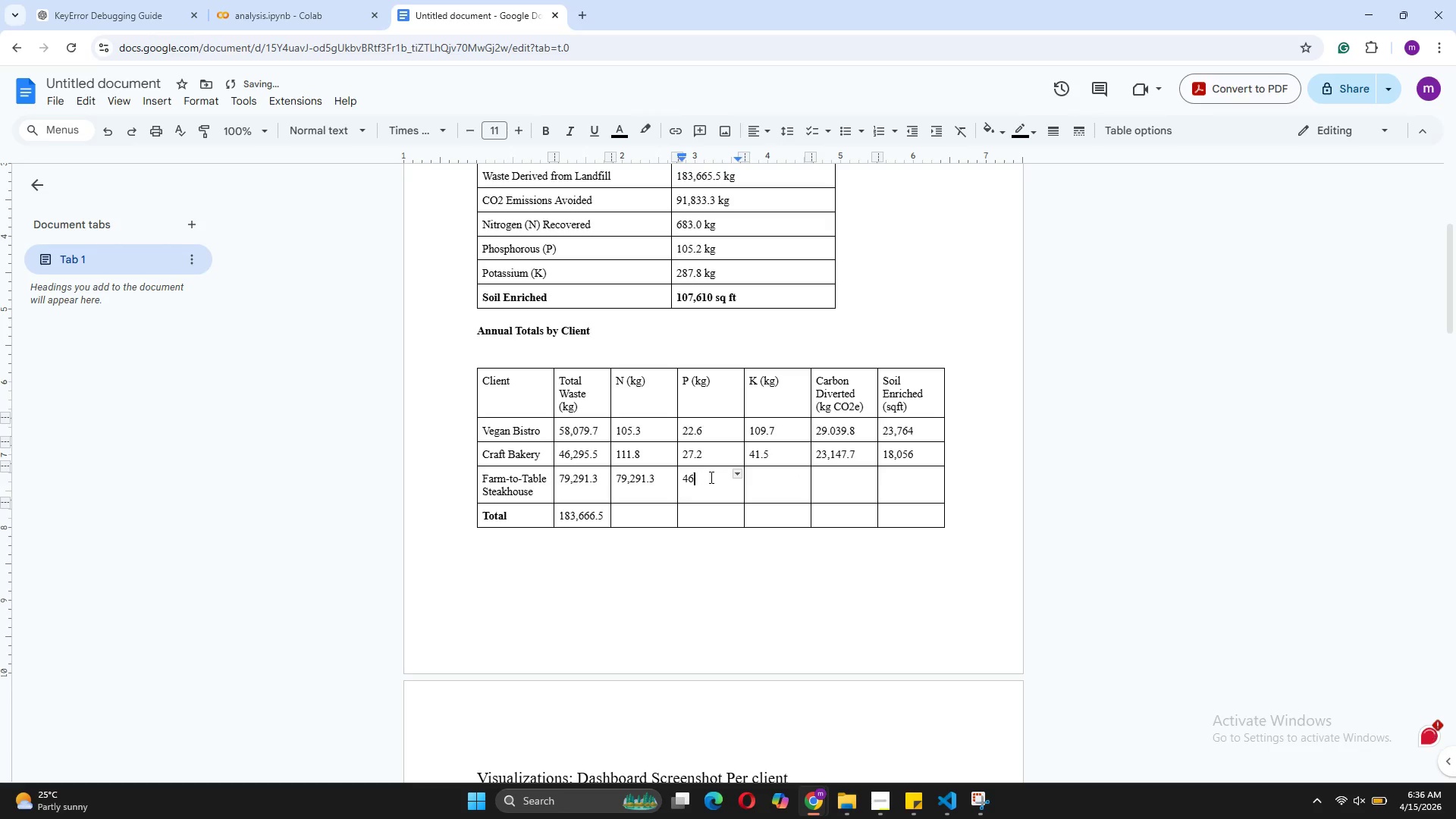 
key(Backspace)
 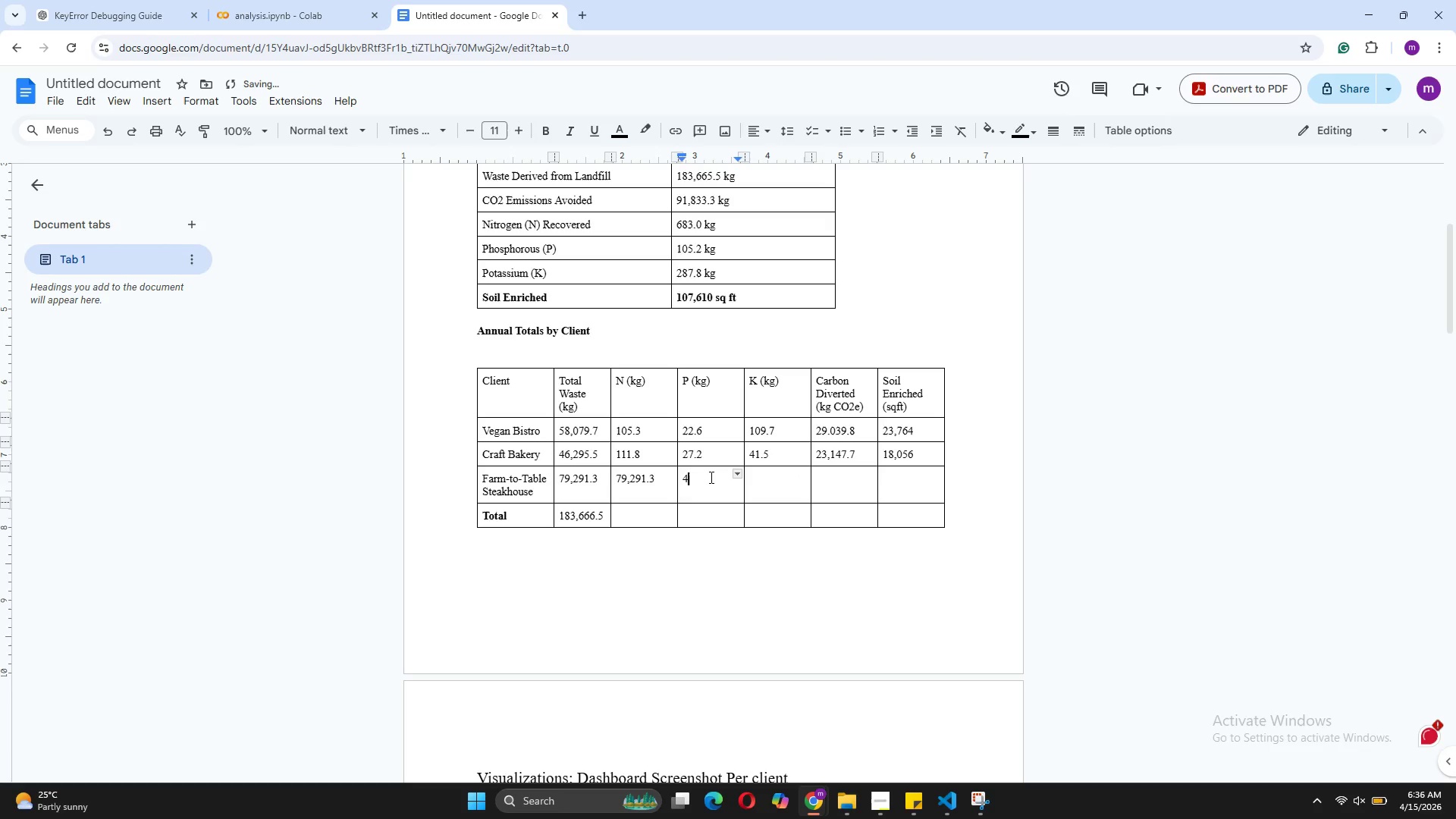 
key(Backspace)
 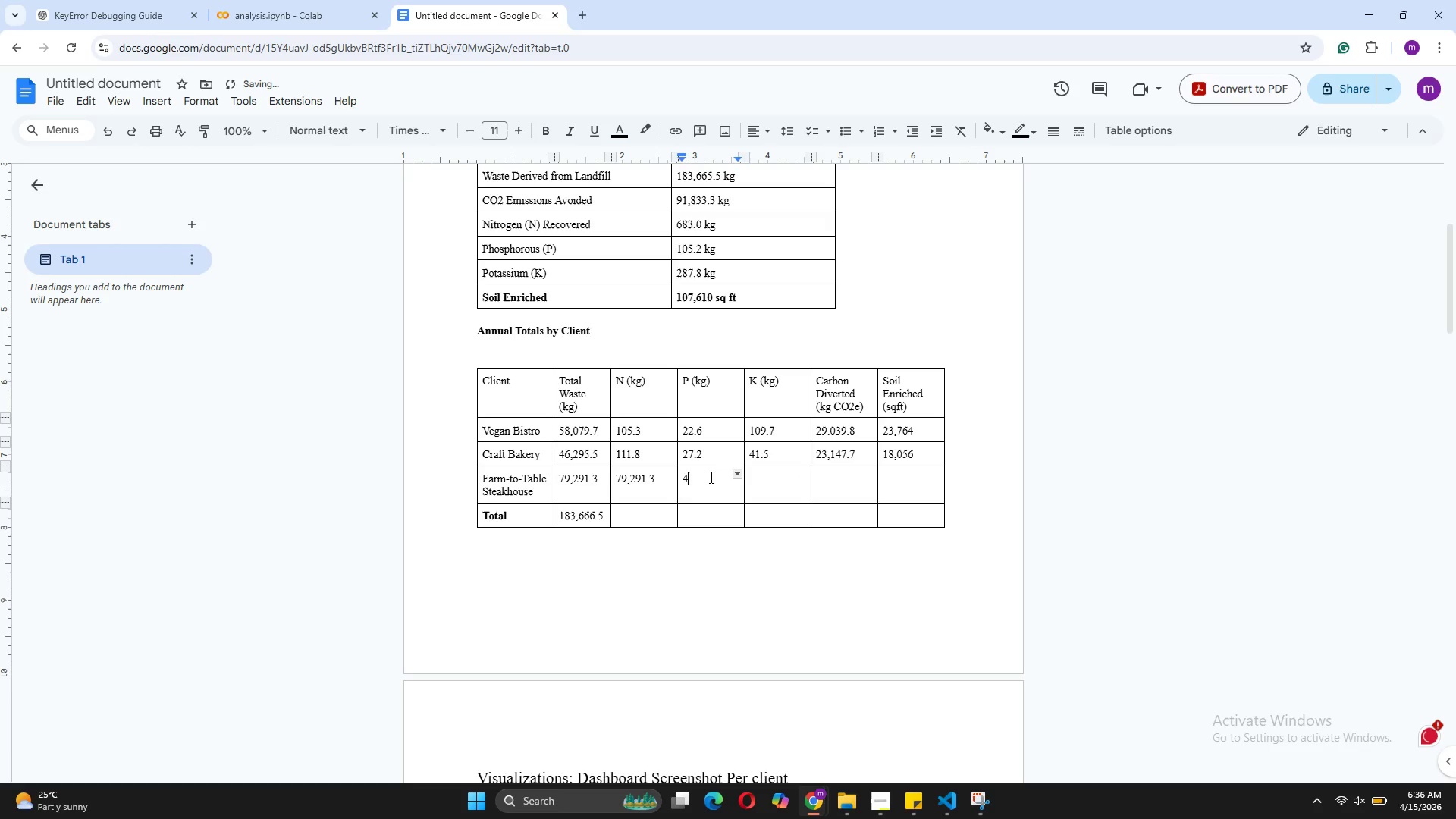 
key(Backspace)
 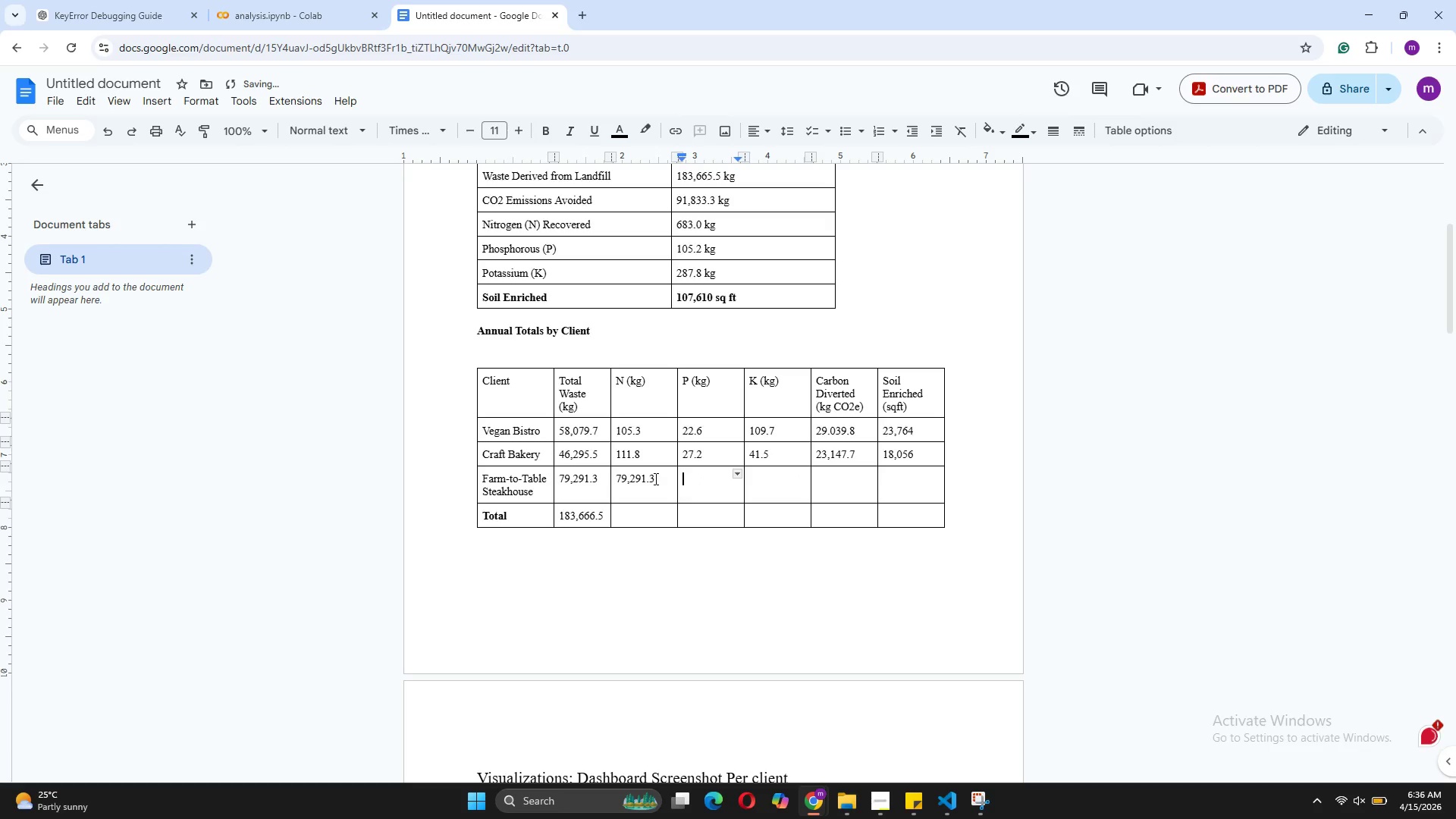 
left_click([654, 479])
 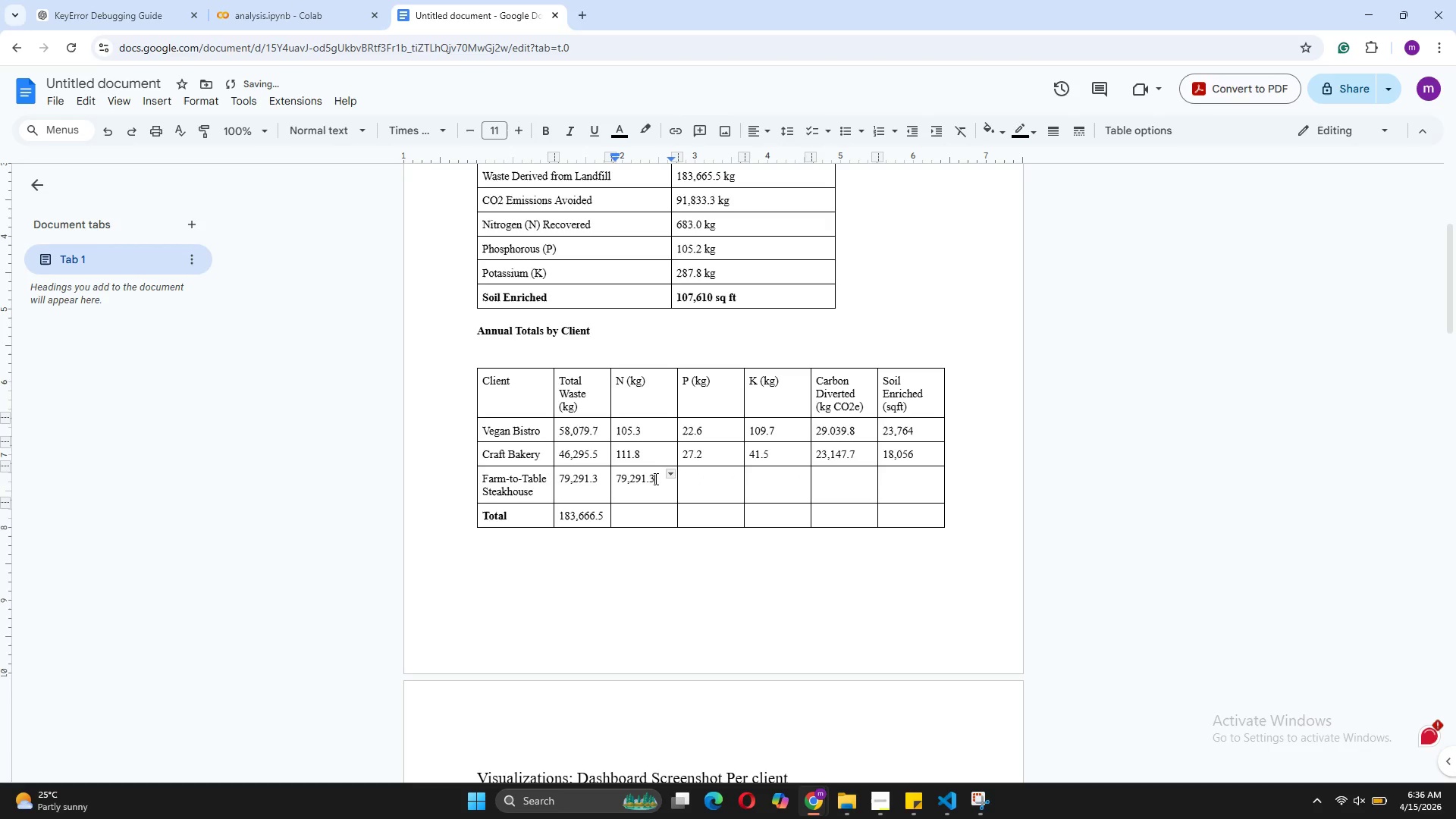 
key(Backspace)
 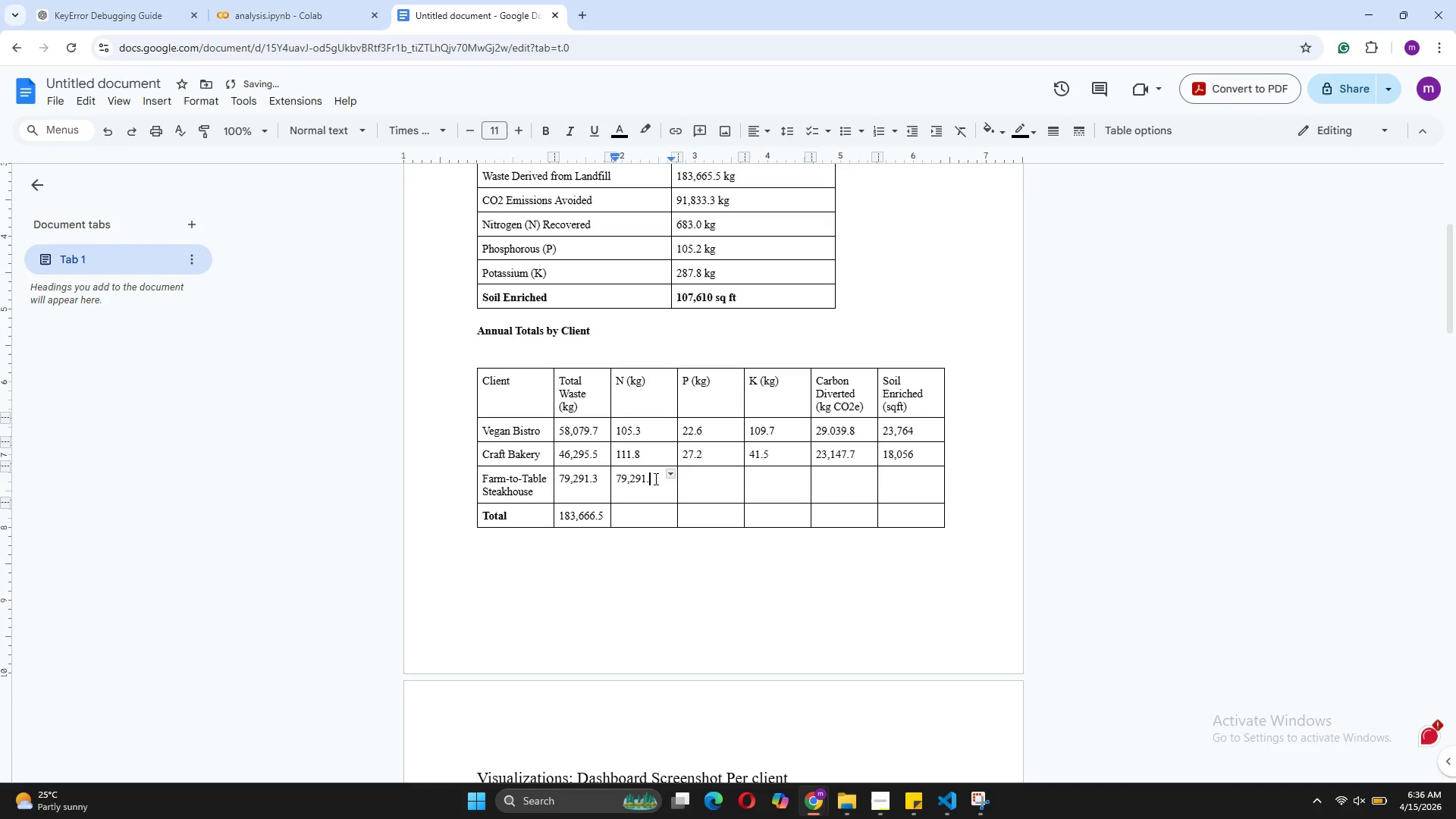 
key(Backspace)
 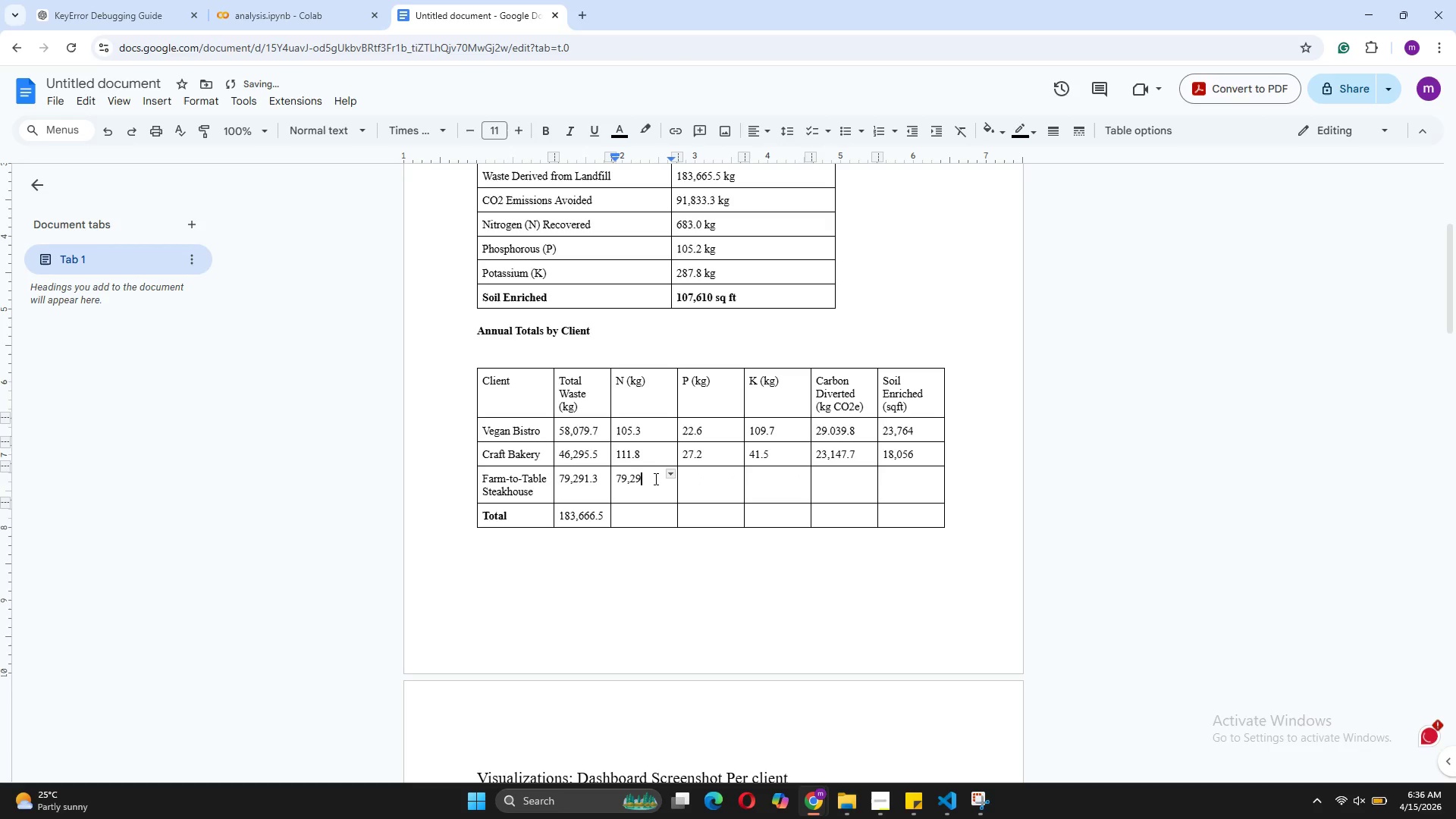 
key(Backspace)
 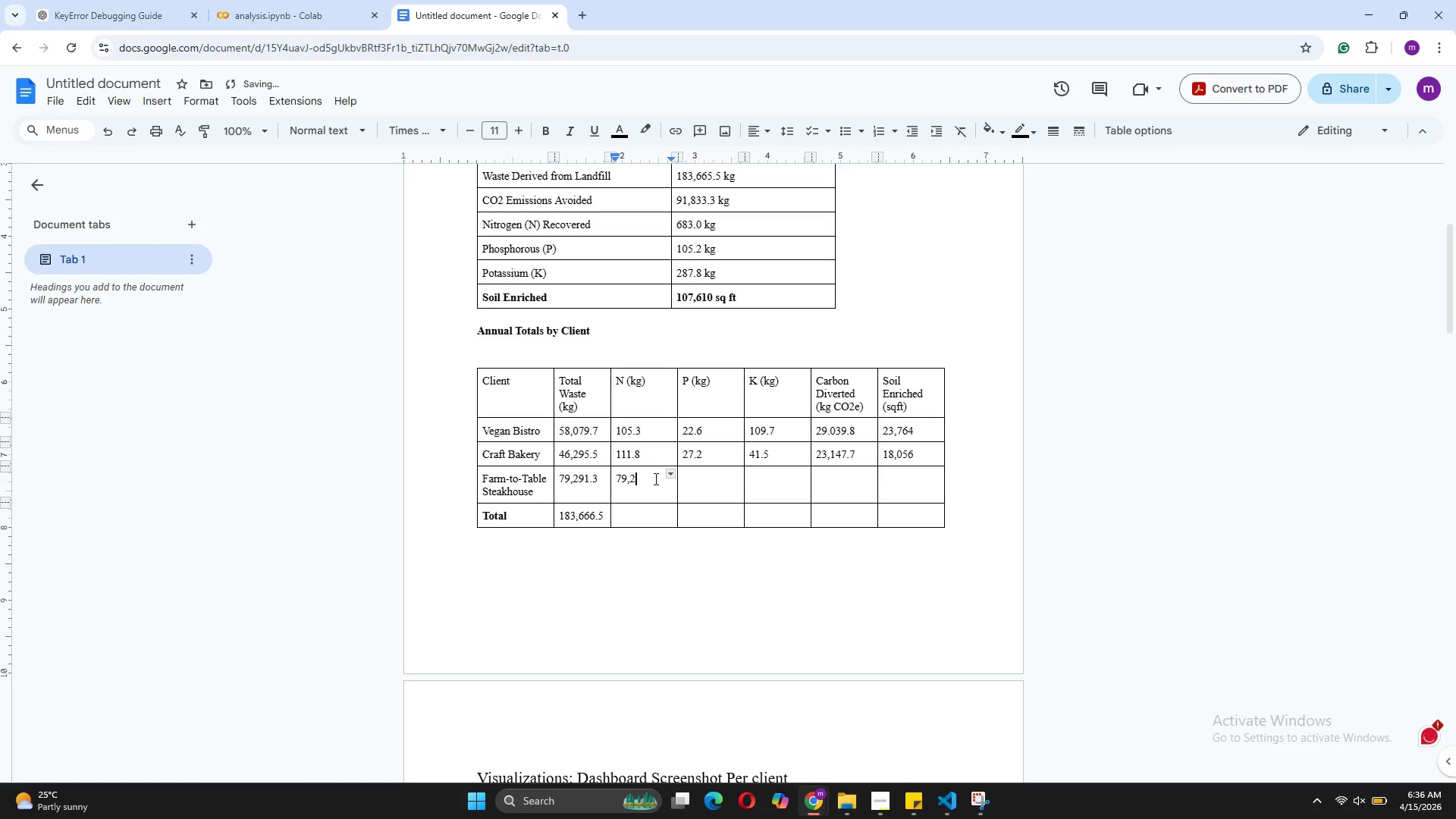 
key(Backspace)
 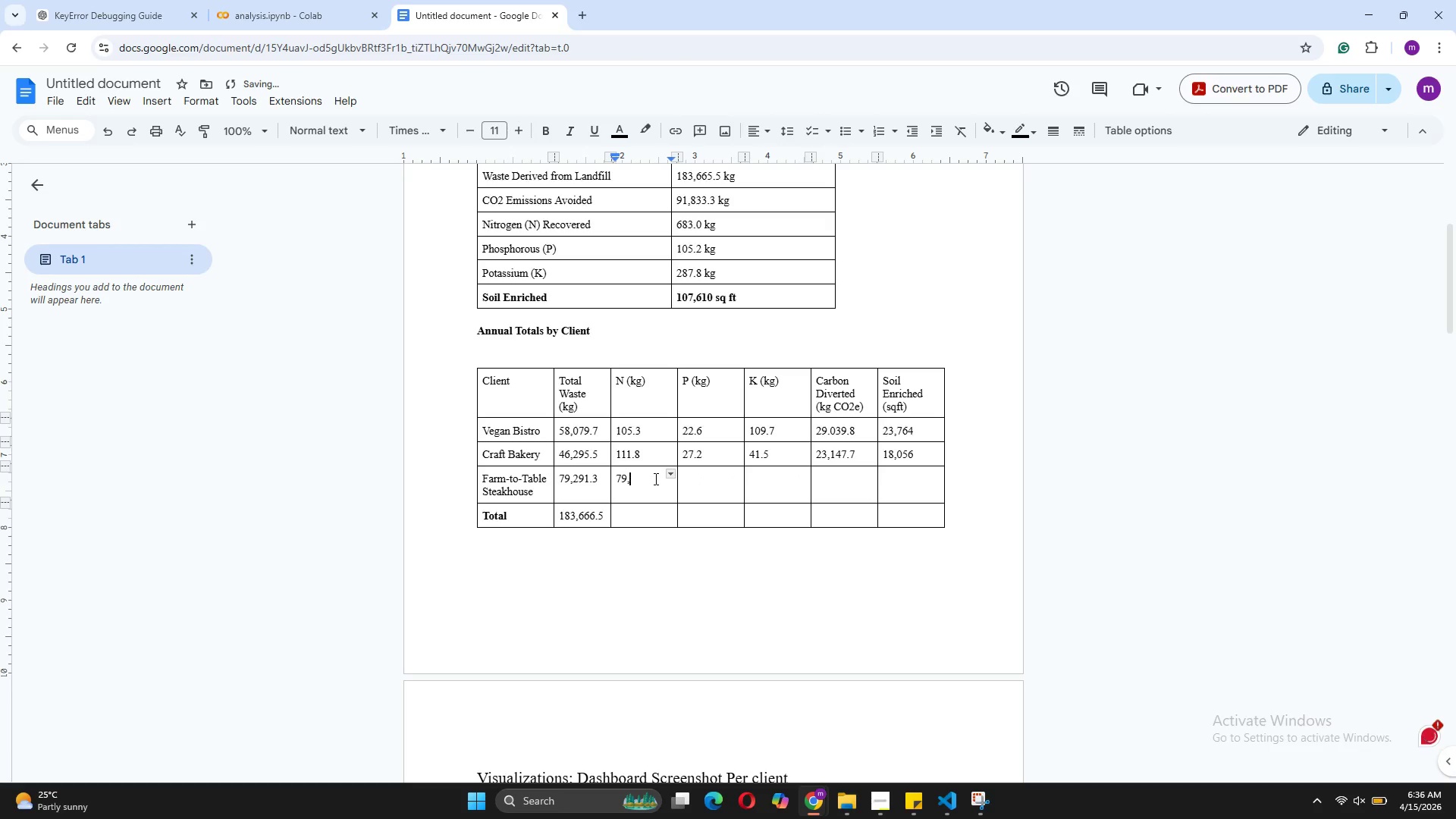 
key(Backspace)
 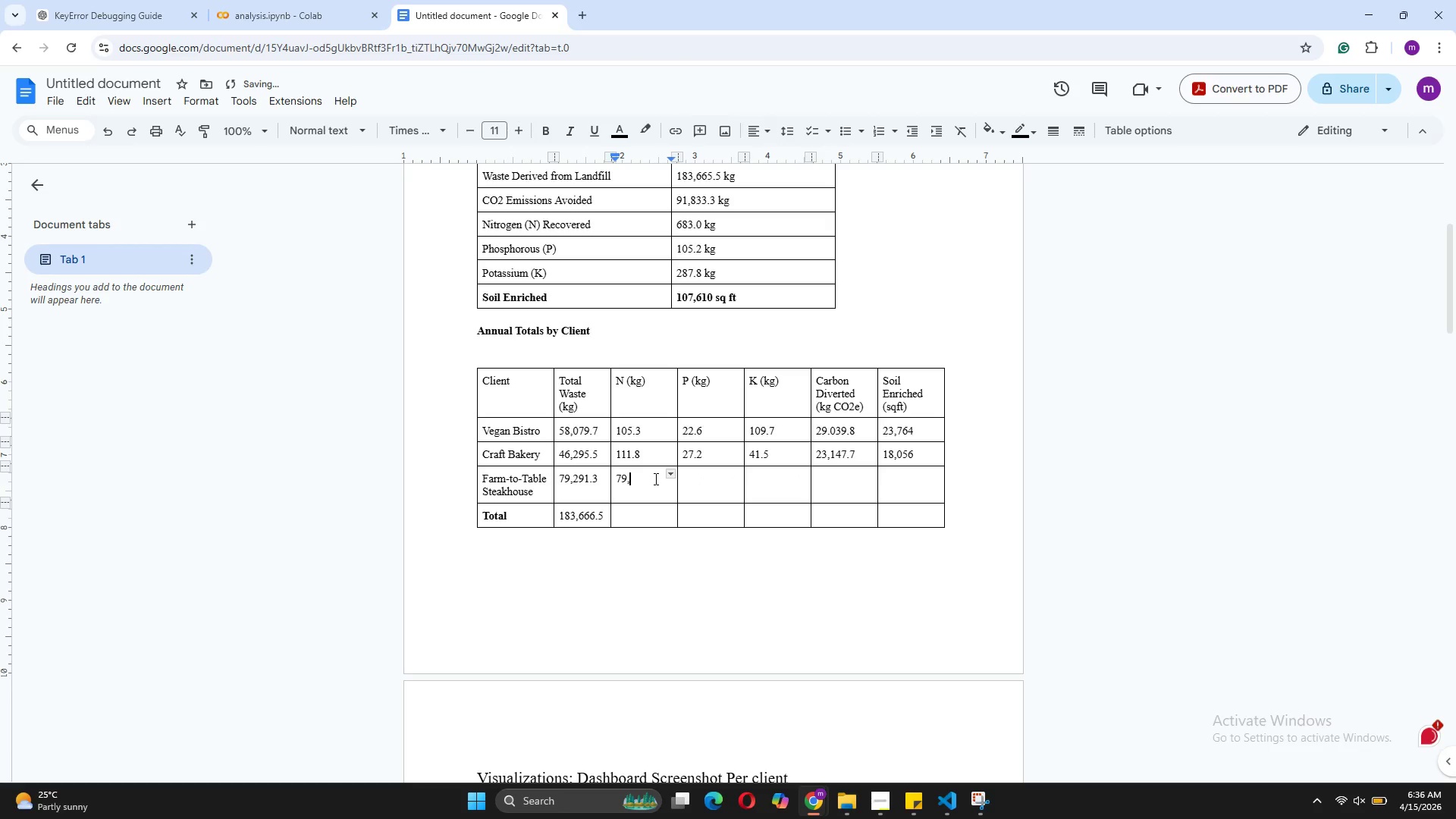 
key(Backspace)
 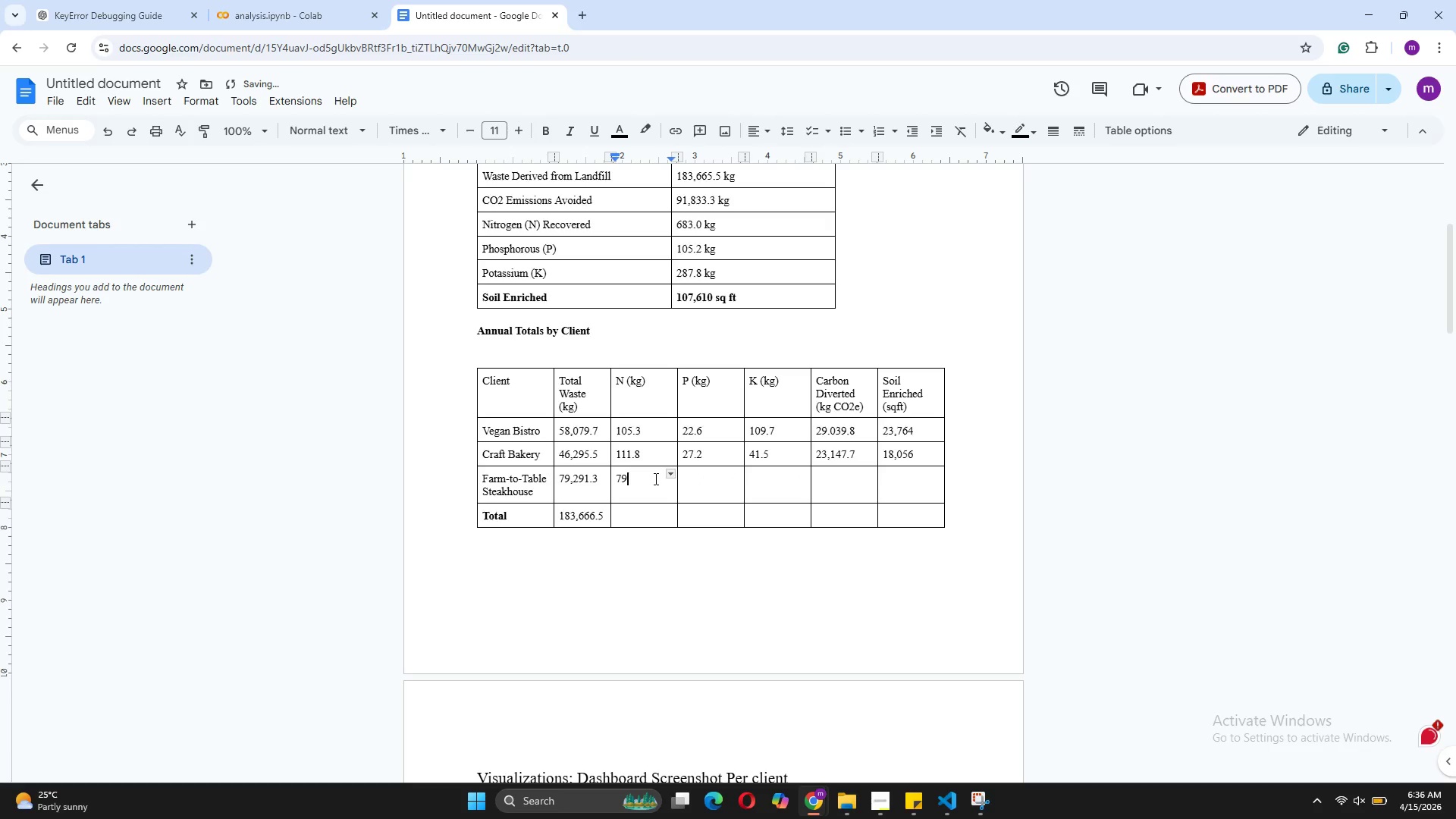 
key(Backspace)
 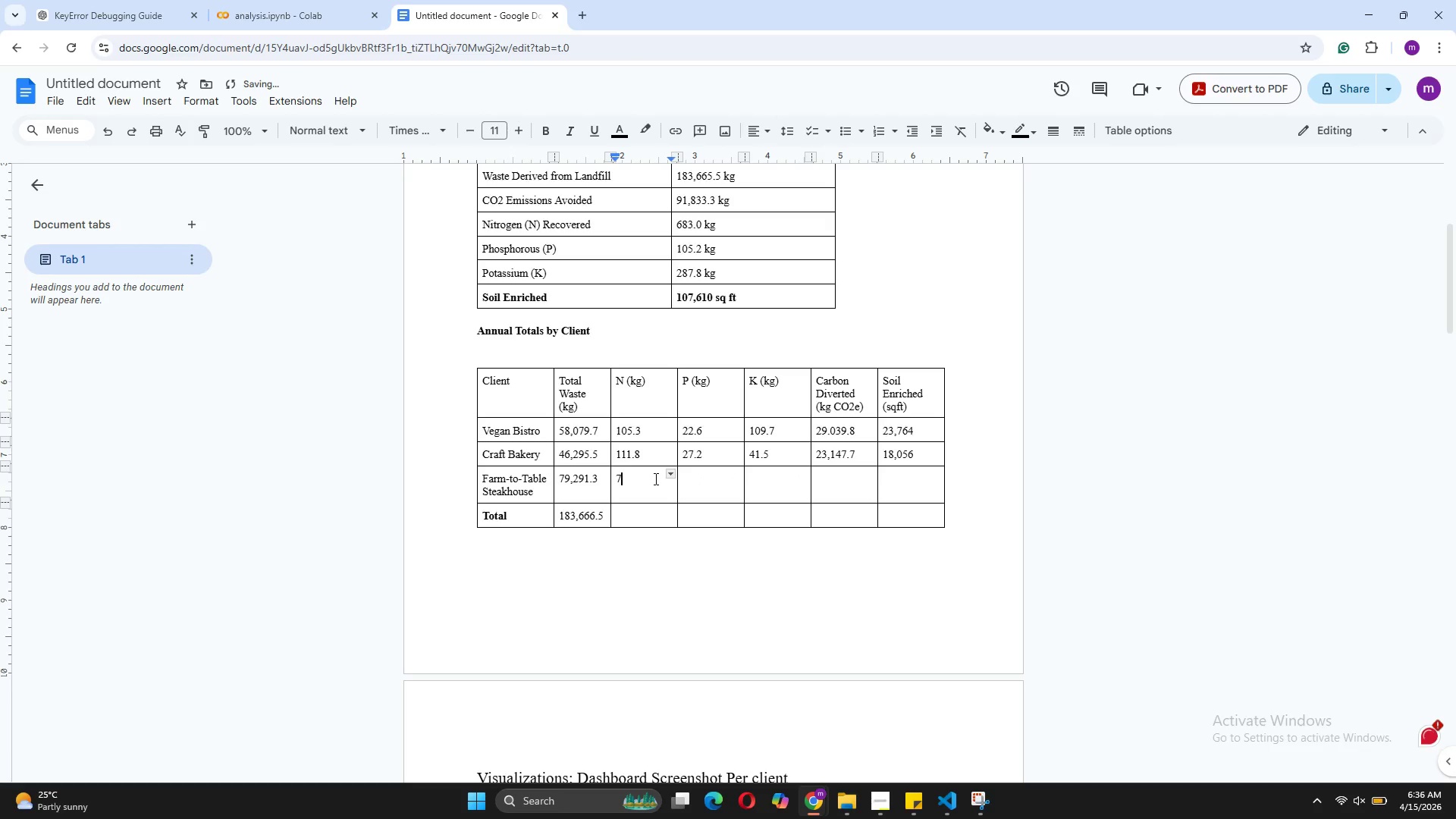 
key(Backspace)
 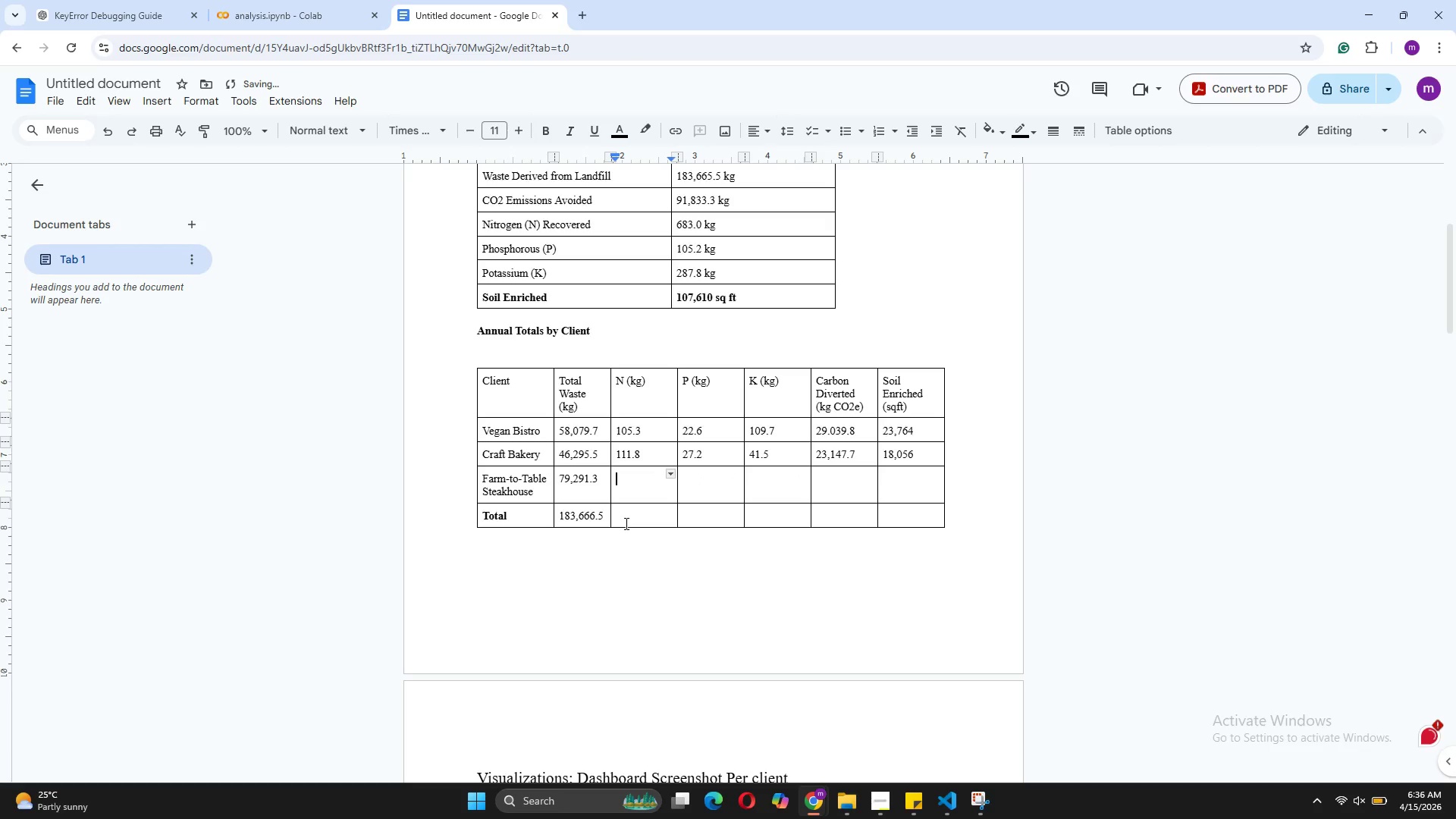 
left_click([625, 516])
 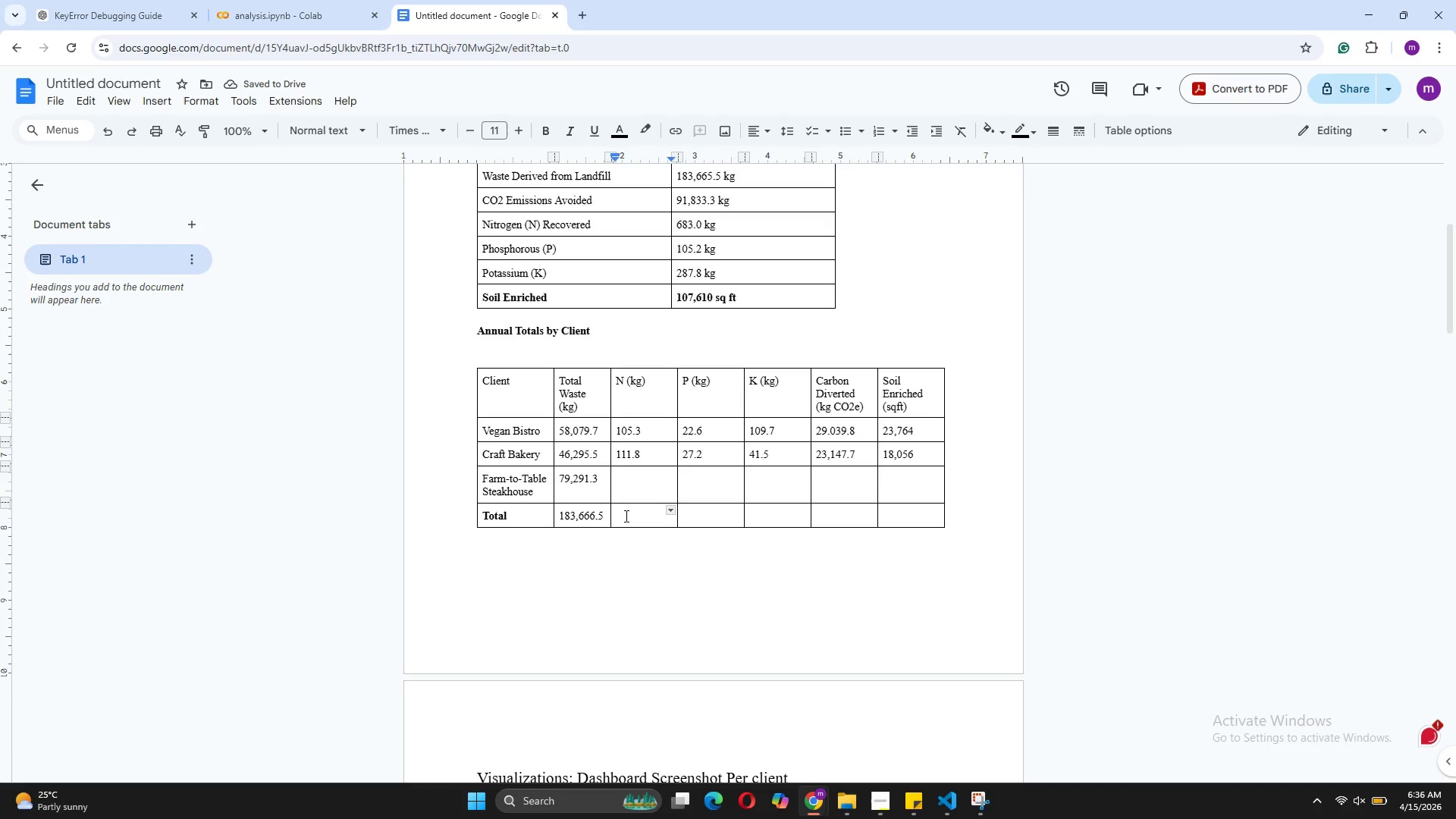 
type(683.0)
 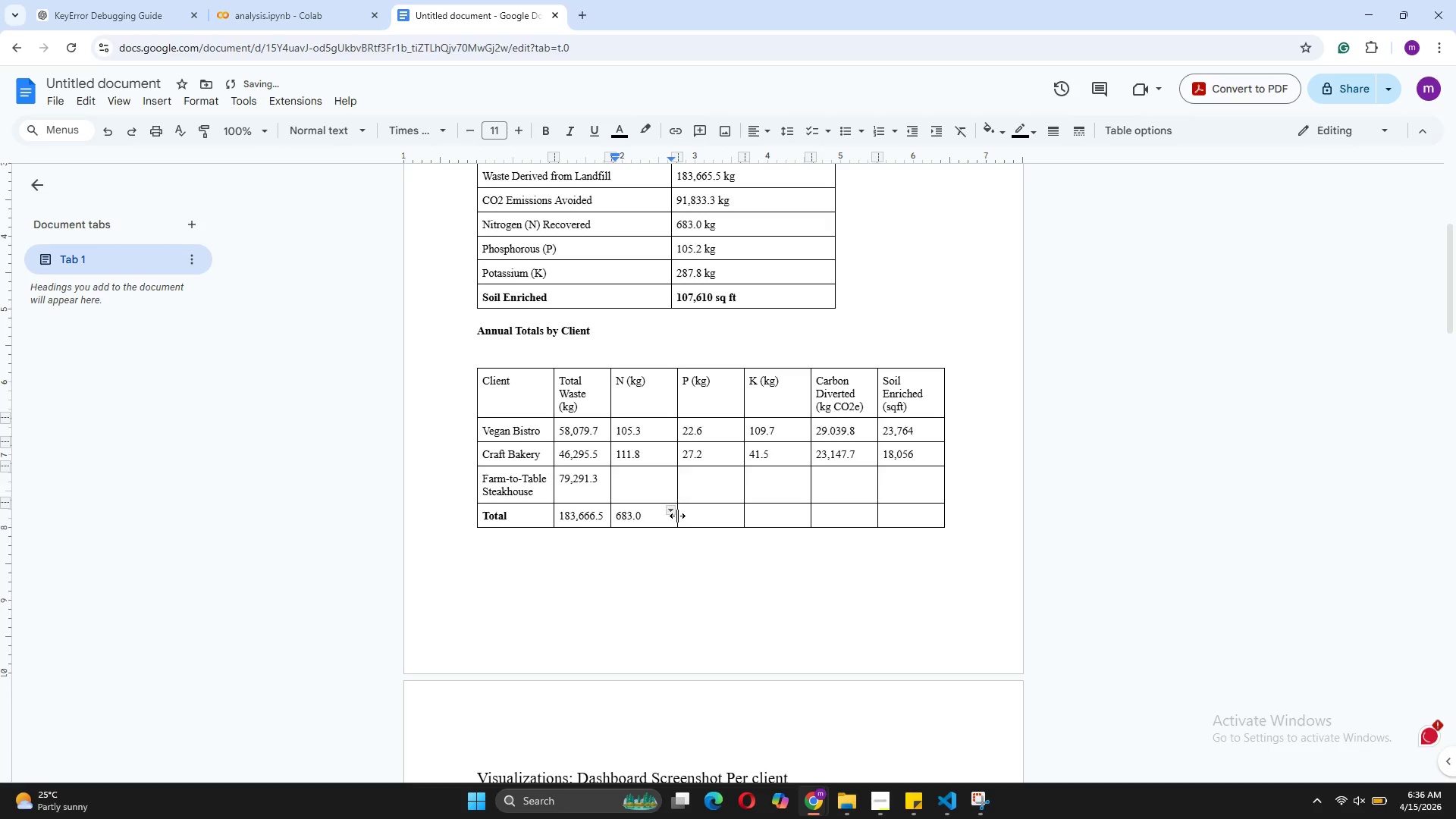 
left_click([698, 518])
 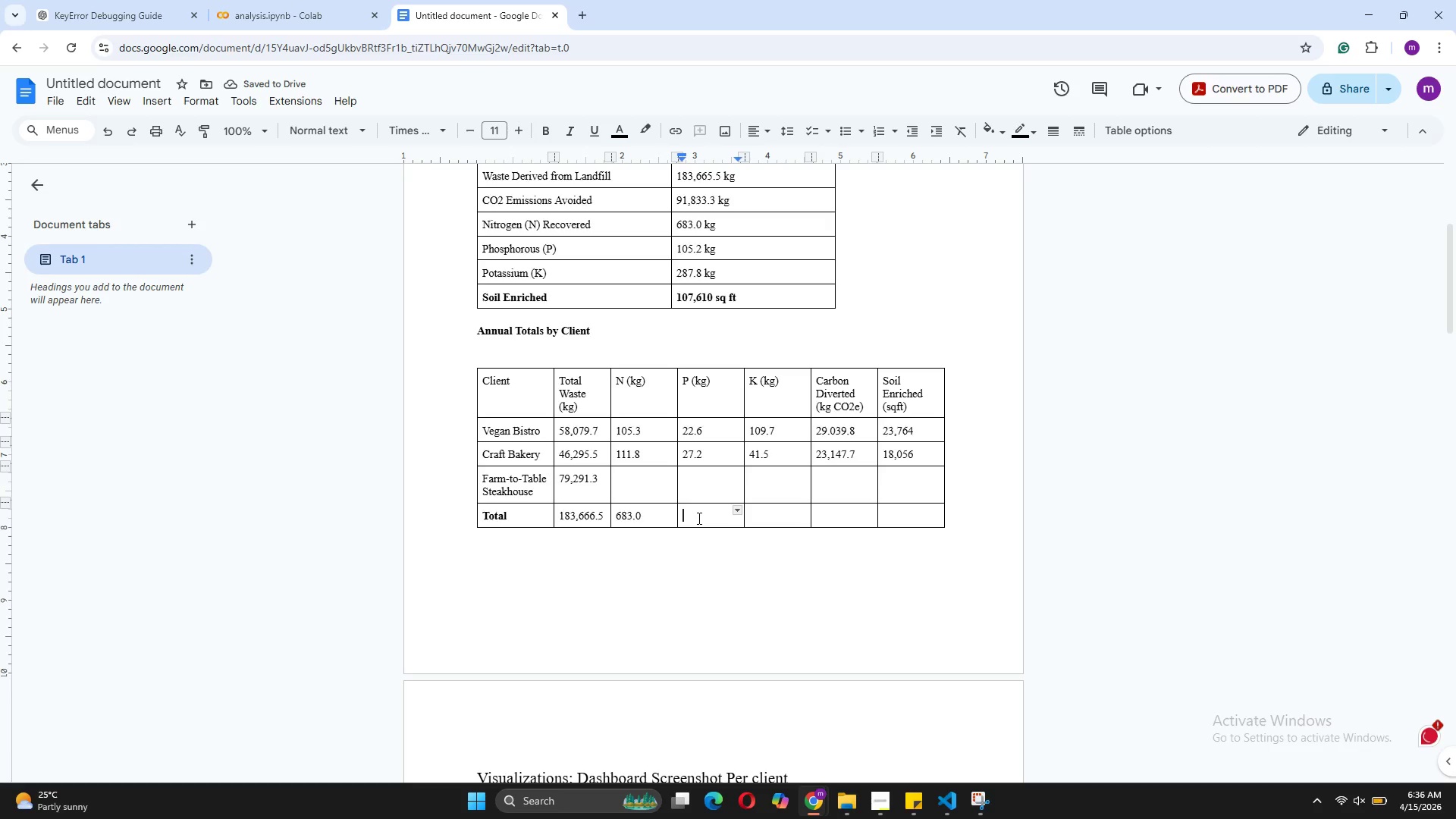 
type(105.2)
 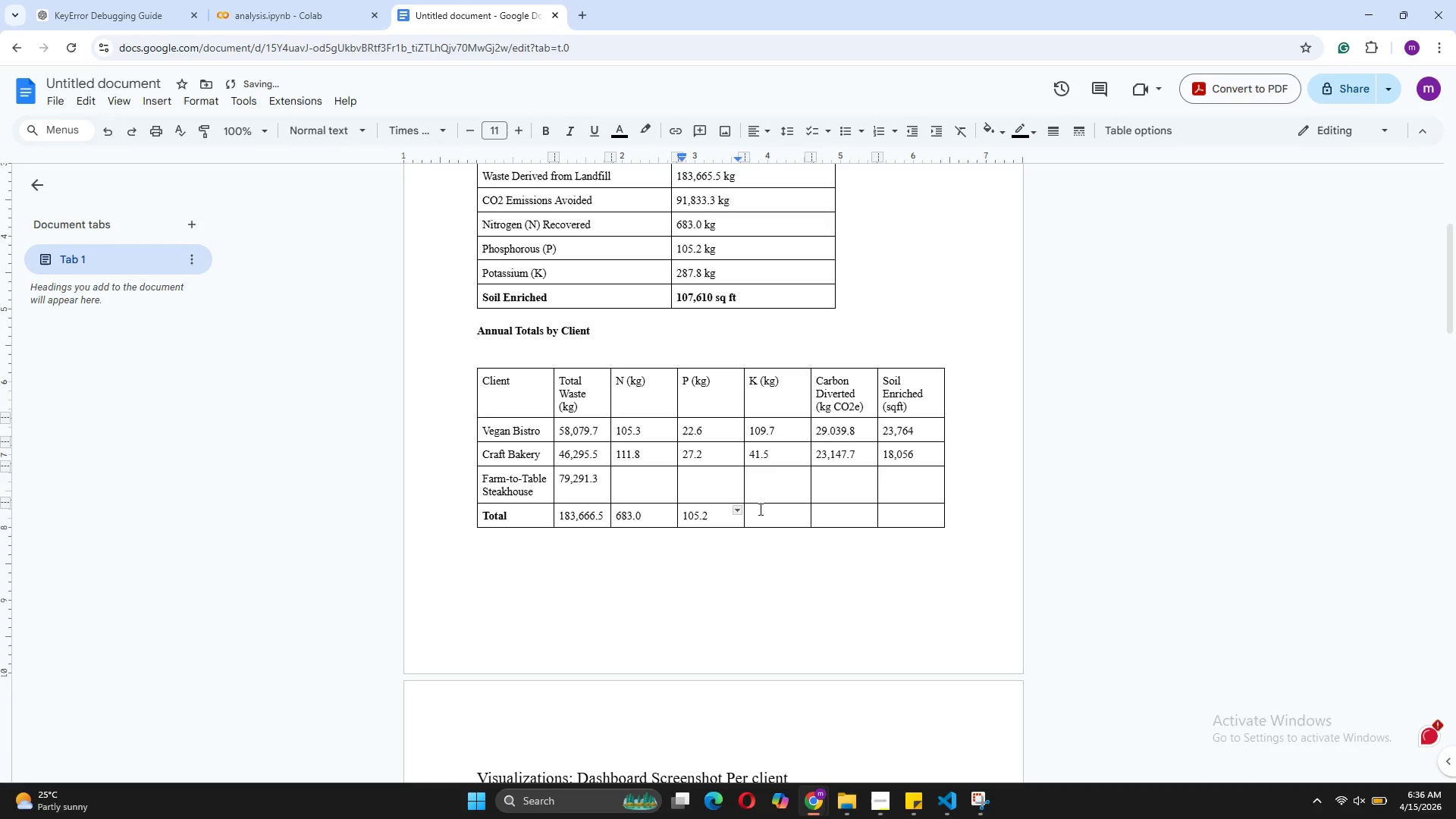 
left_click([762, 509])
 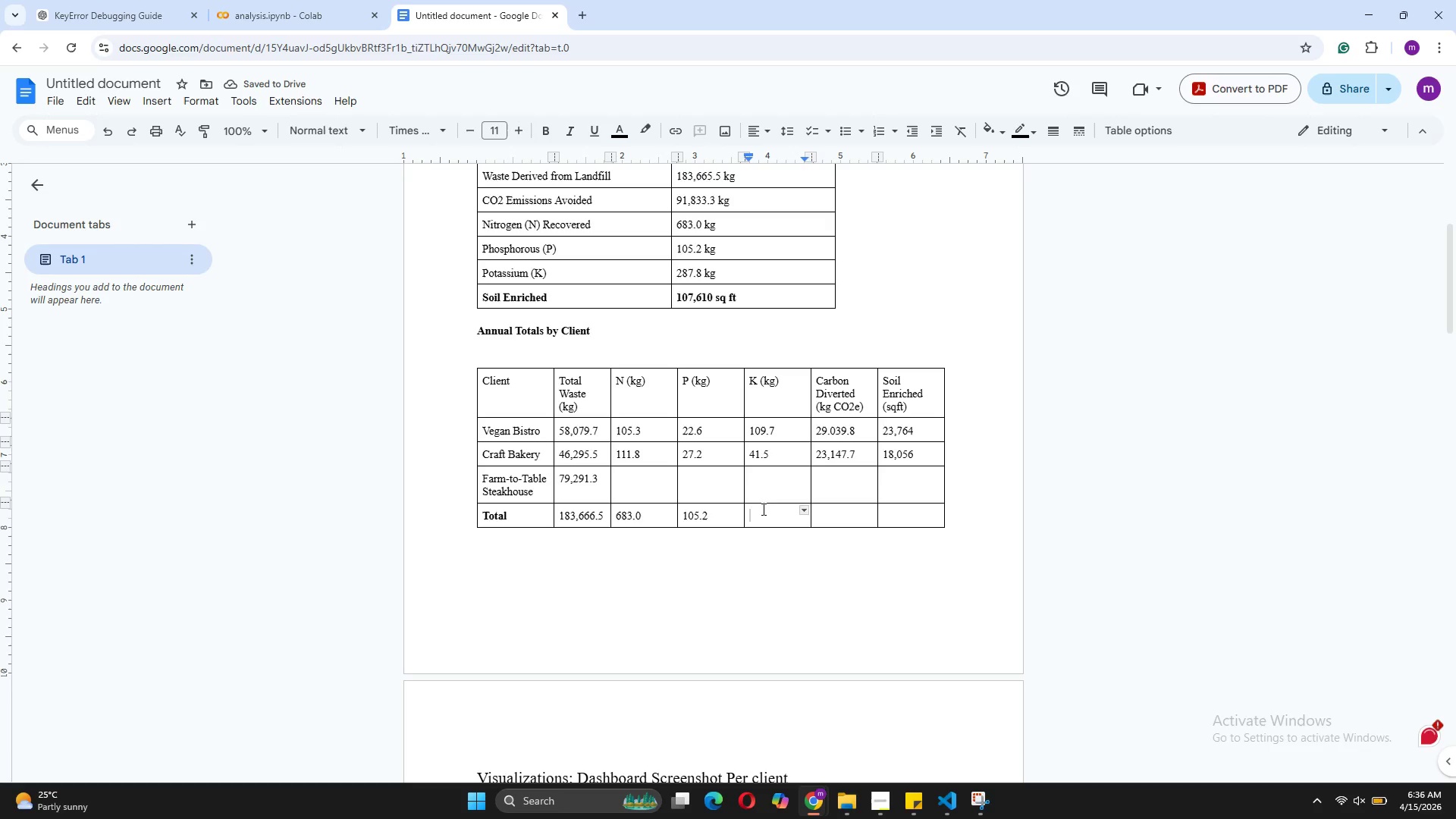 
type(287.8)
 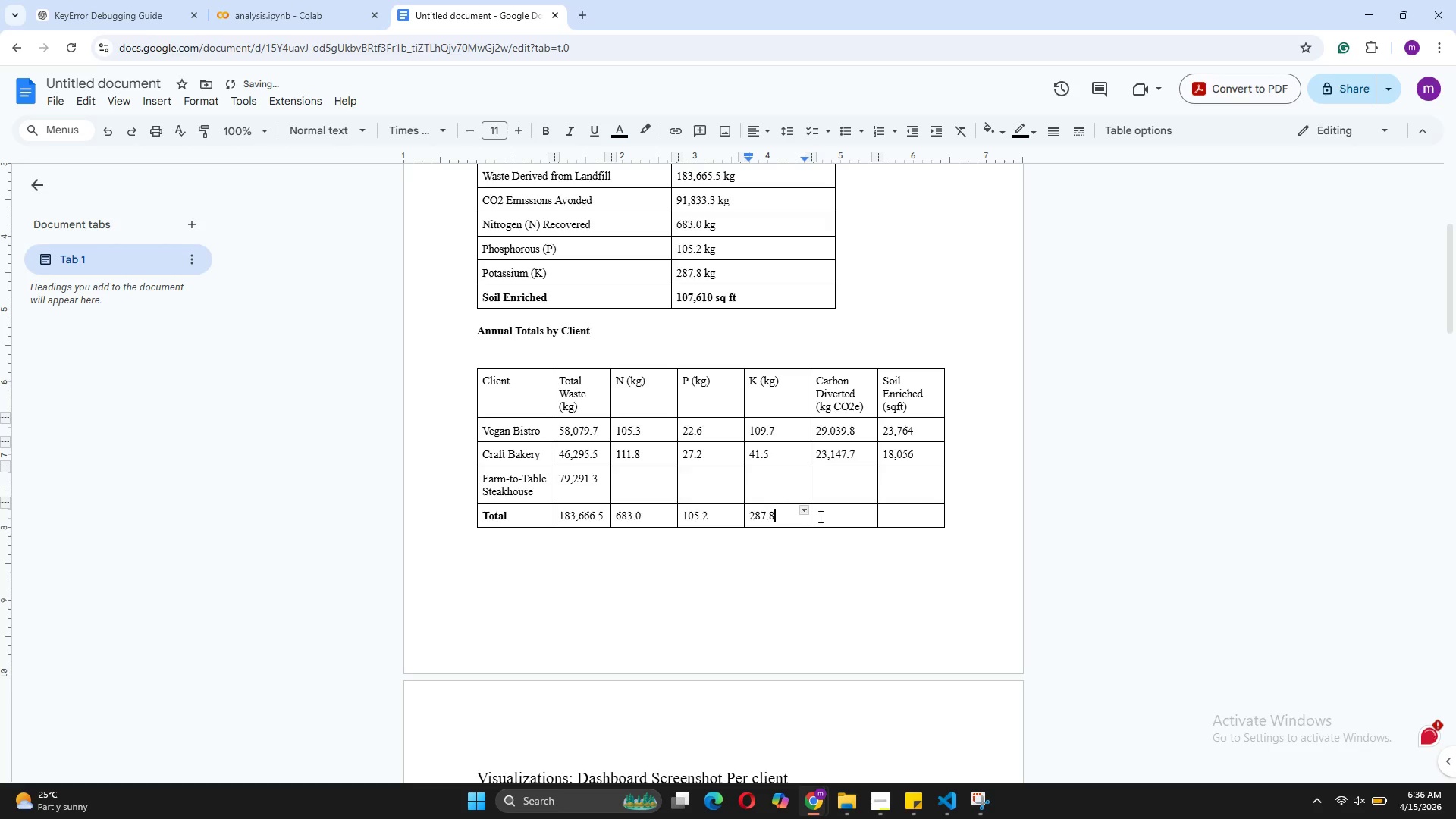 
left_click([827, 517])
 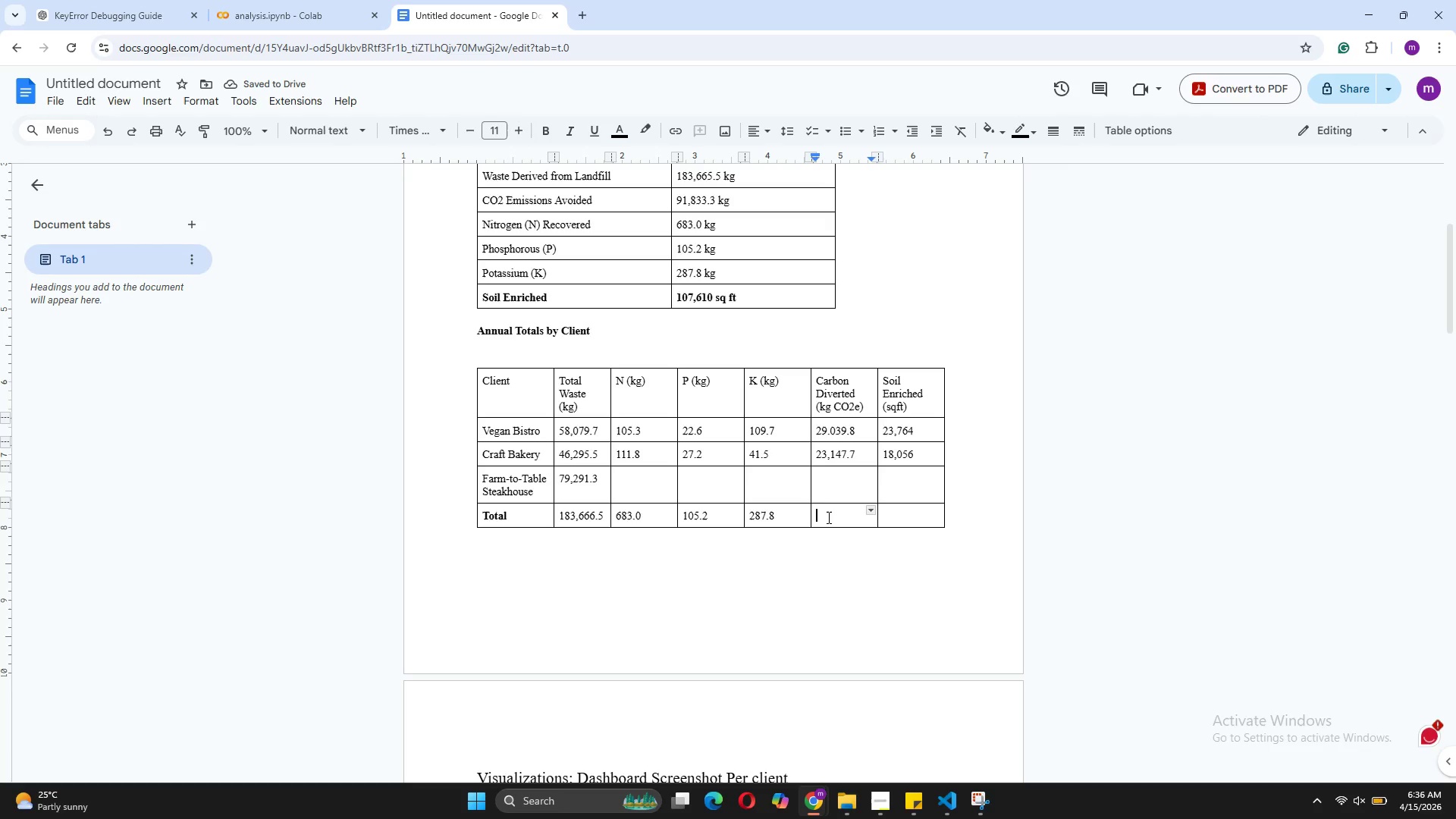 
type(91,833.3)
 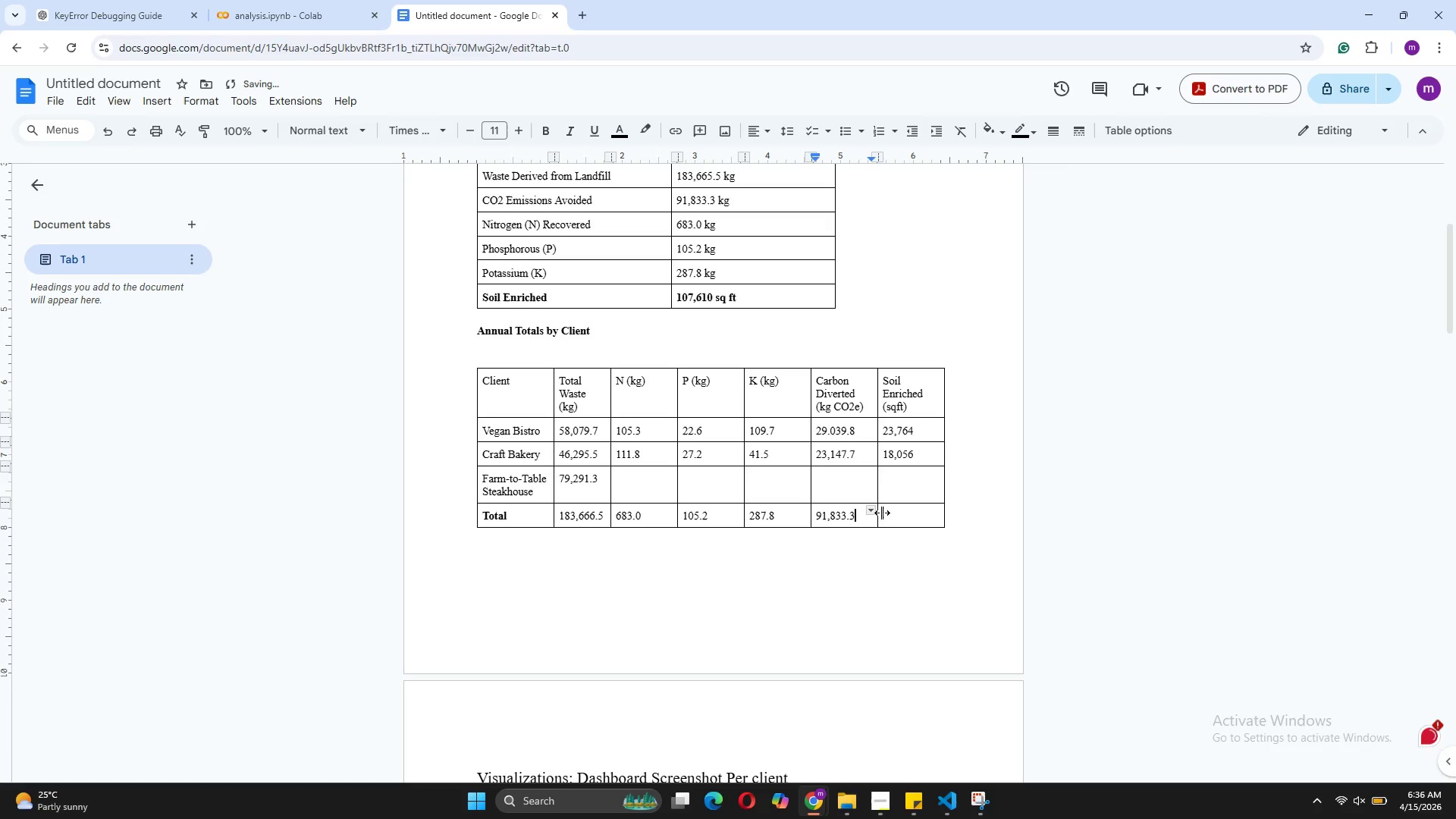 
left_click([886, 513])
 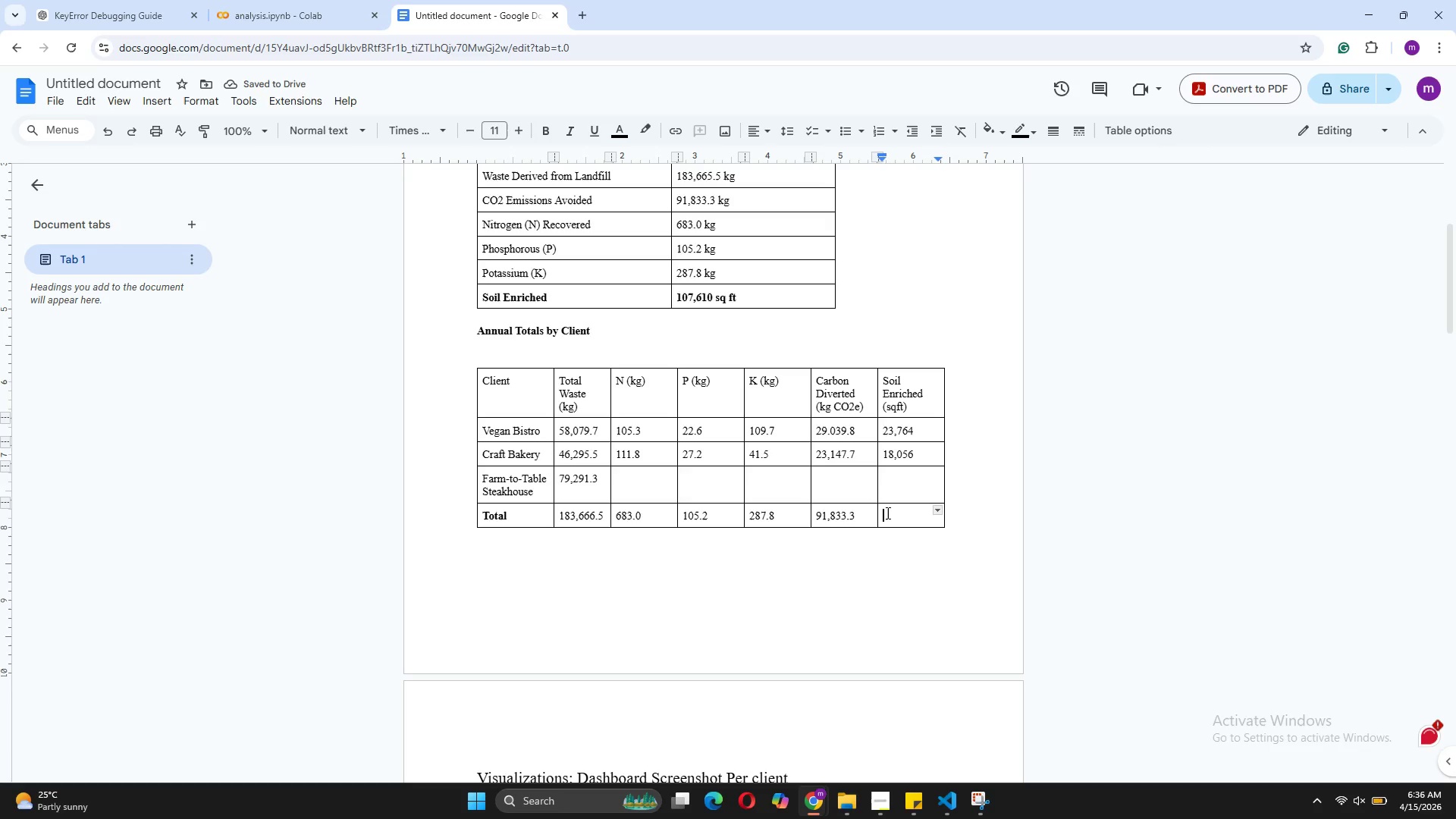 
type(107,610)
 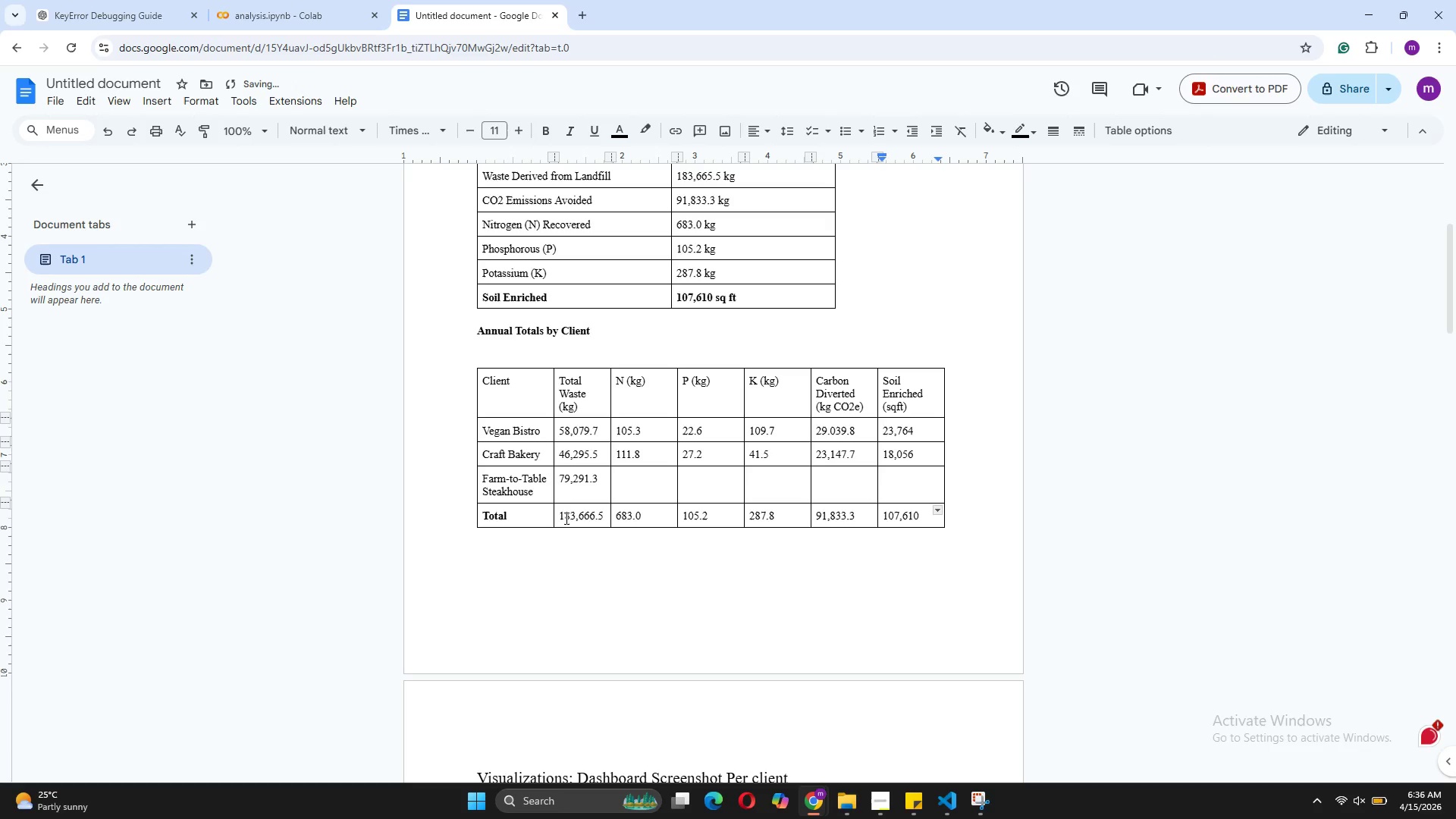 
left_click_drag(start_coordinate=[559, 515], to_coordinate=[905, 510])
 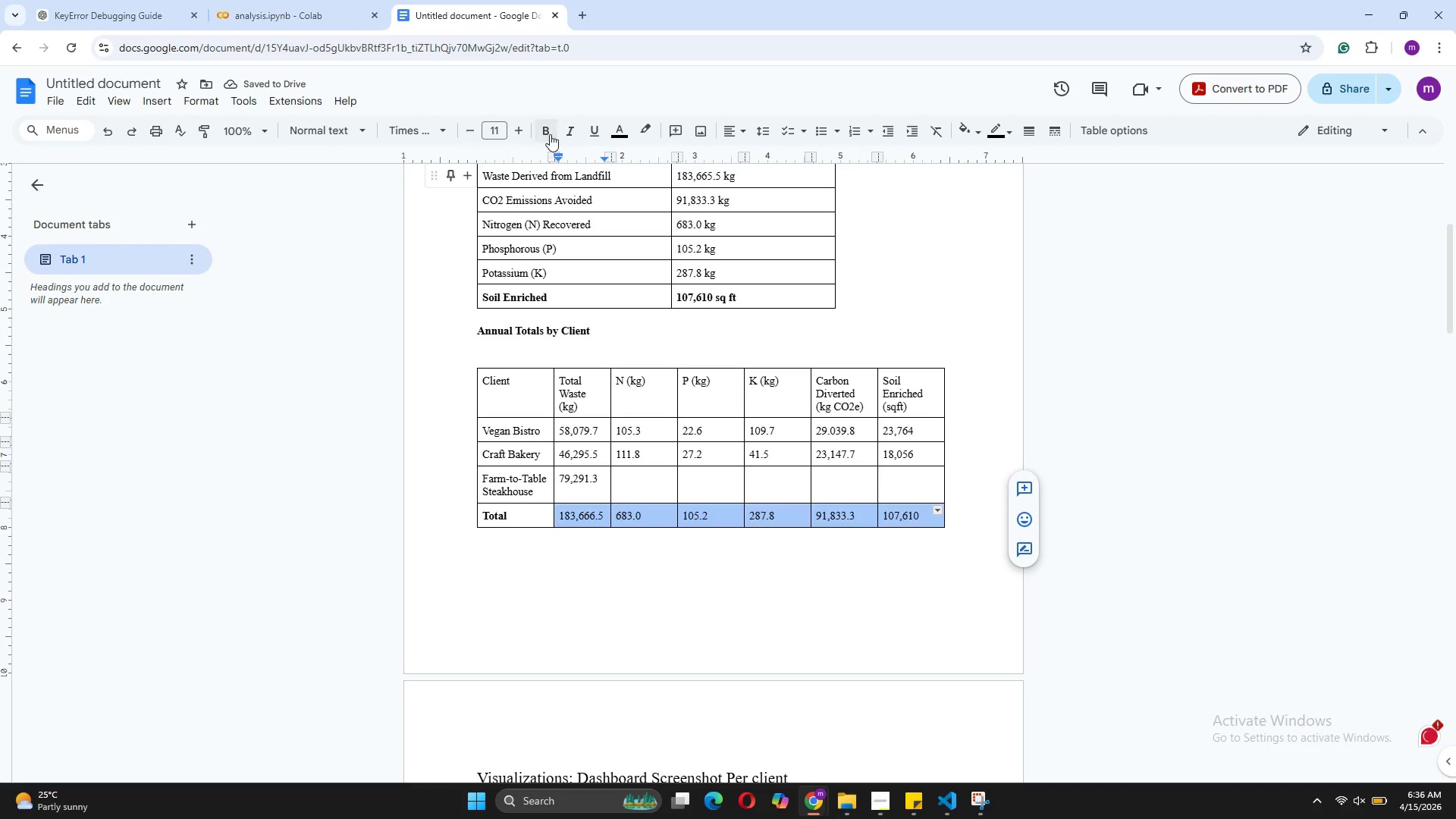 
left_click([550, 134])
 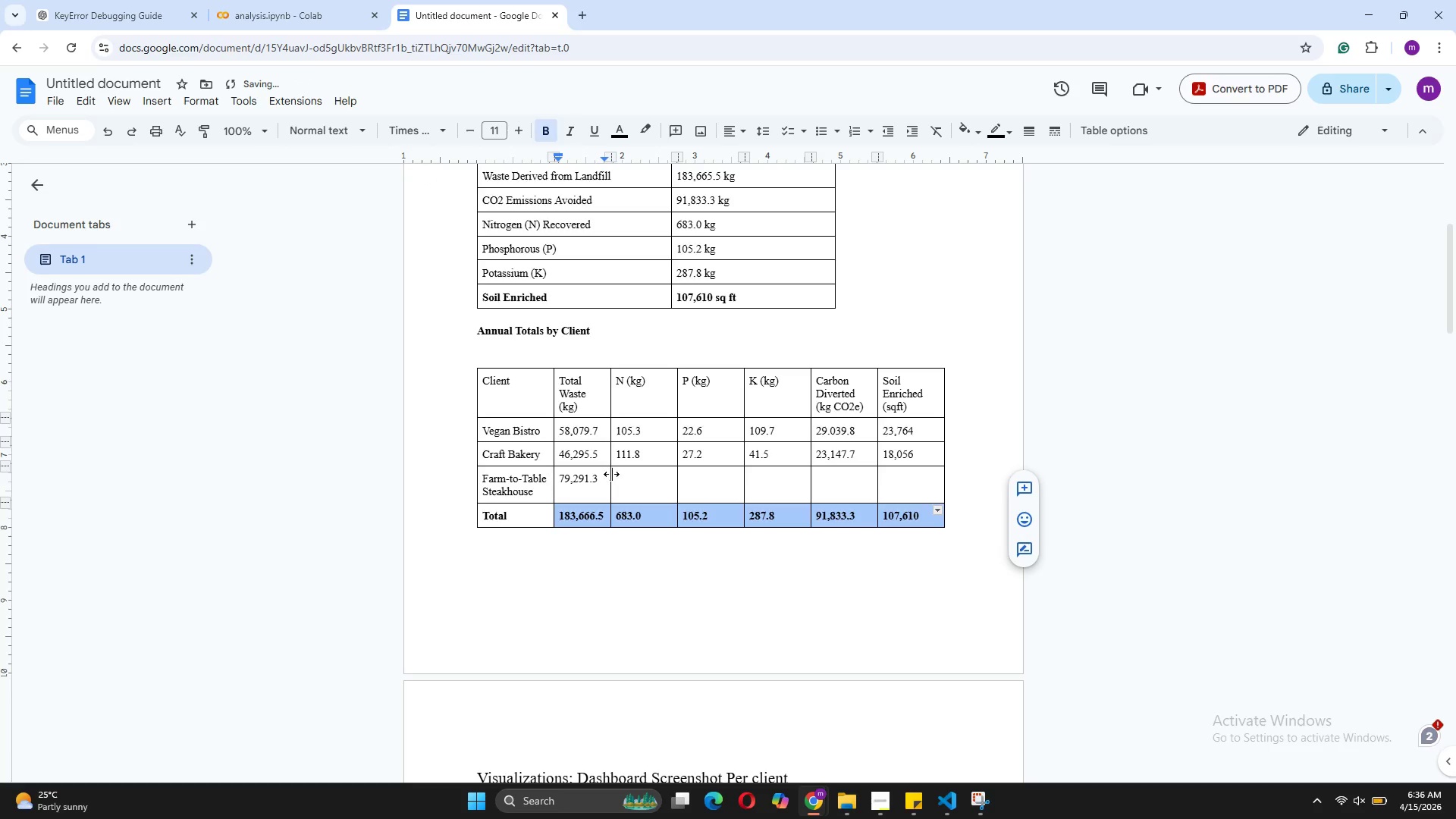 
left_click([622, 474])
 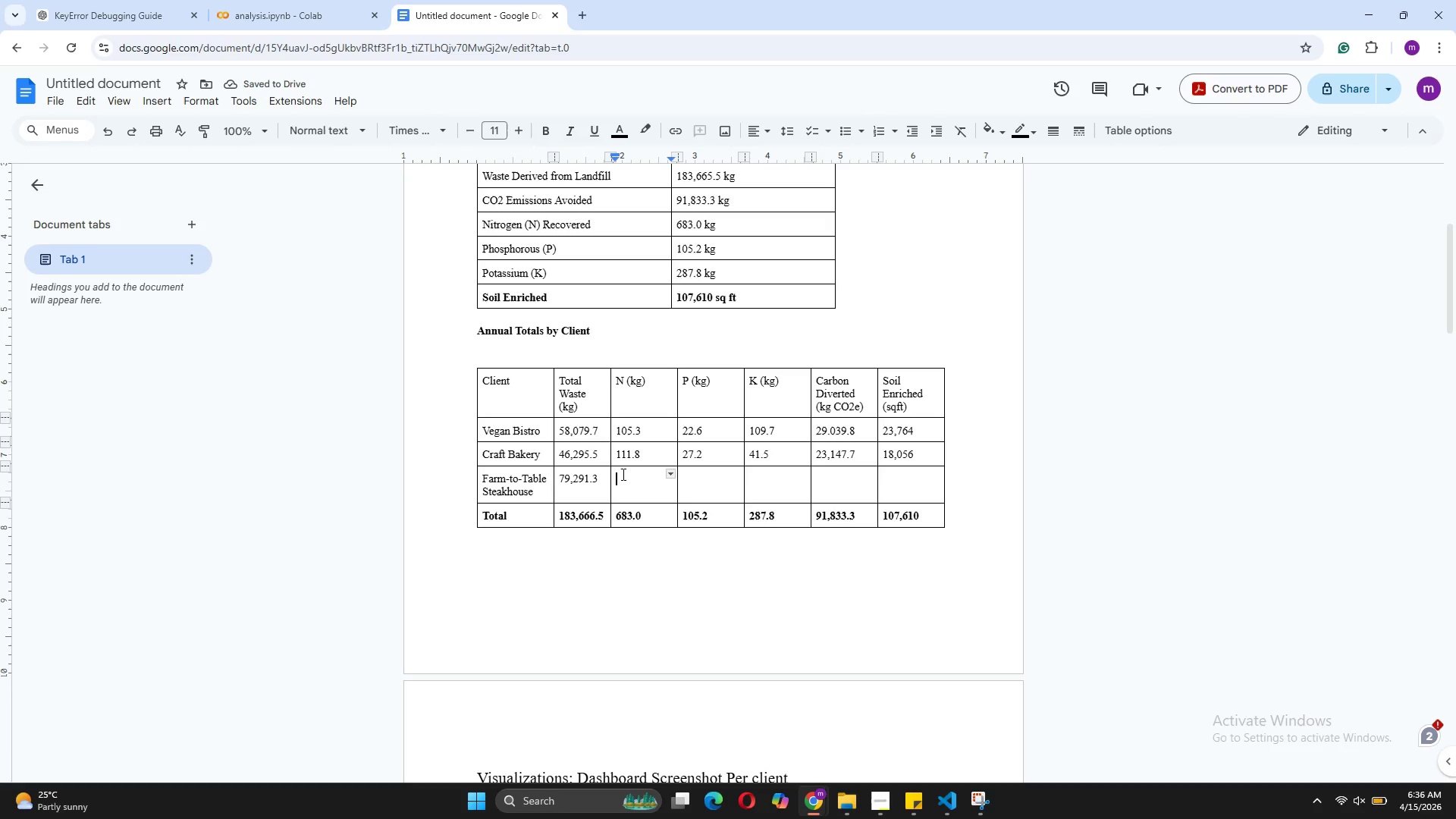 
type(465.9)
 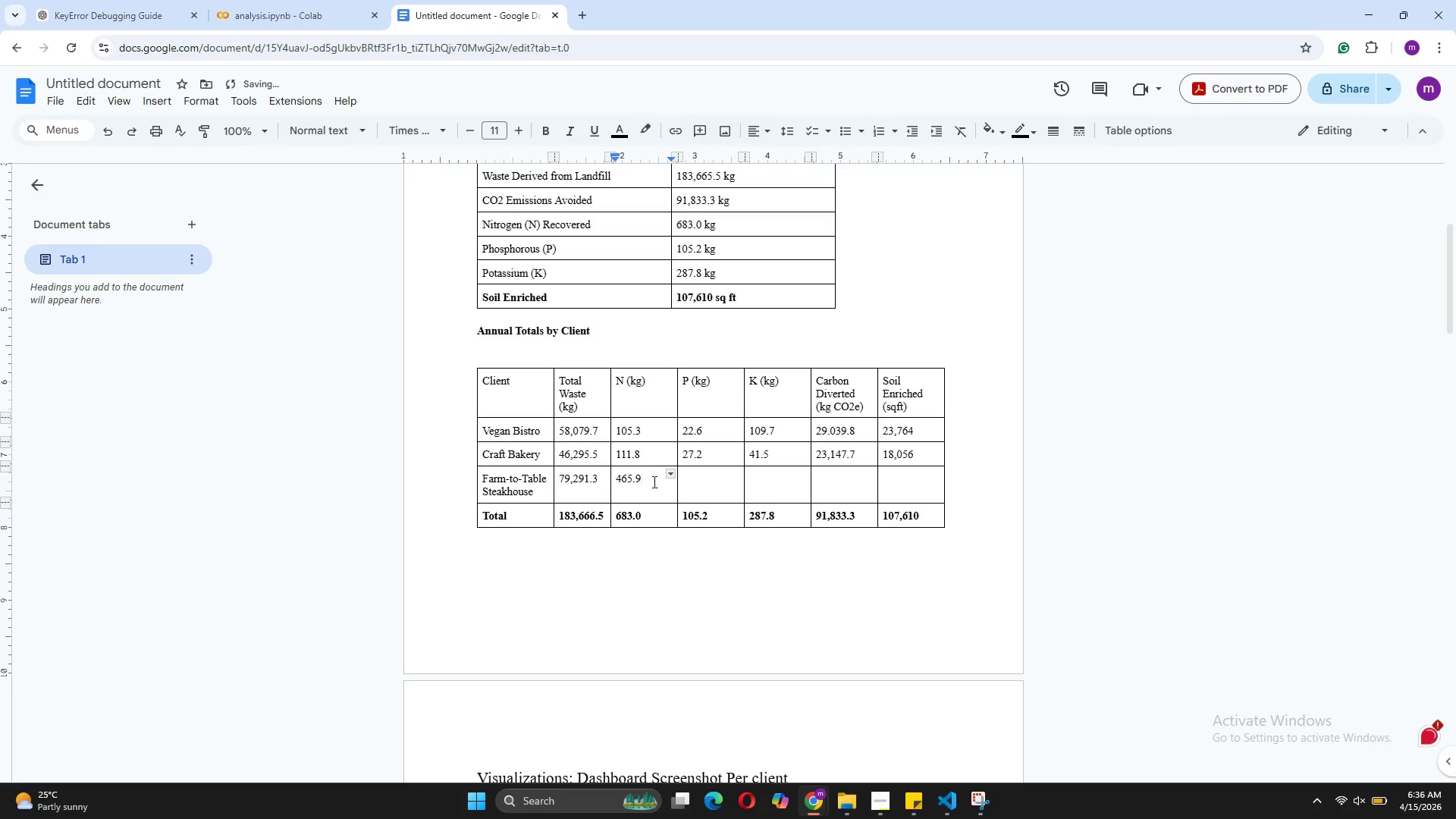 
left_click([692, 482])
 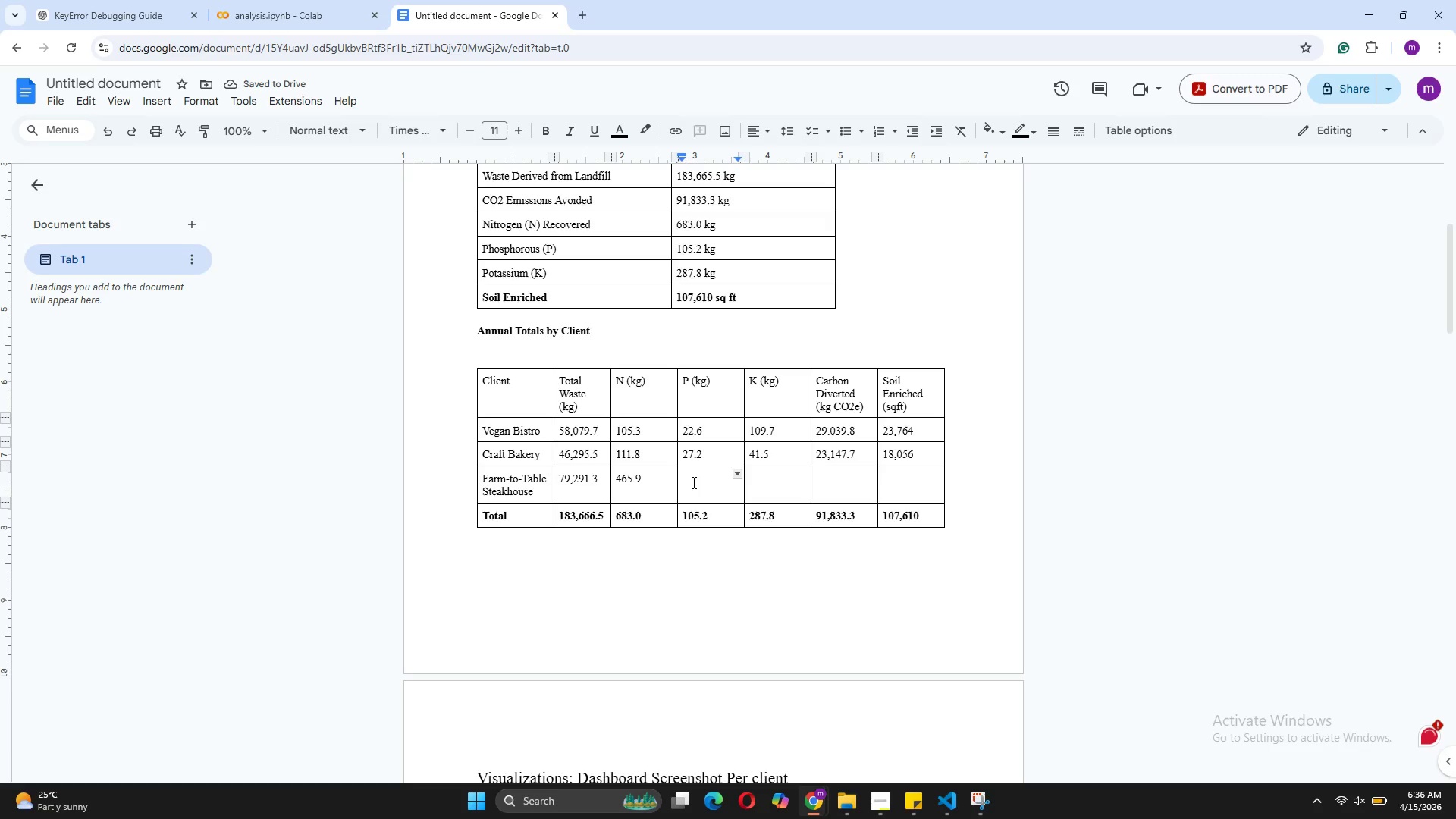 
type(55.4)
 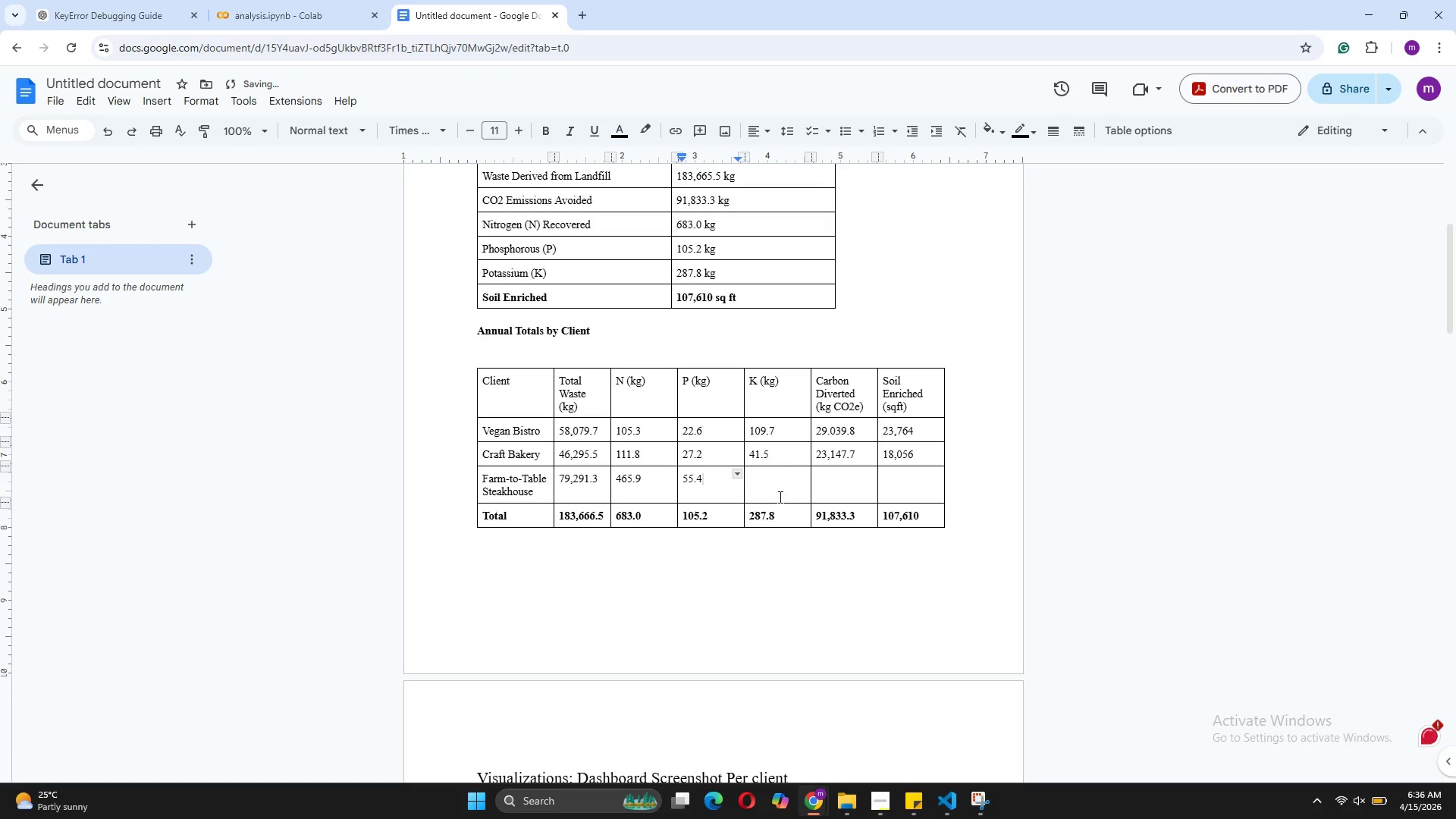 
left_click([775, 489])
 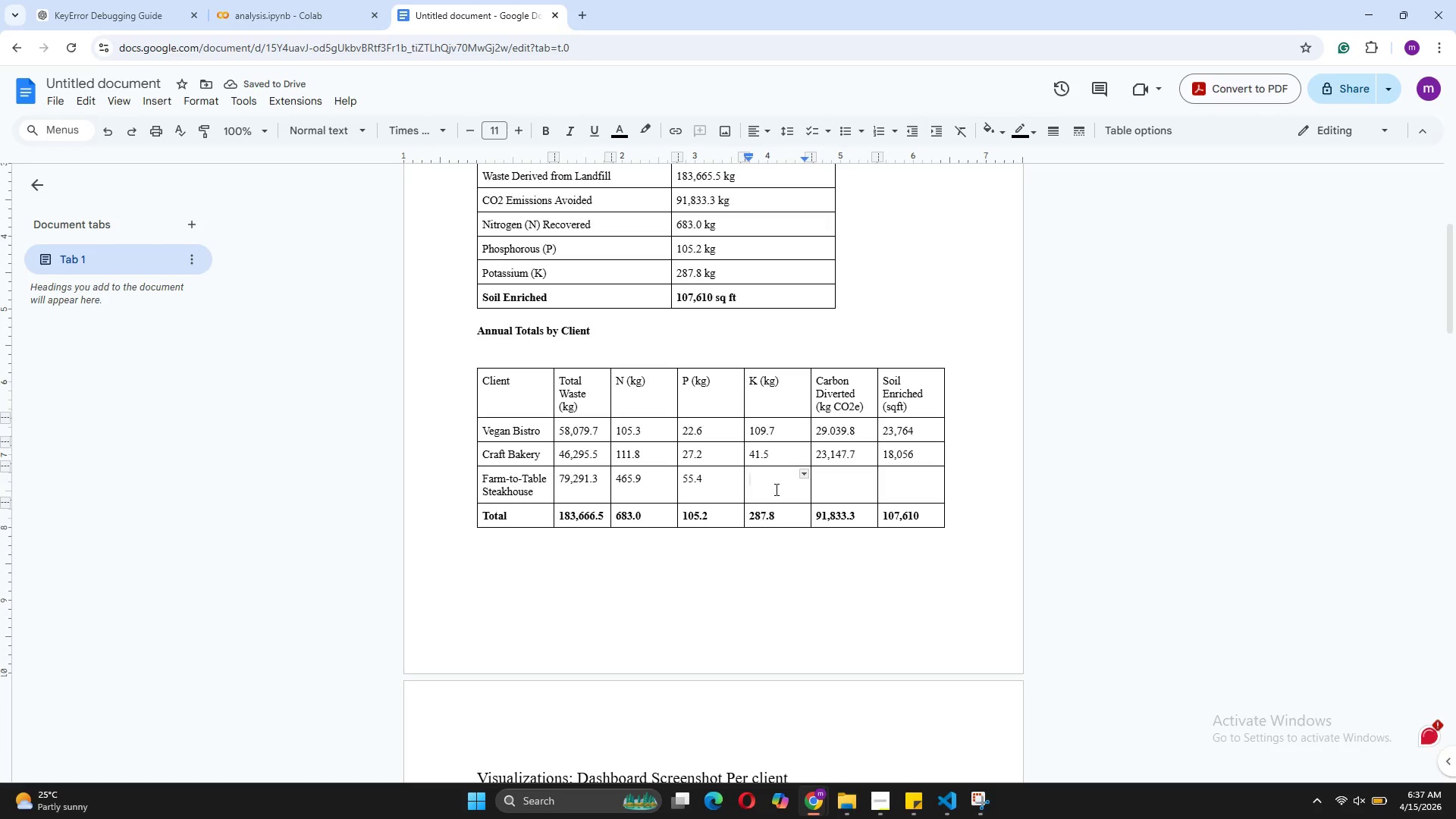 
type(136.6)
 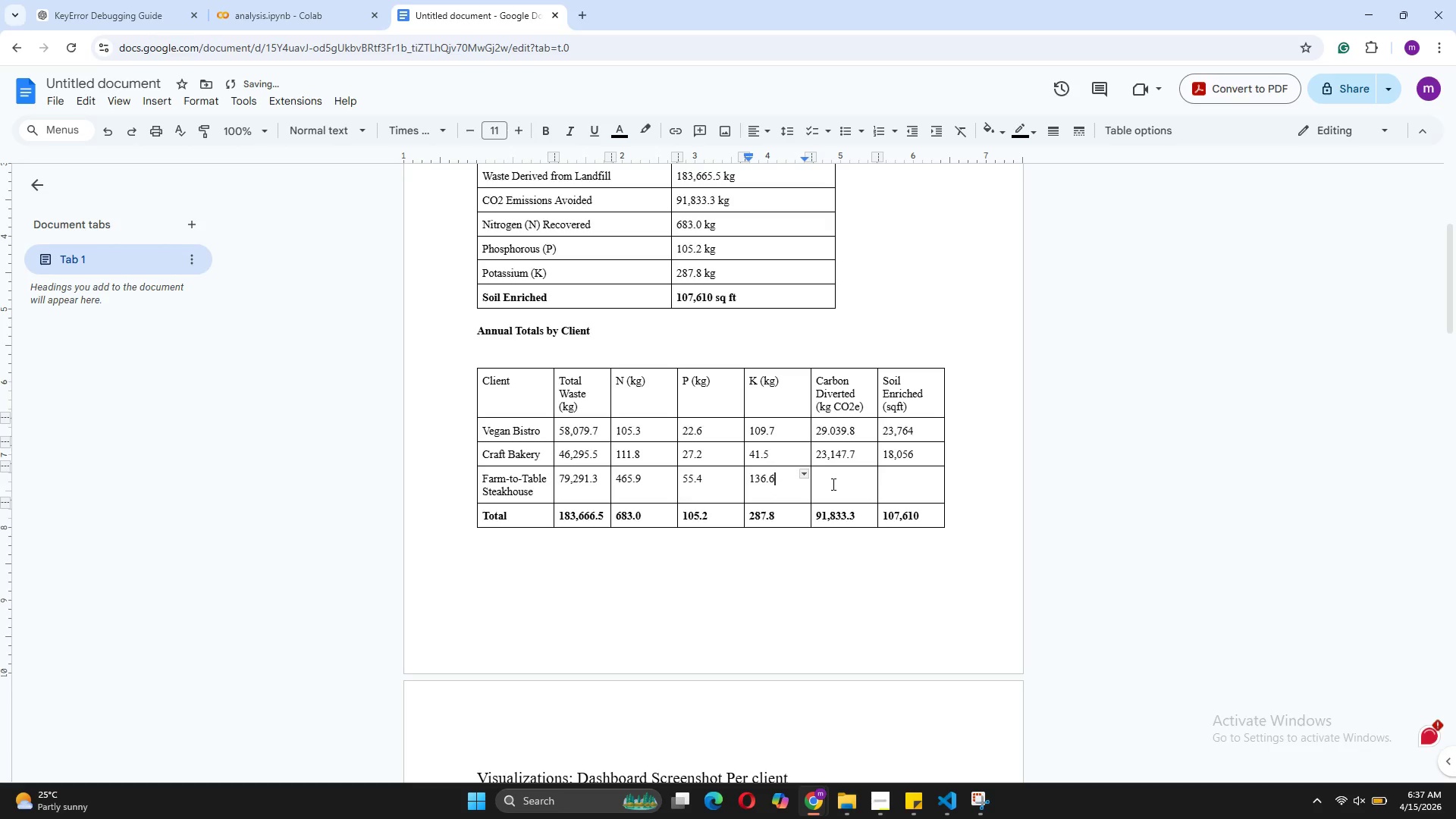 
left_click([832, 484])
 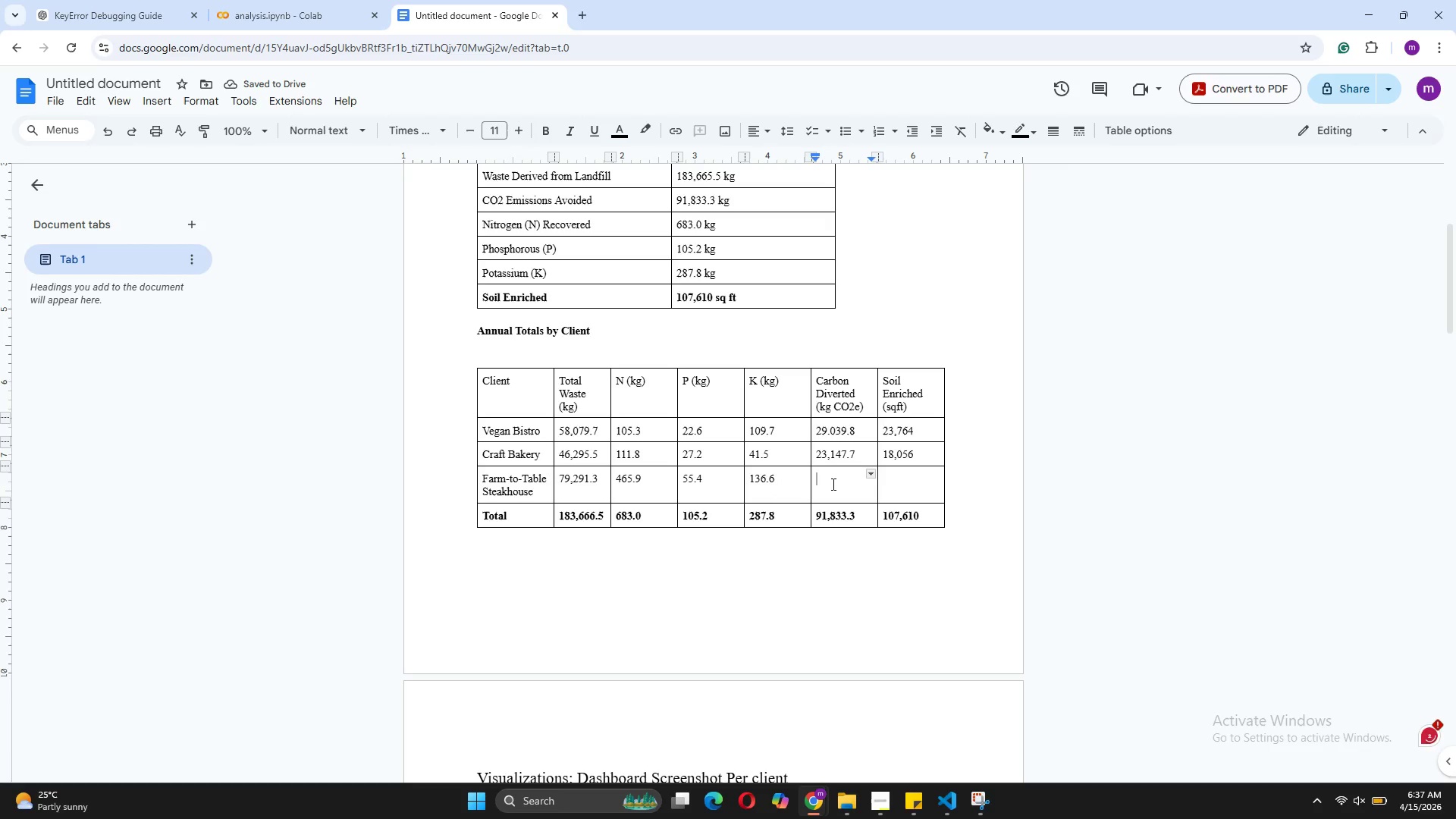 
type(39,645.8)
 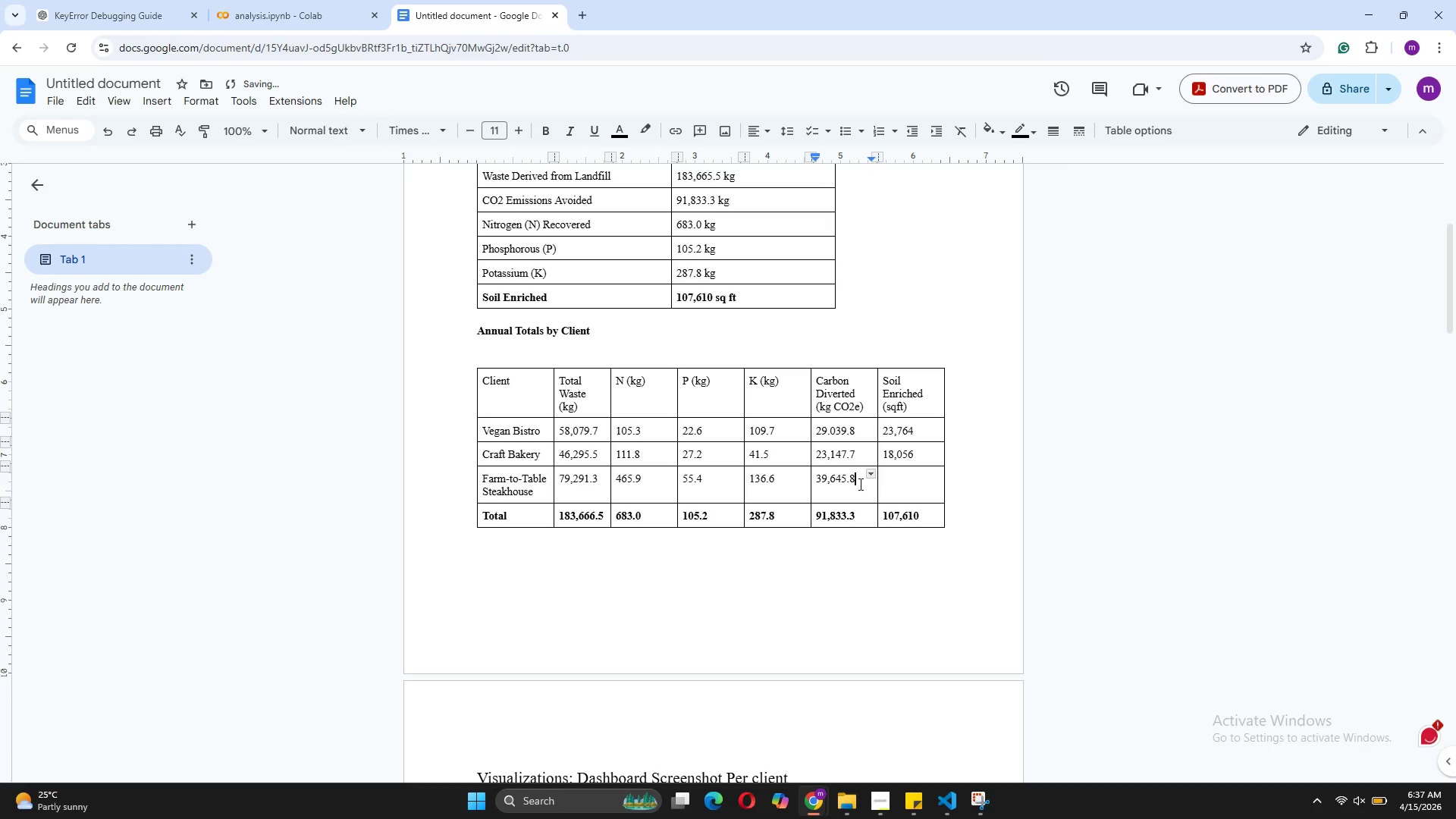 
left_click([895, 480])
 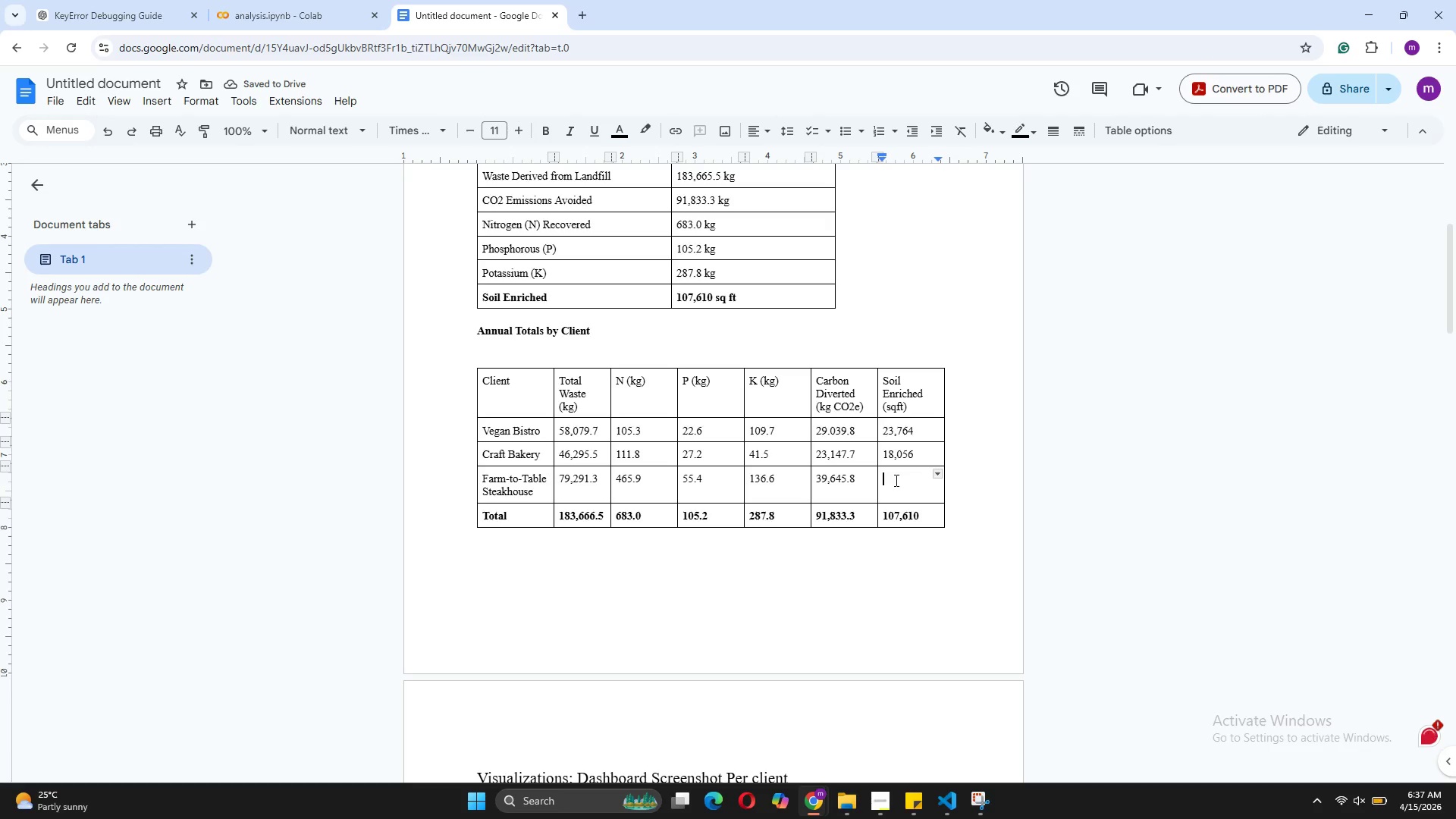 
type(65,790)
 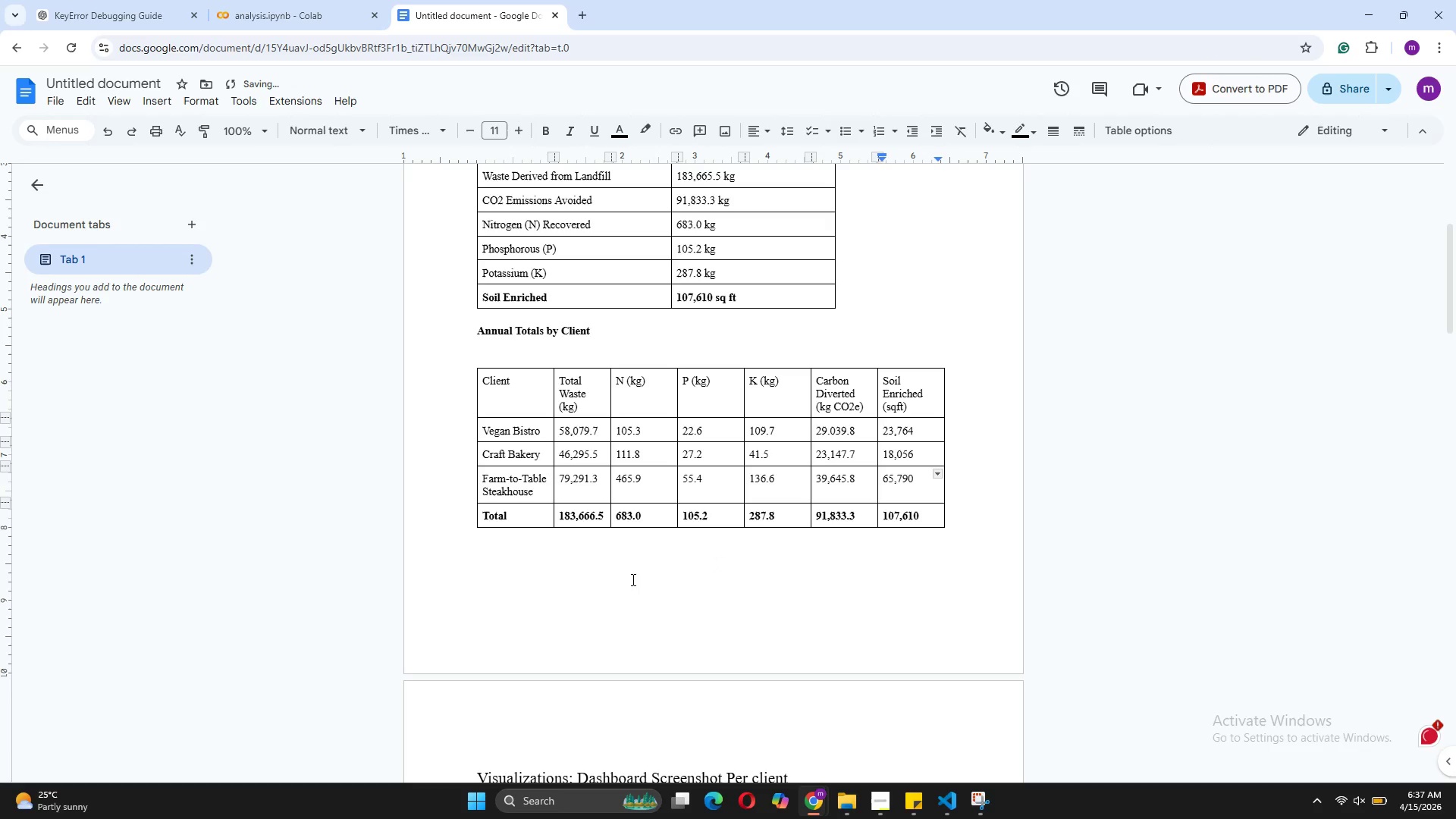 
left_click([488, 558])
 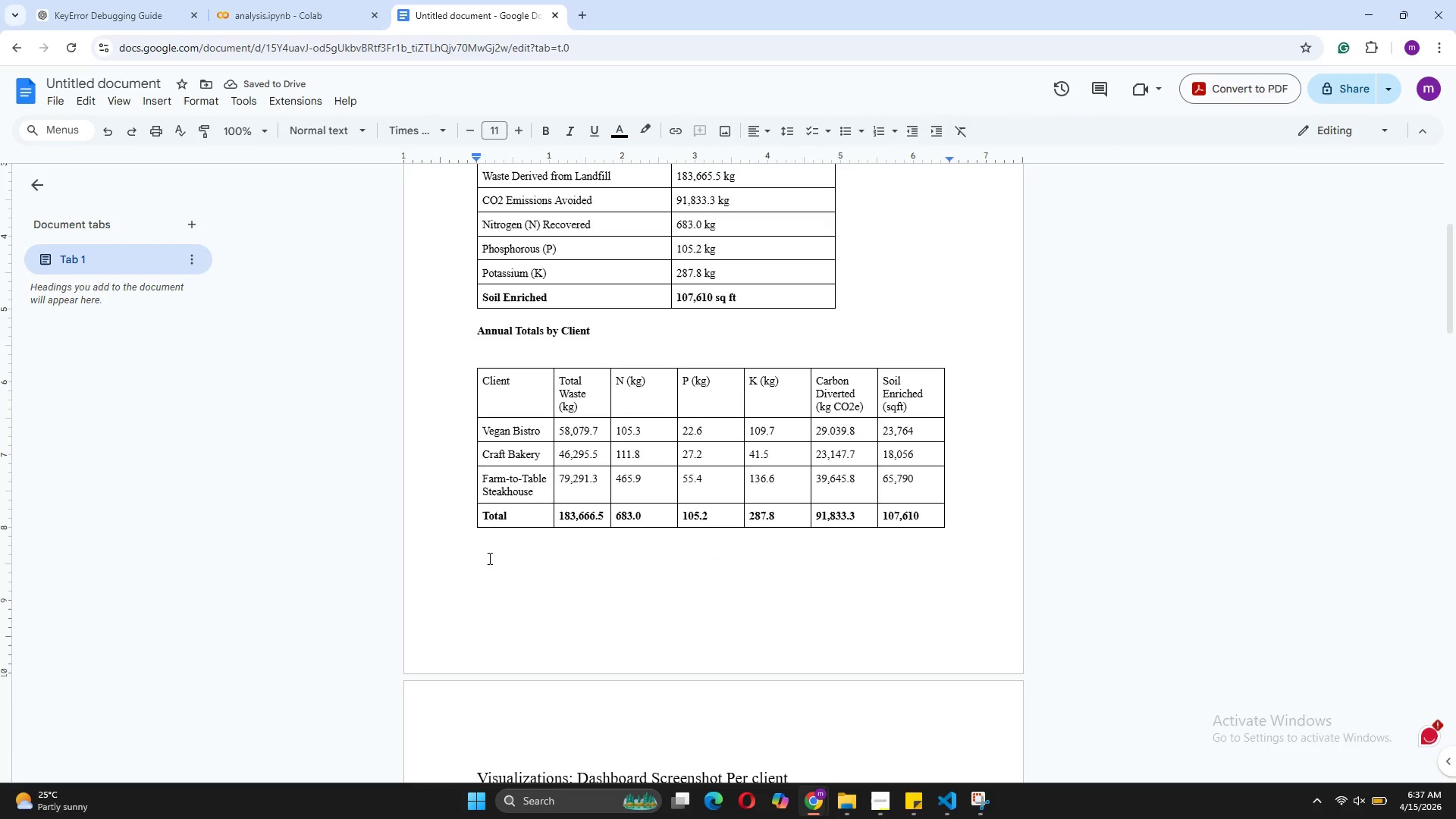 
type(The Farm)
 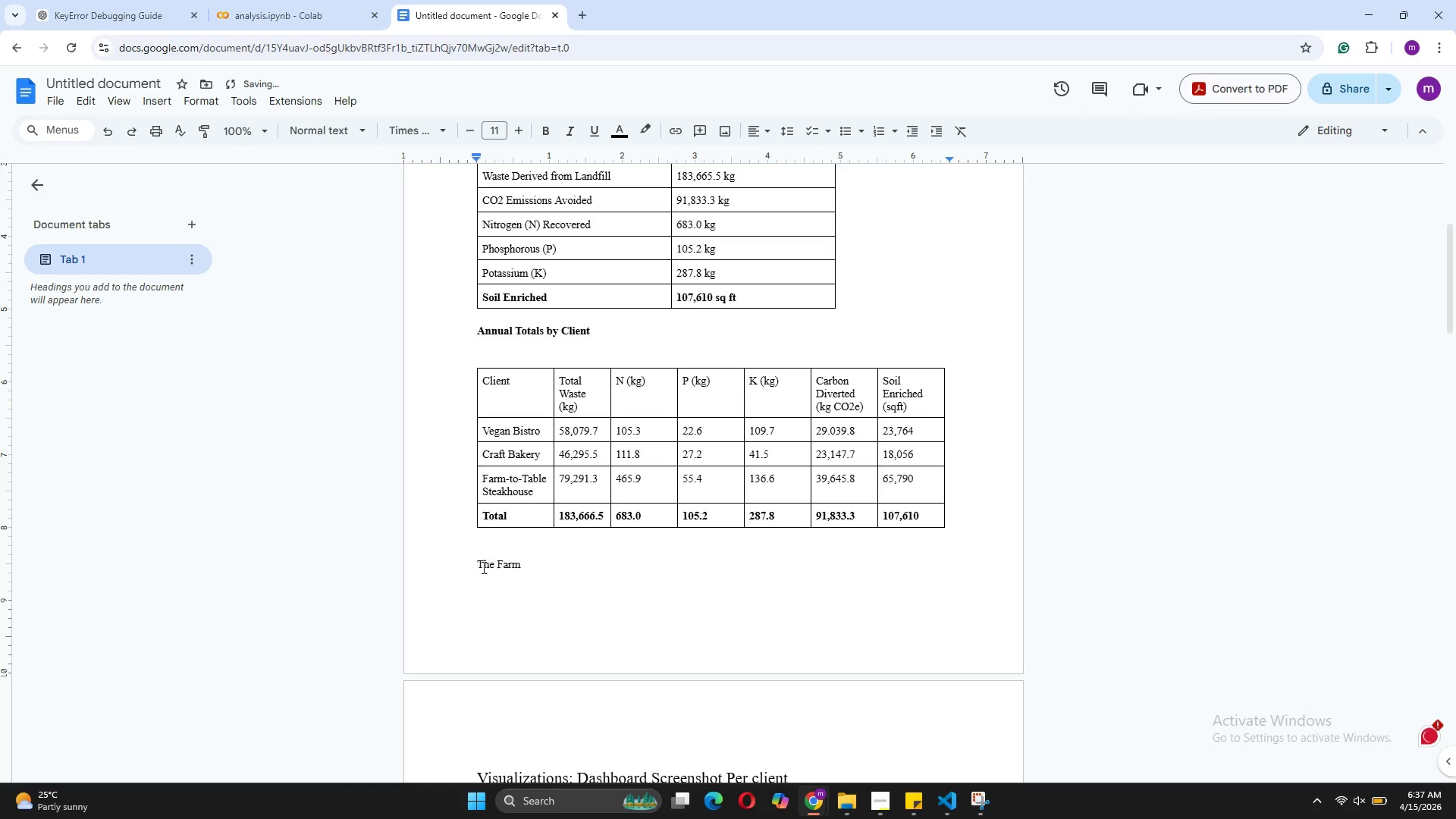 
left_click([479, 568])
 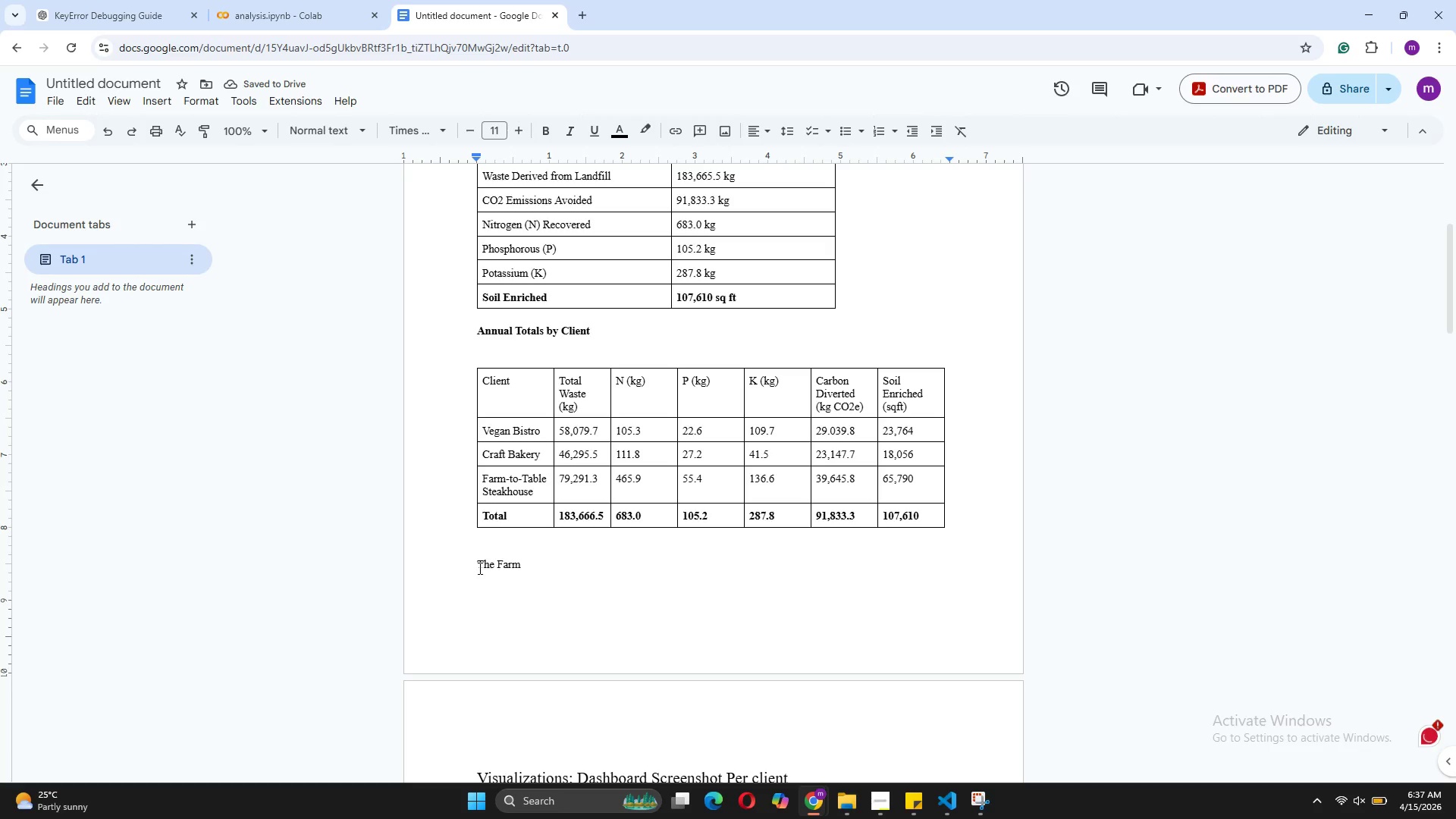 
type(Insight: )
 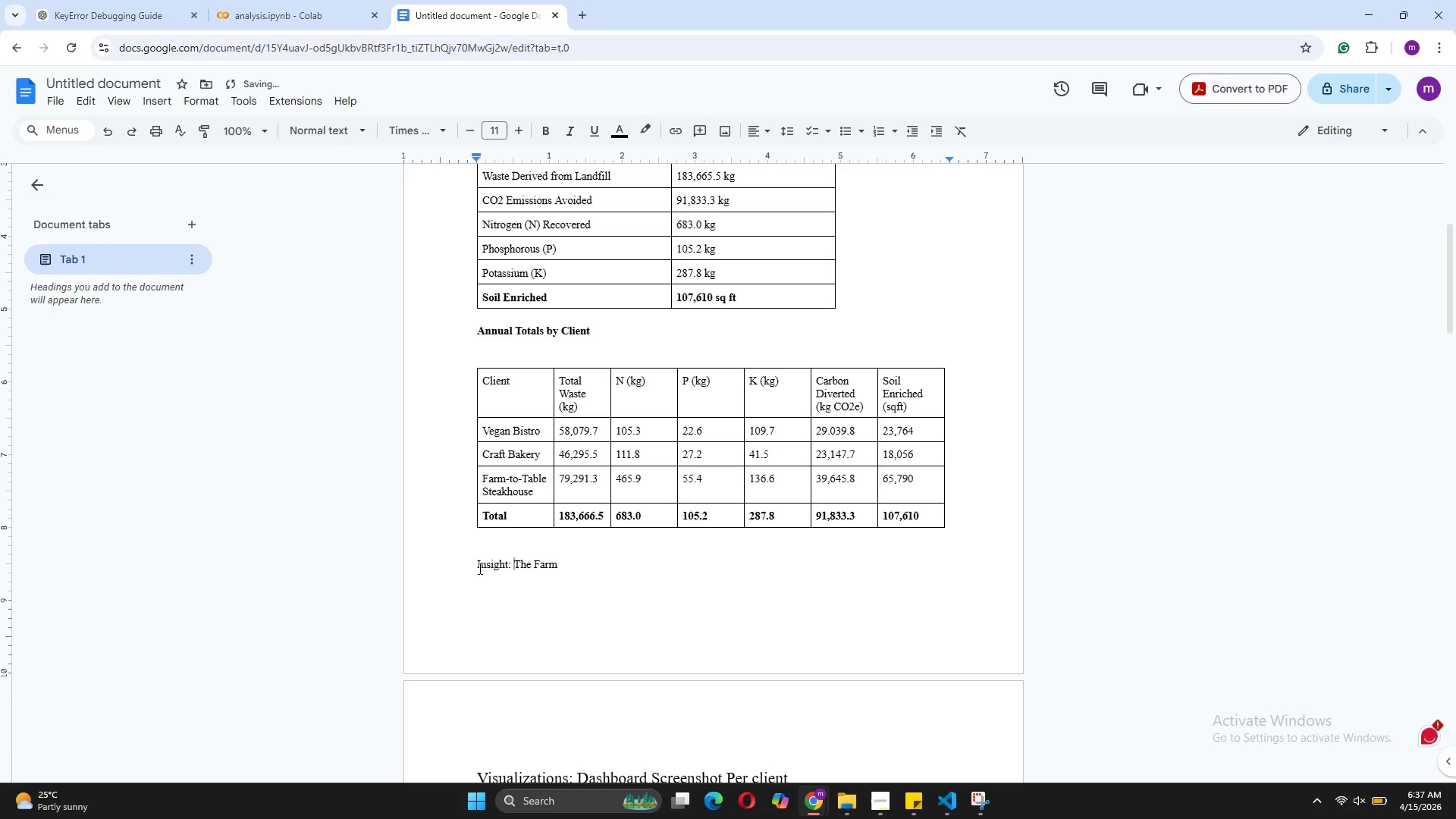 
left_click([560, 561])
 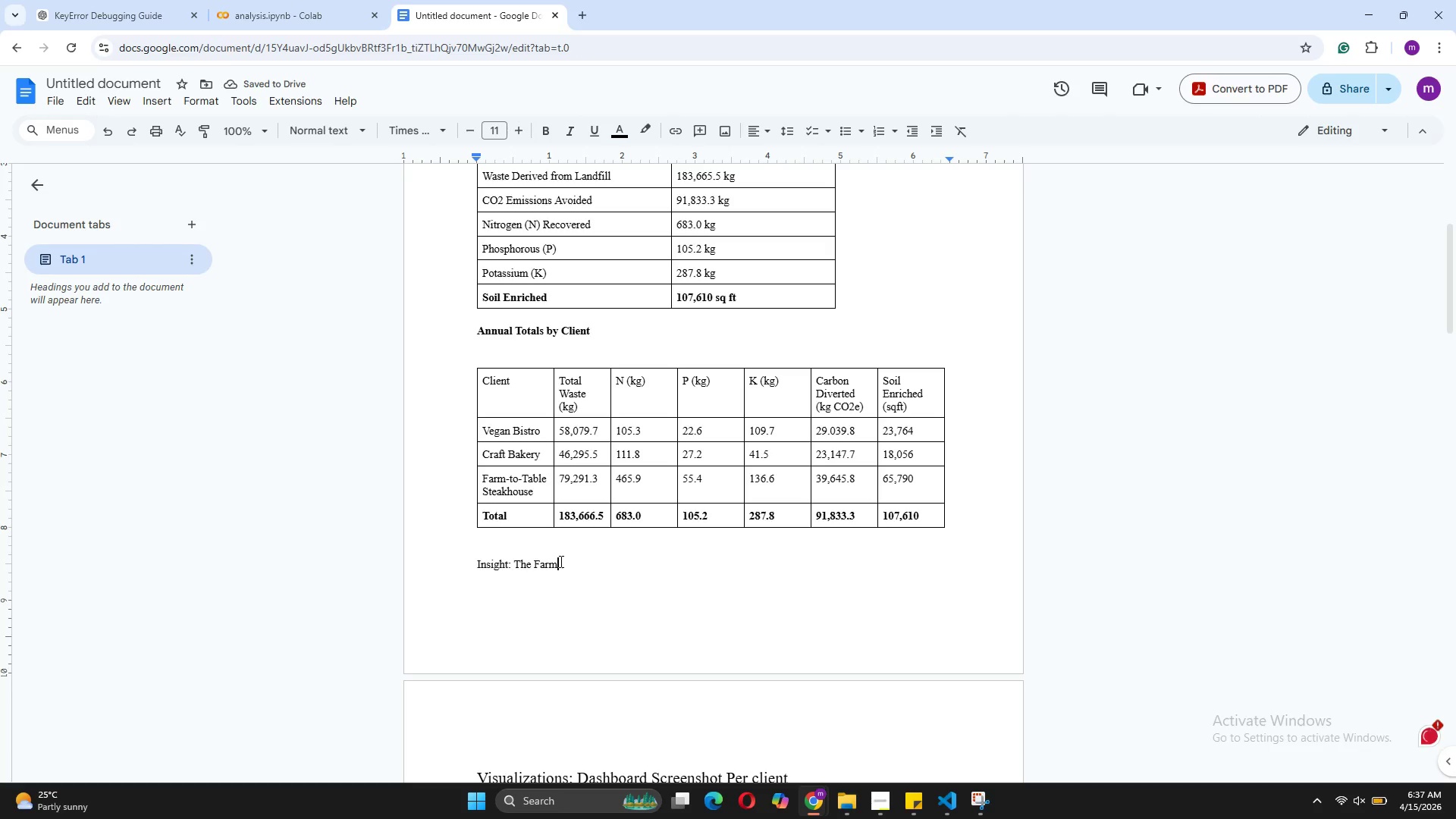 
type(-to-Table Steakhouse diverts the moset )
key(Backspace)
key(Backspace)
key(Backspace)
type(t waste (79,291 kg)
 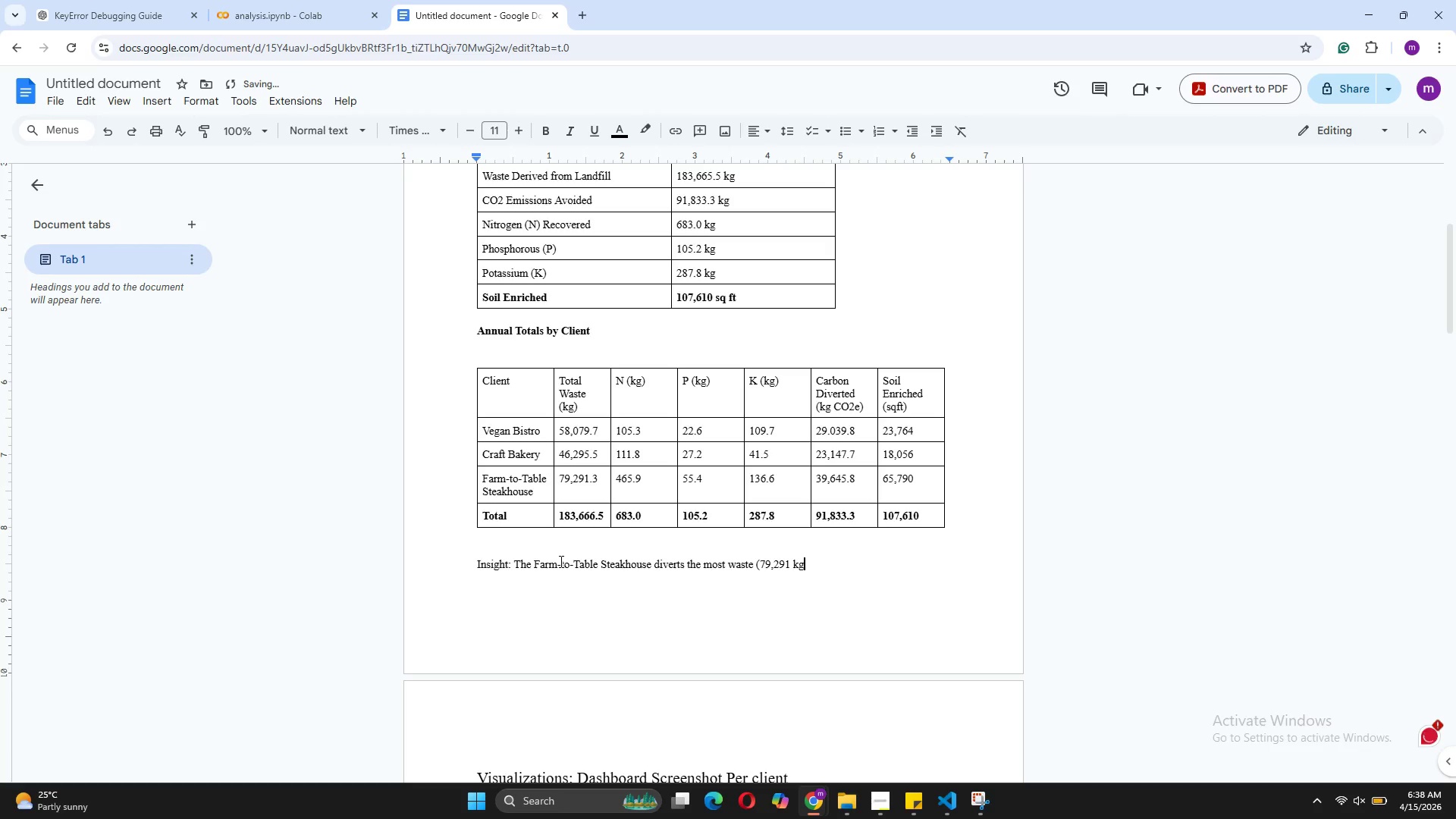 
type( annualy) and recovers the most nitrogen (465.9 kg) due to meat trimmings, which have the highest nitrogen concentration (1.98% per USDA data))
 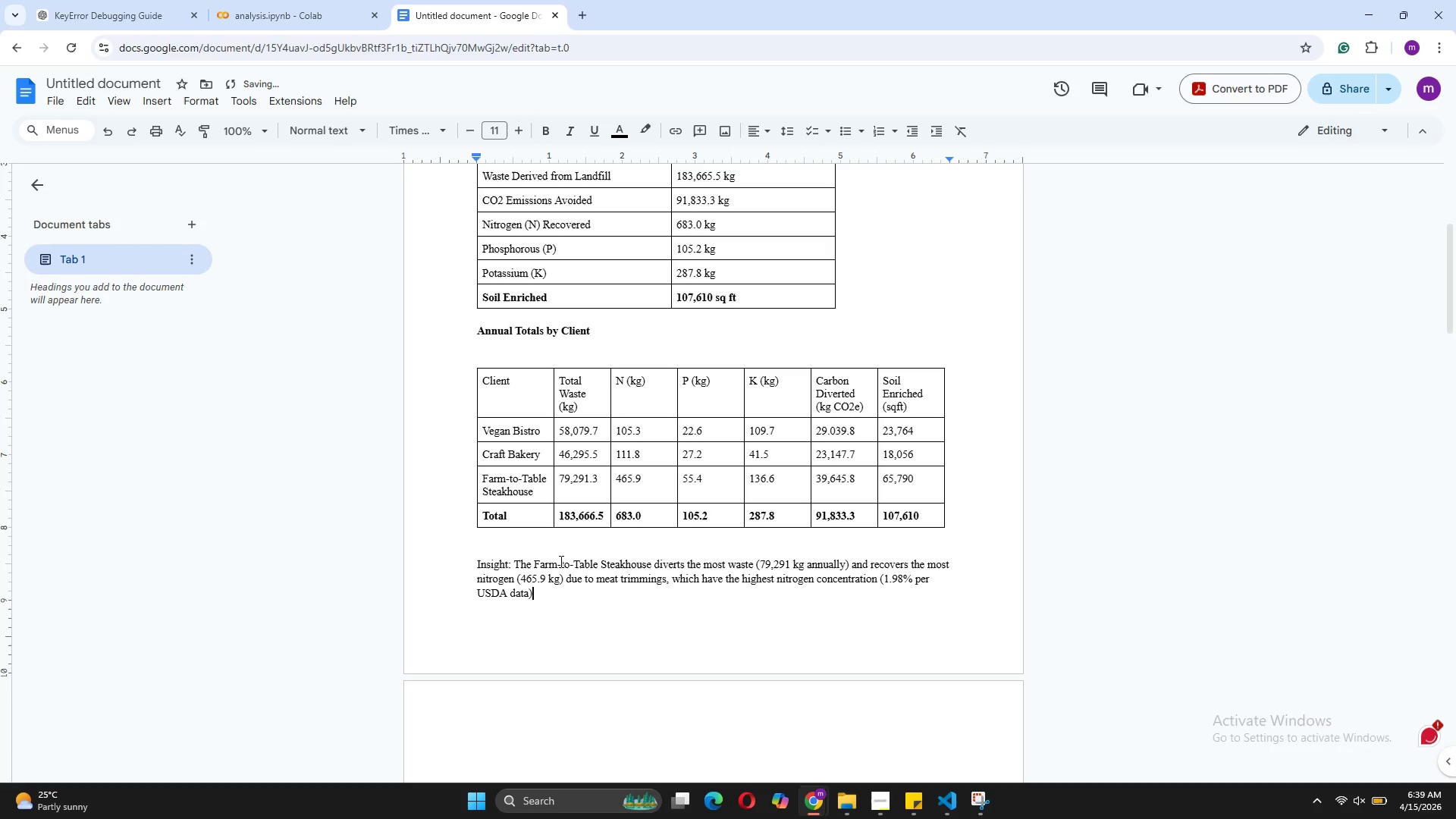 
left_click([476, 328])
 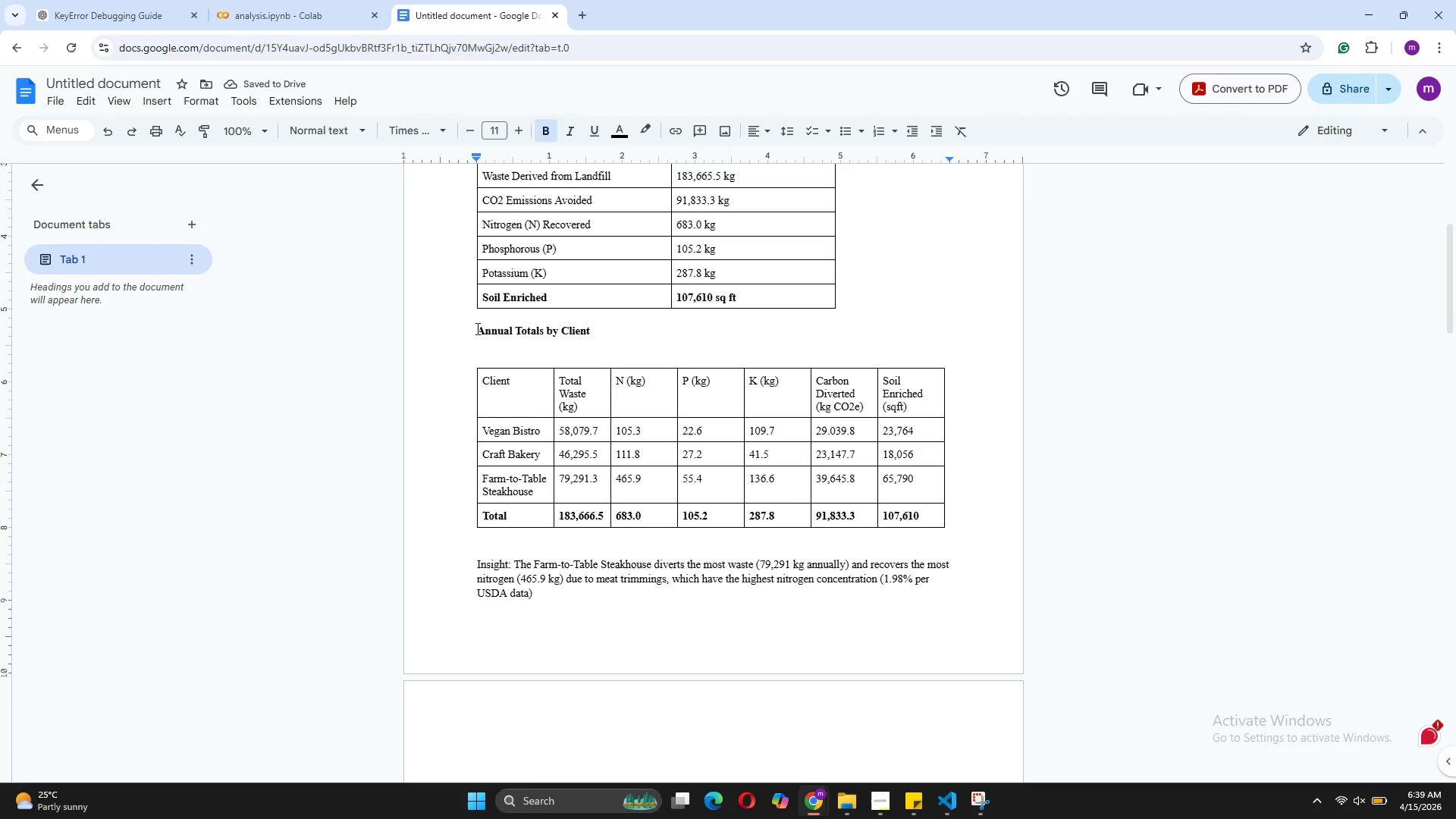 
key(Enter)
 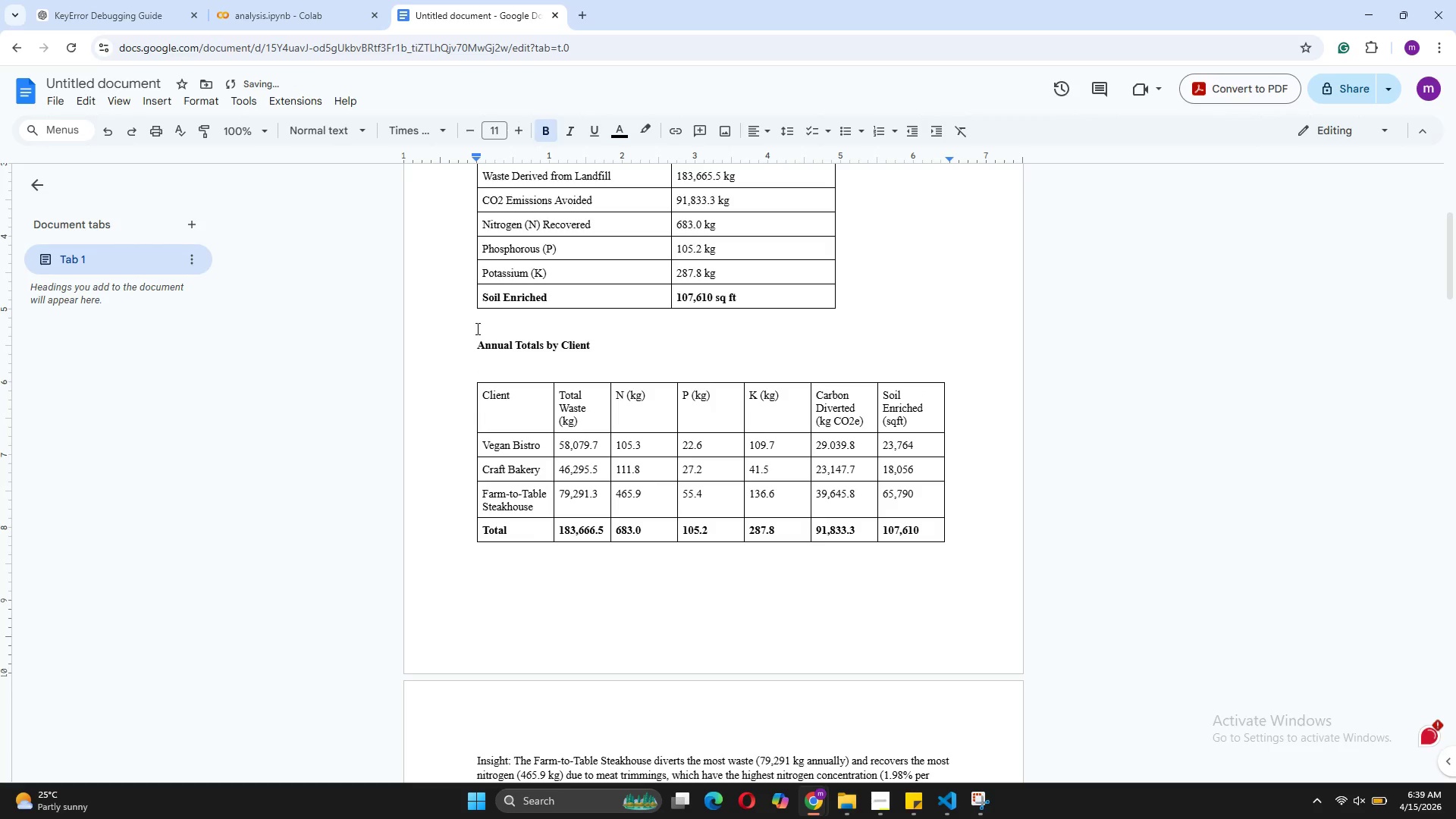 
scroll: coordinate [817, 328], scroll_direction: up, amount: 4.0
 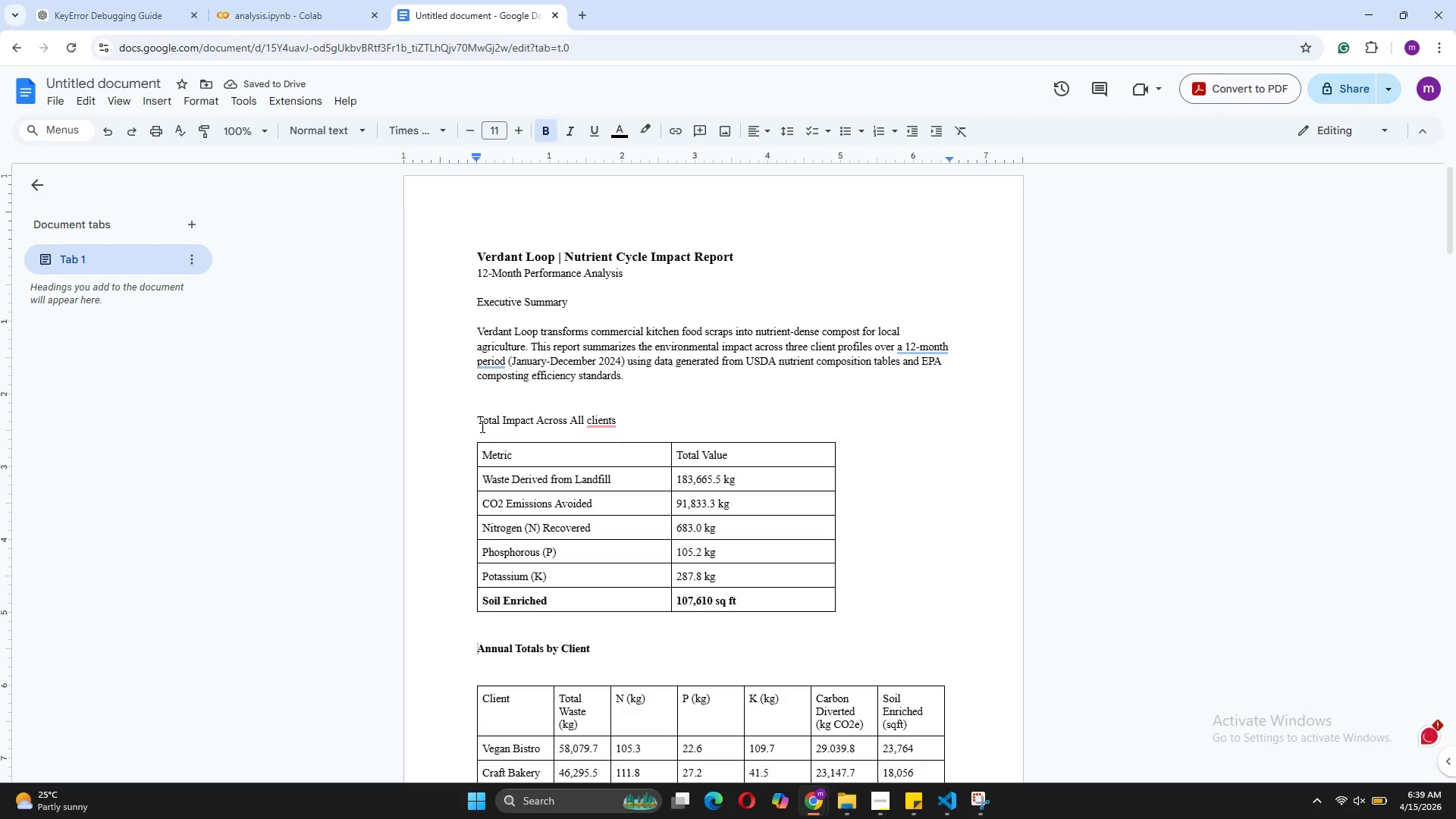 
left_click([475, 418])
 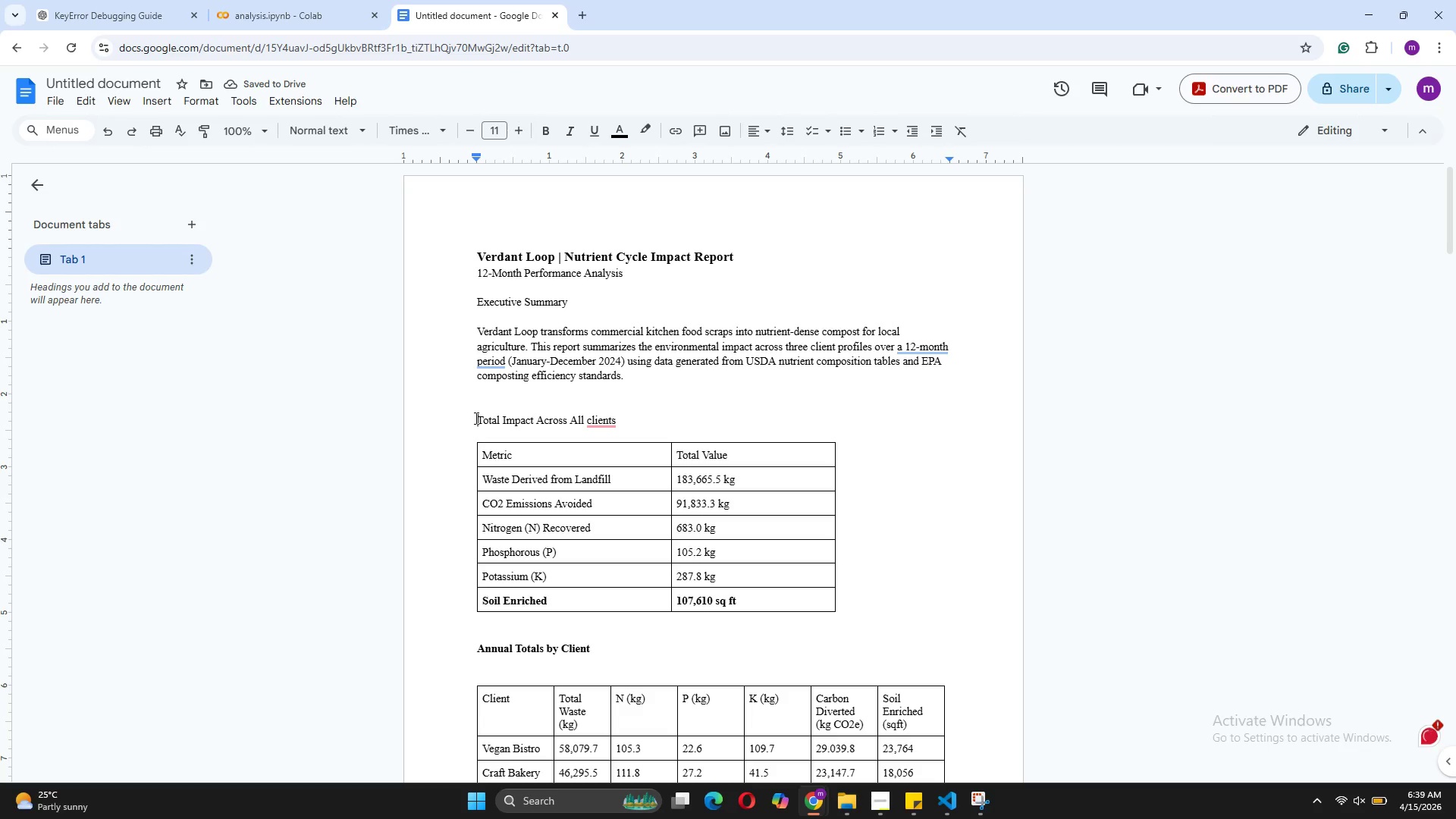 
key(Backspace)
 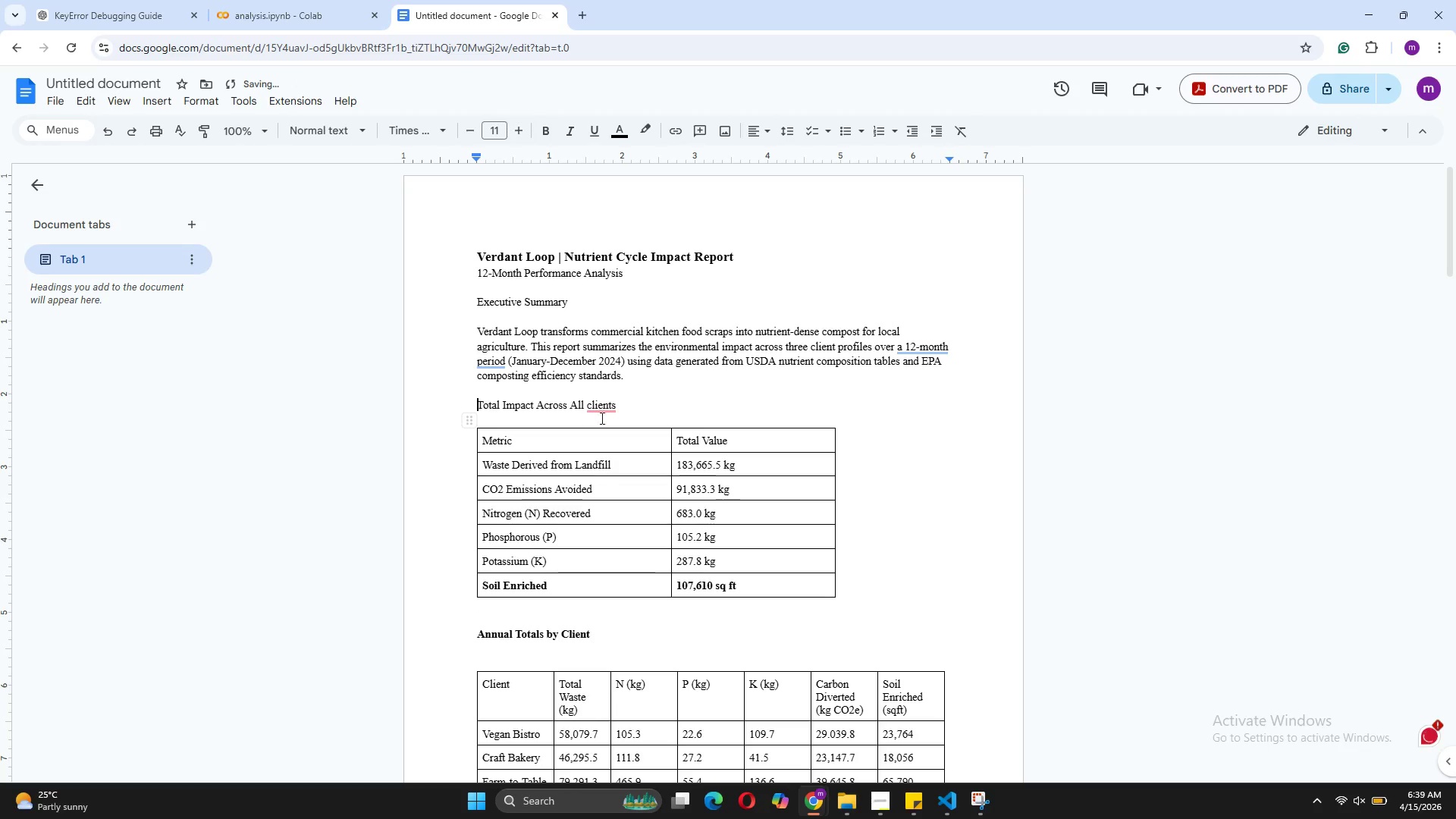 
left_click_drag(start_coordinate=[625, 403], to_coordinate=[472, 411])
 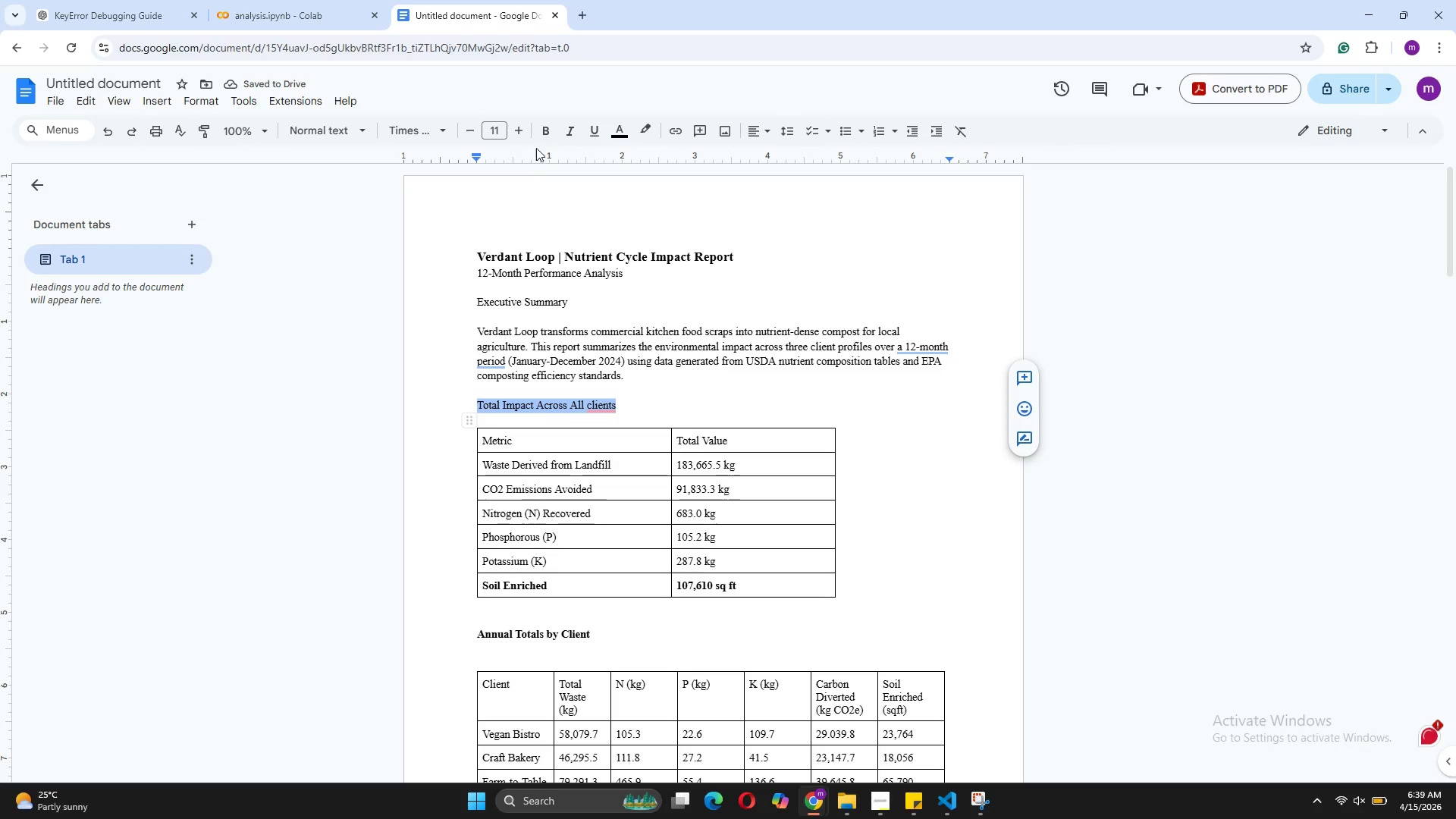 
left_click([544, 132])
 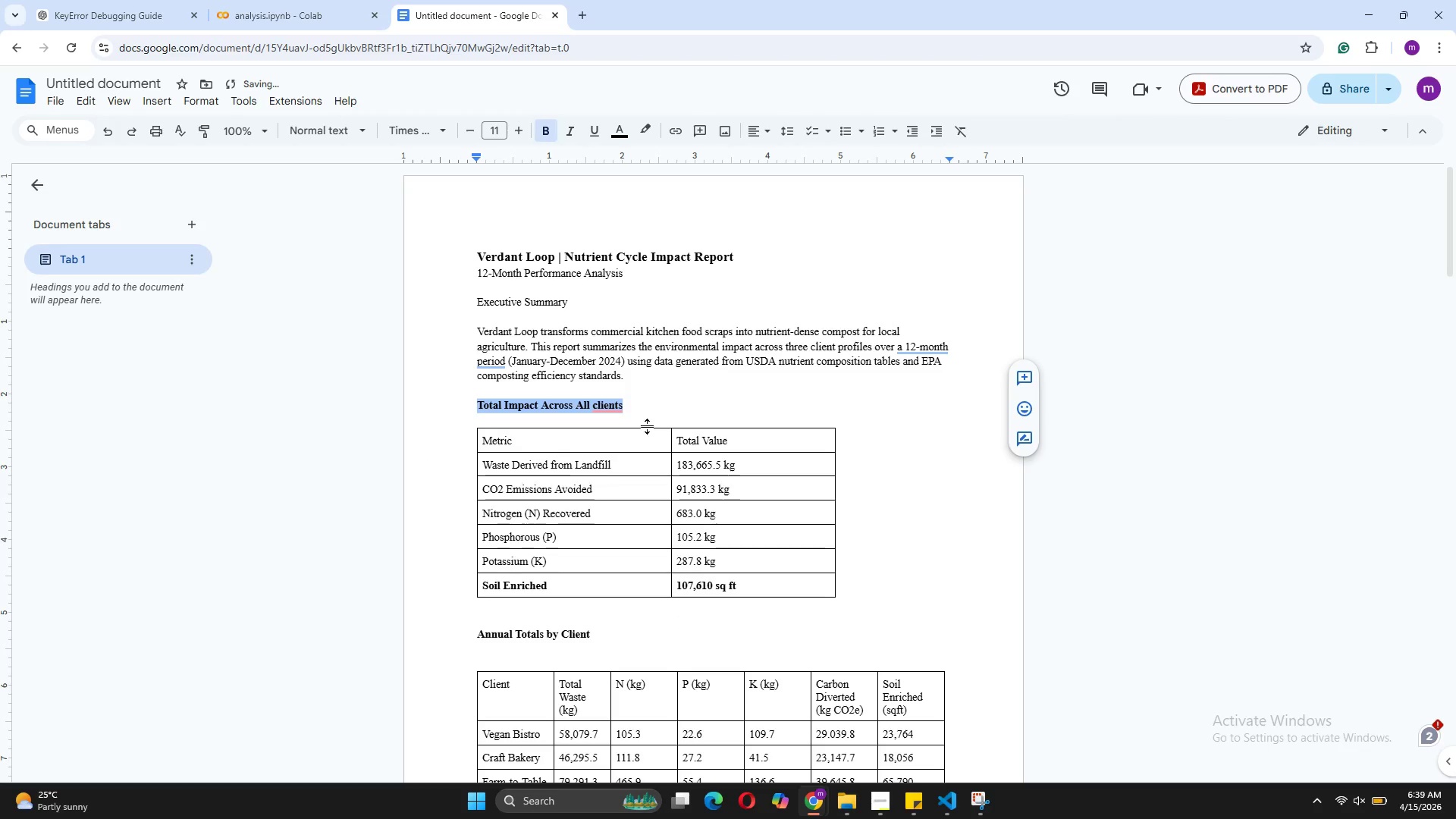 
scroll: coordinate [805, 570], scroll_direction: down, amount: 8.0
 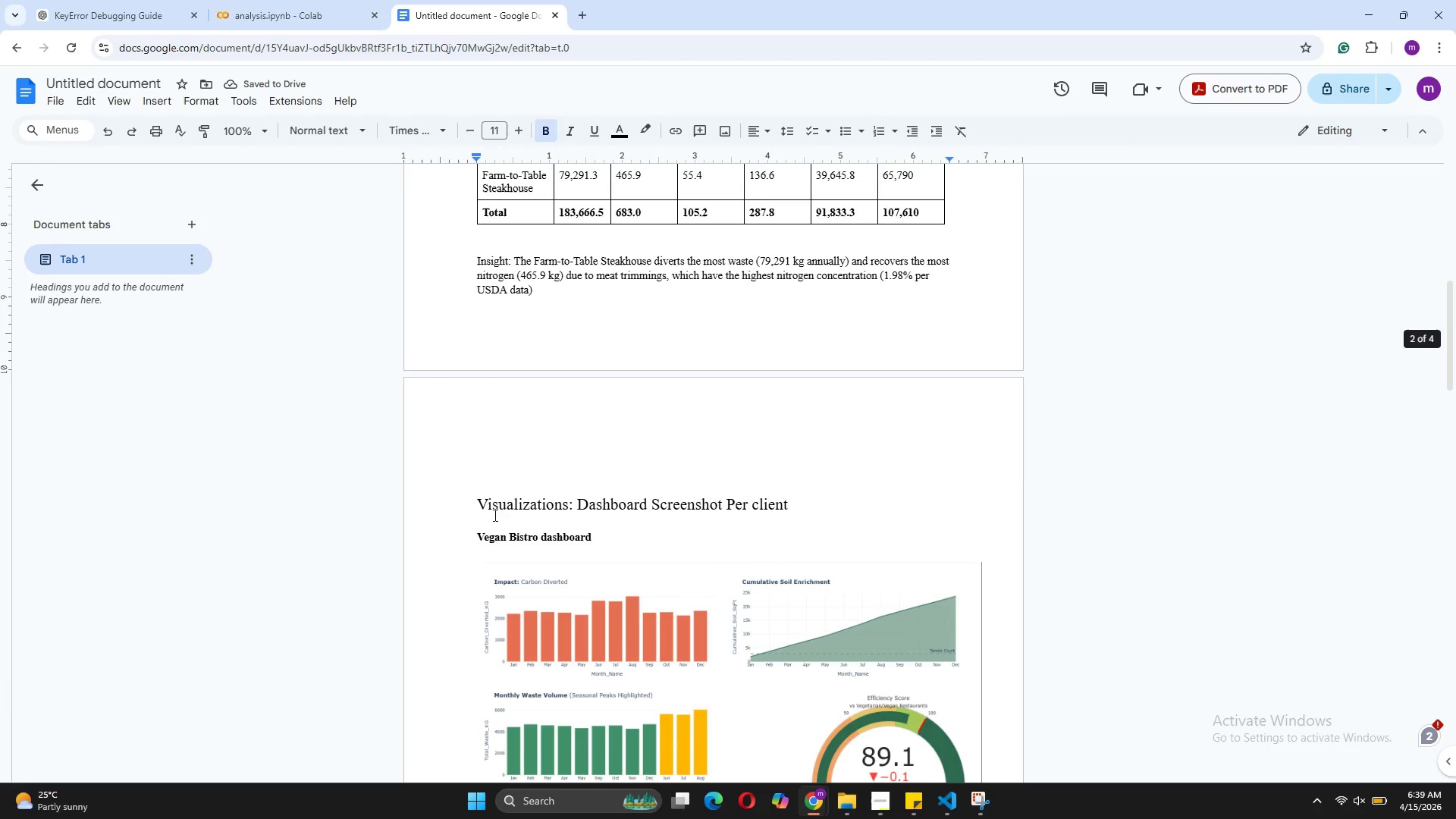 
left_click([480, 507])
 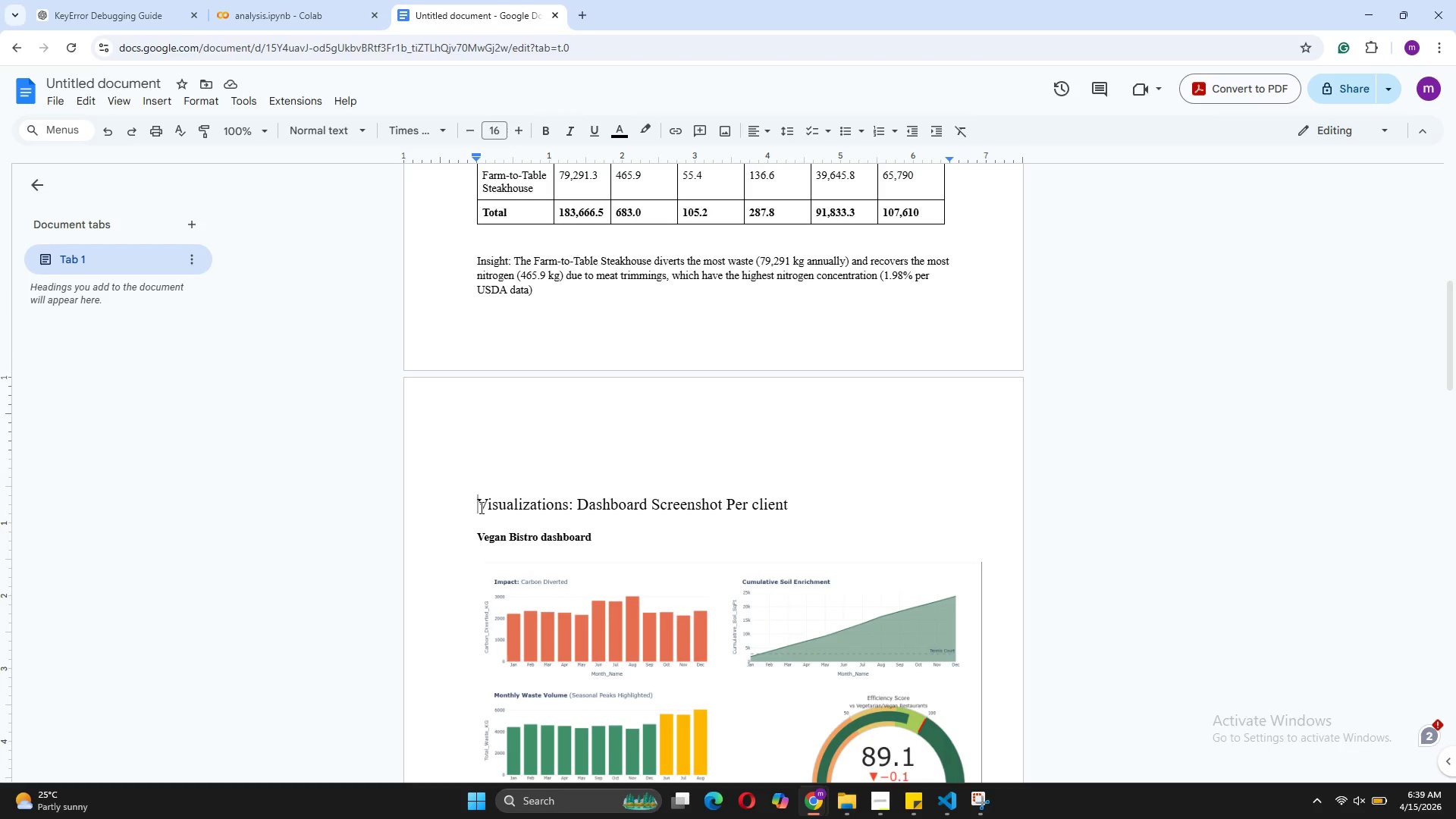 
key(Backspace)
 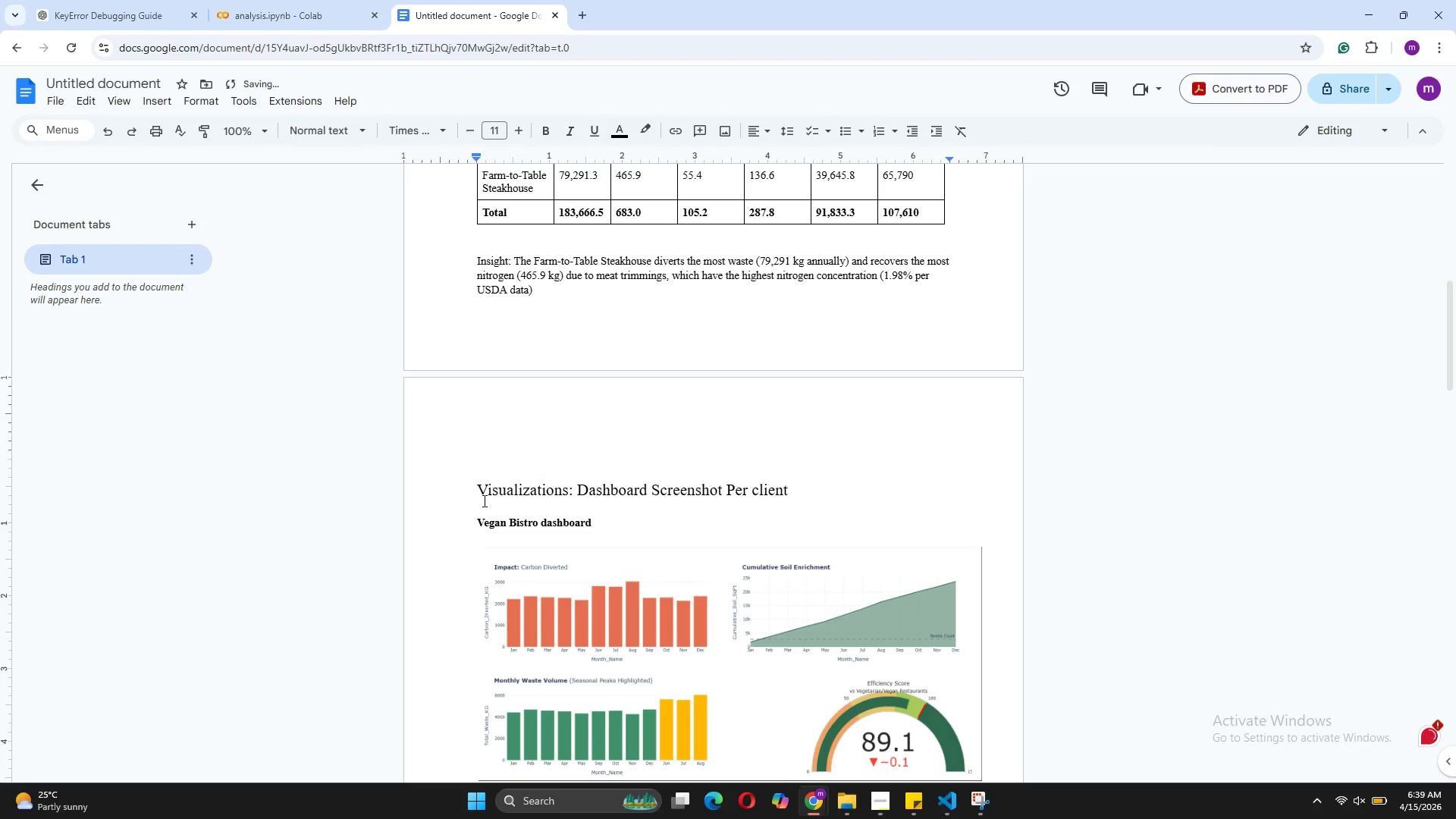 
key(Backspace)
 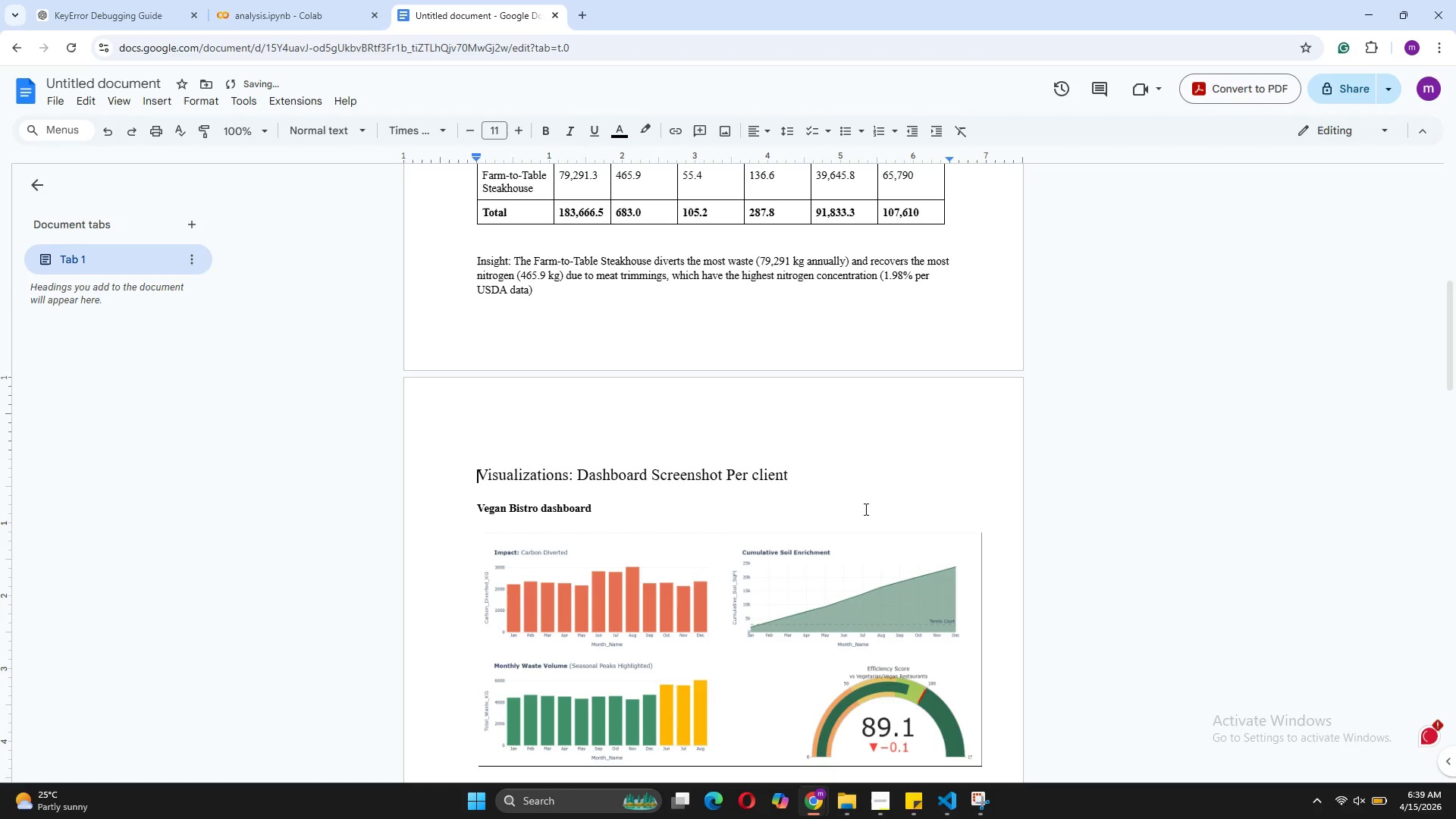 
scroll: coordinate [775, 498], scroll_direction: down, amount: 7.0
 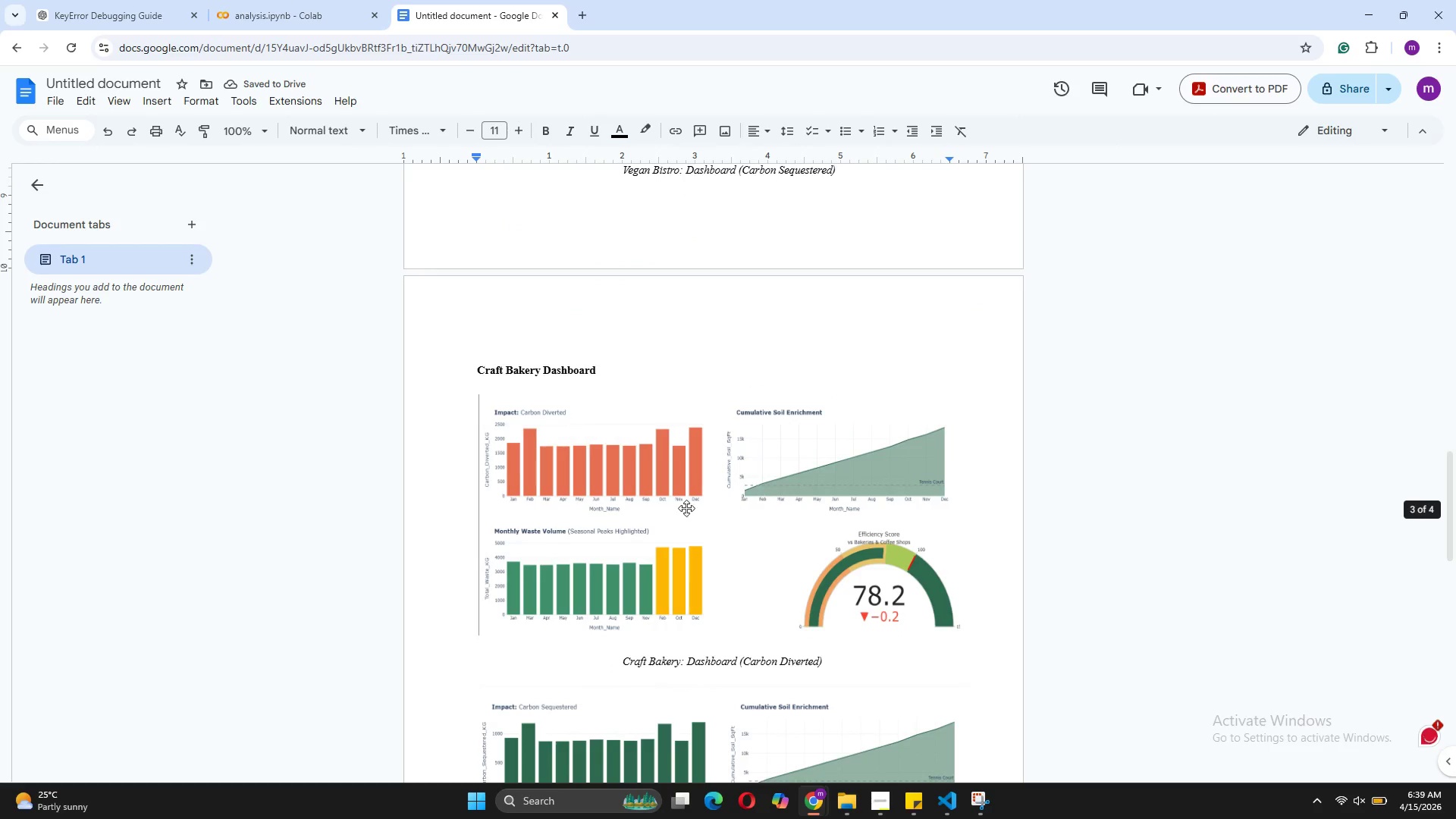 
left_click([648, 673])
 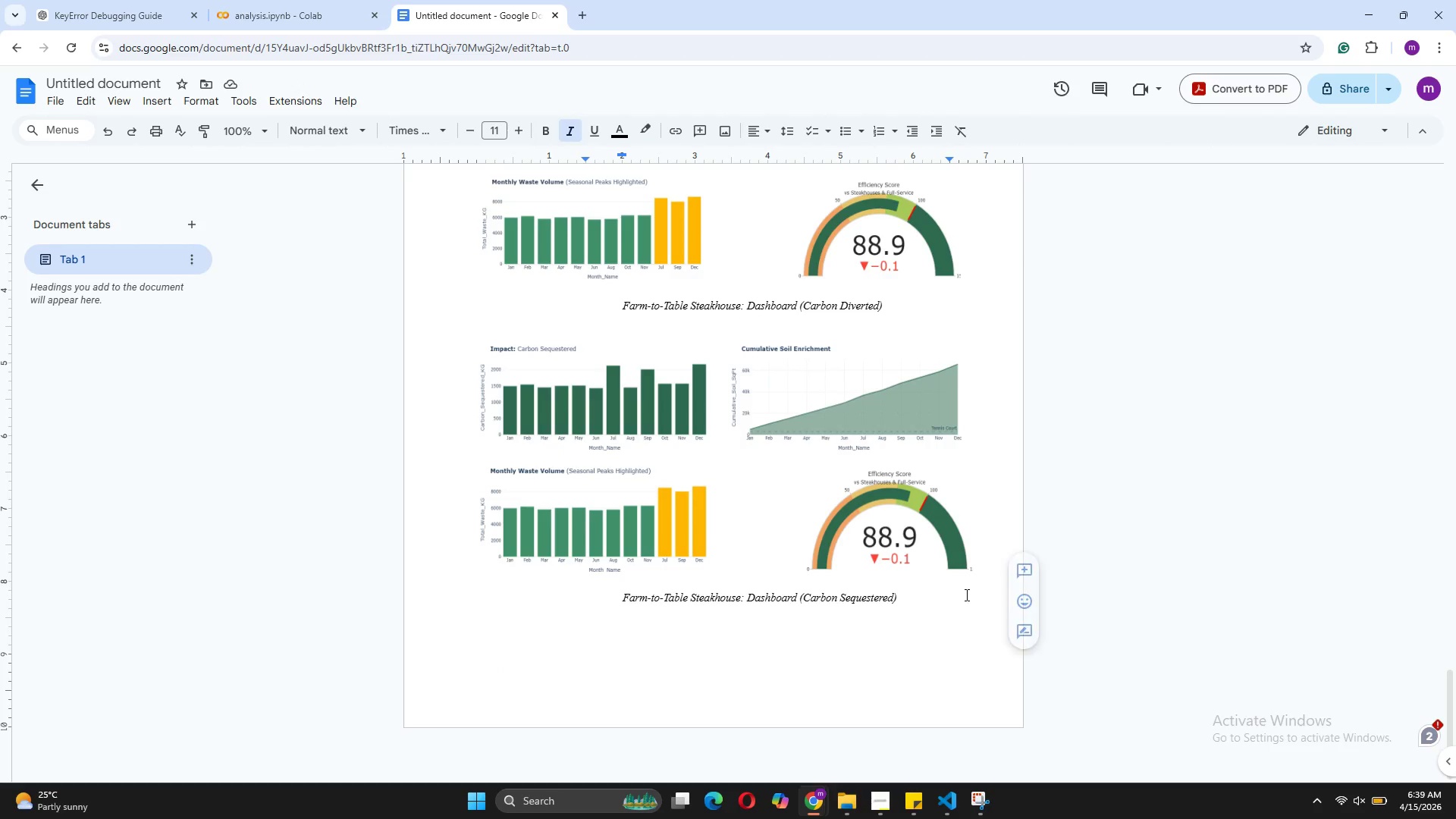 
scroll: coordinate [673, 510], scroll_direction: down, amount: 18.0
 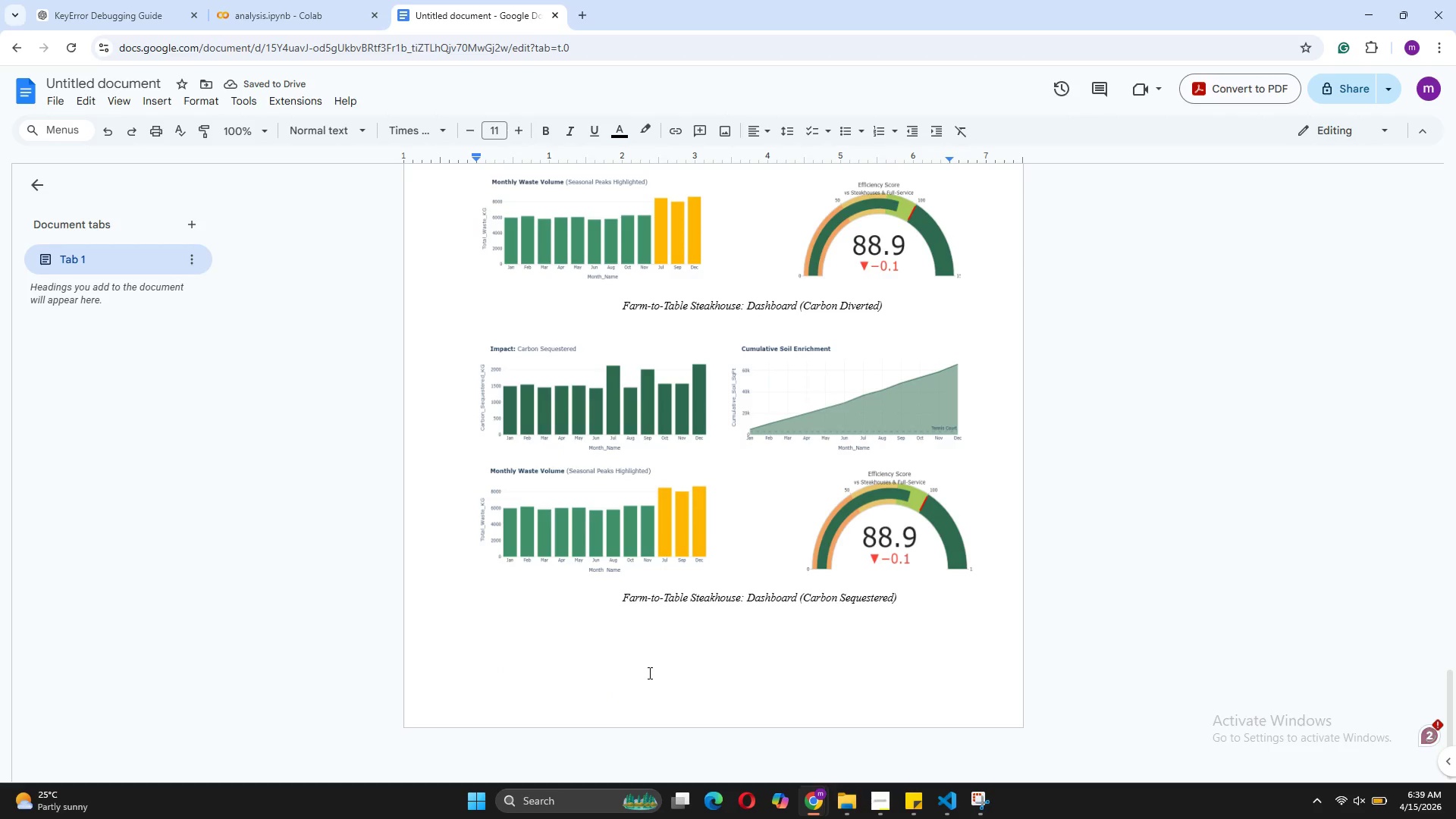 
left_click([921, 599])
 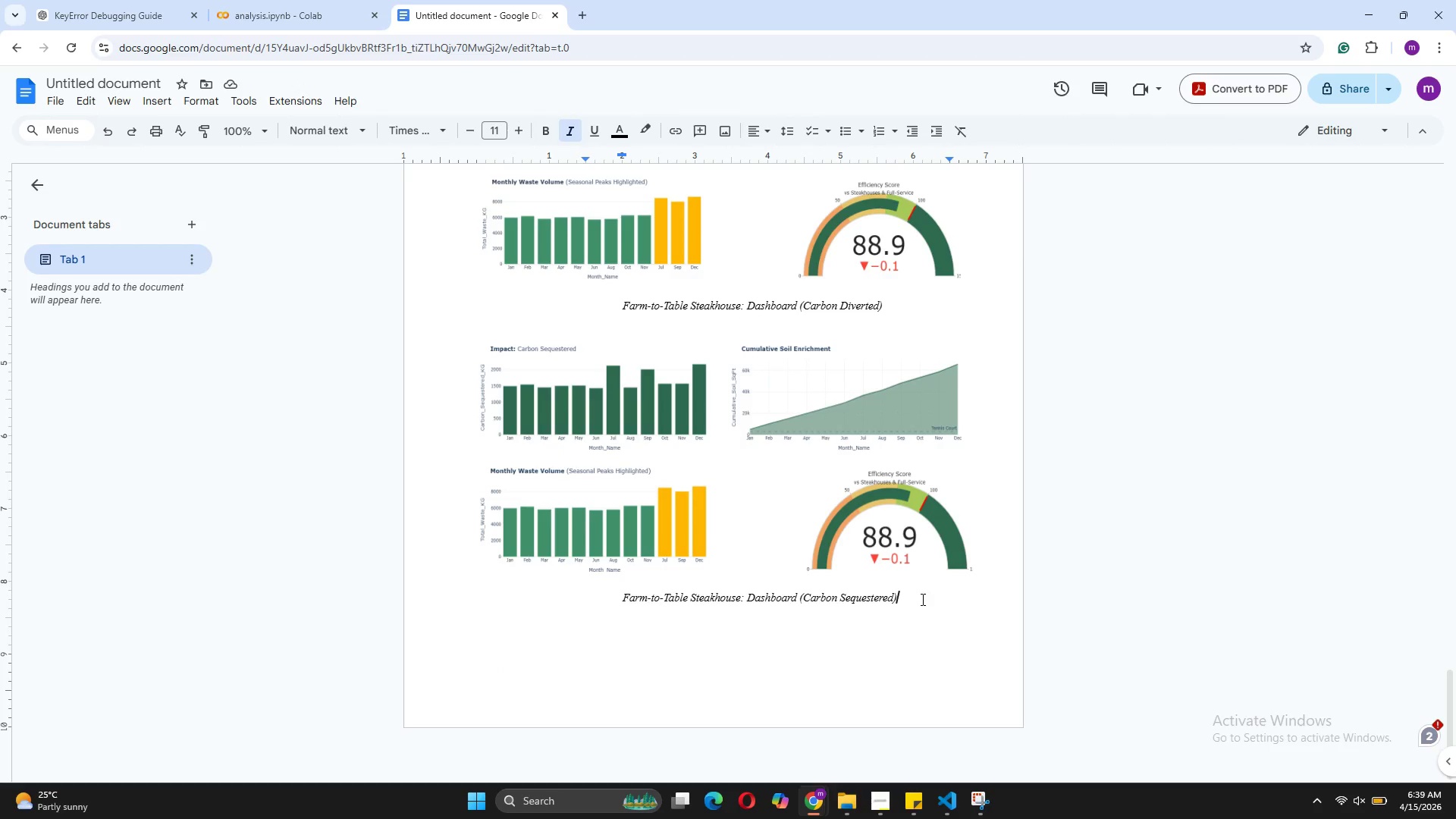 
key(Enter)
 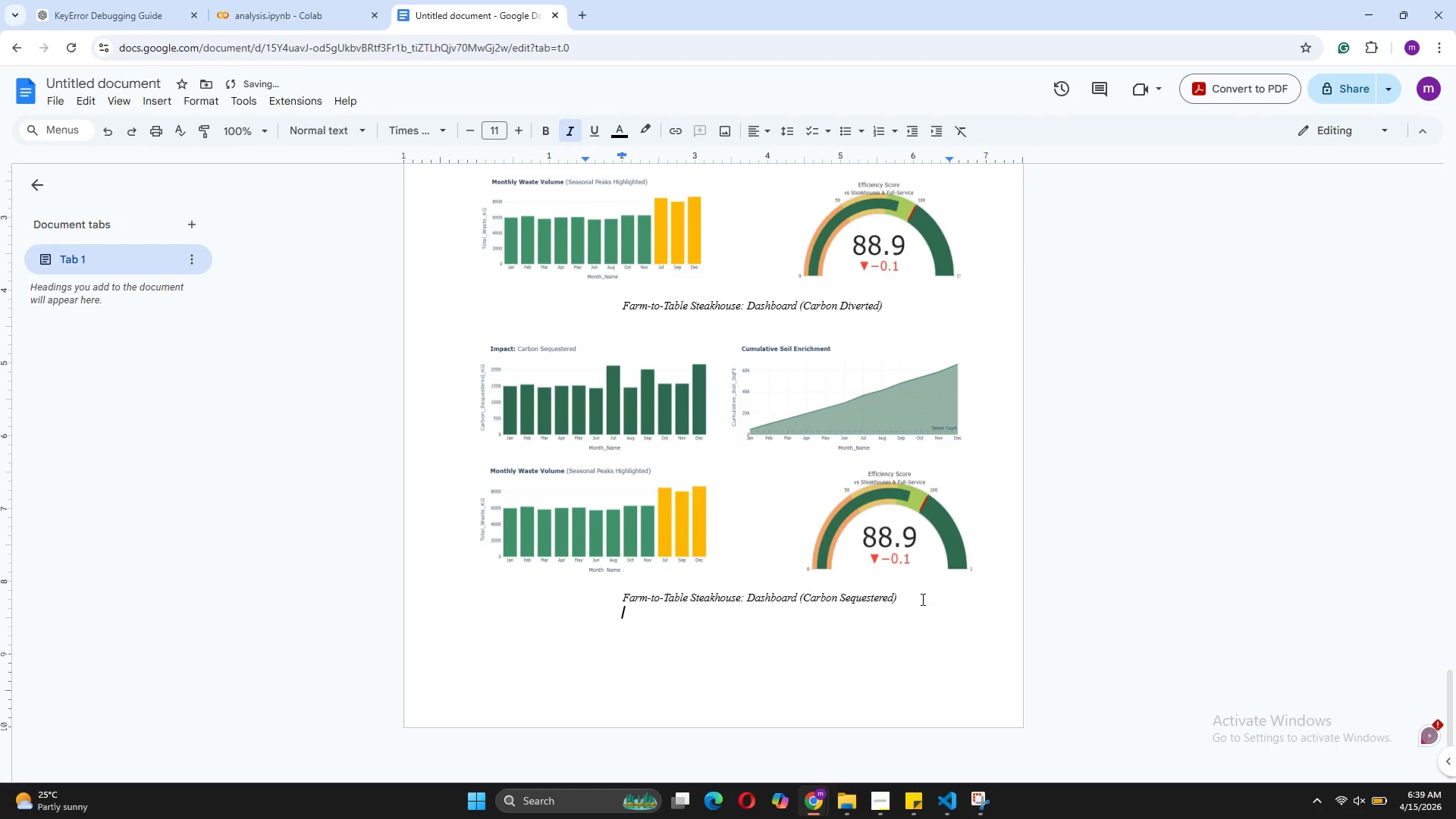 
key(Enter)
 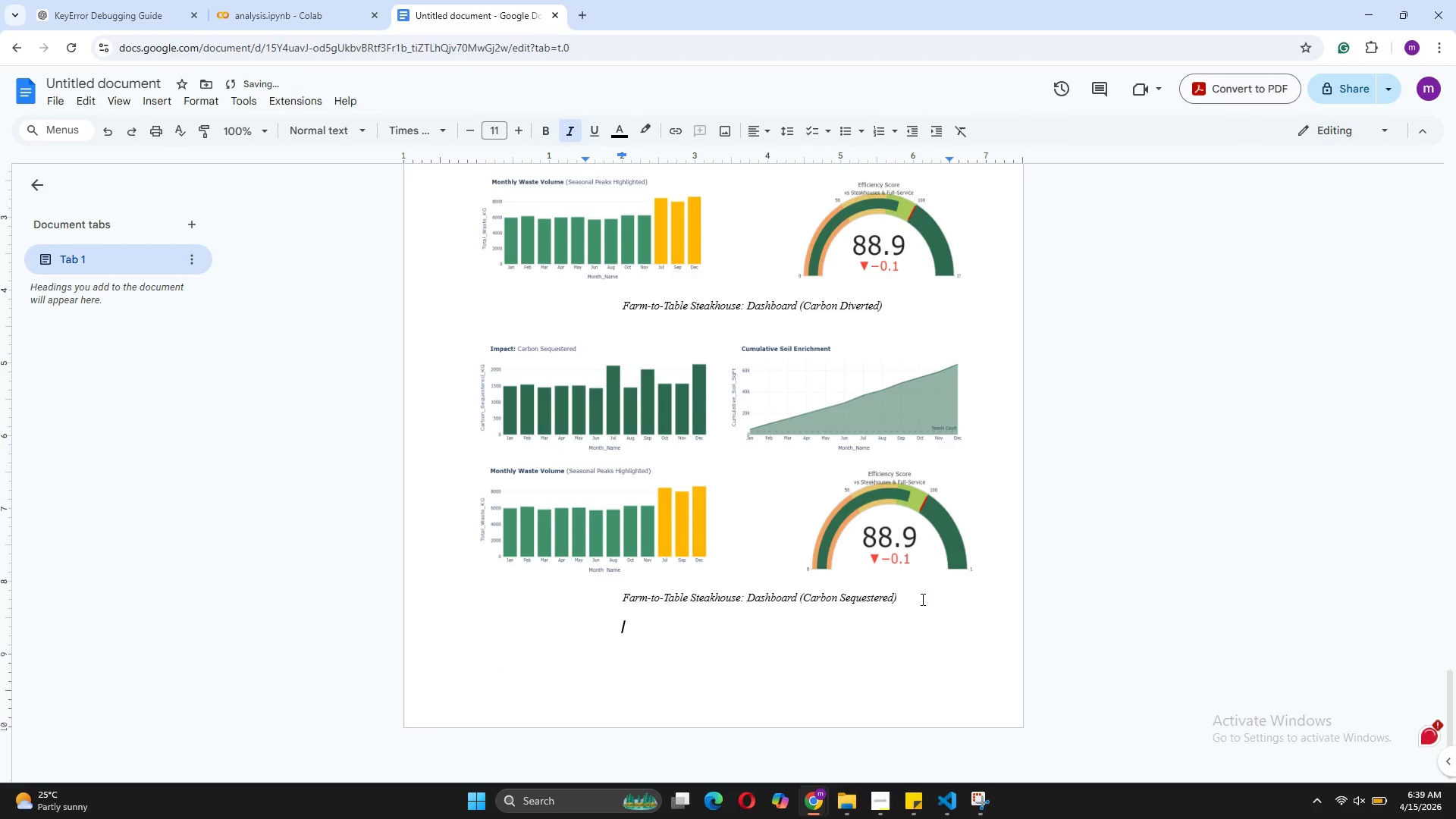 
key(Backspace)
 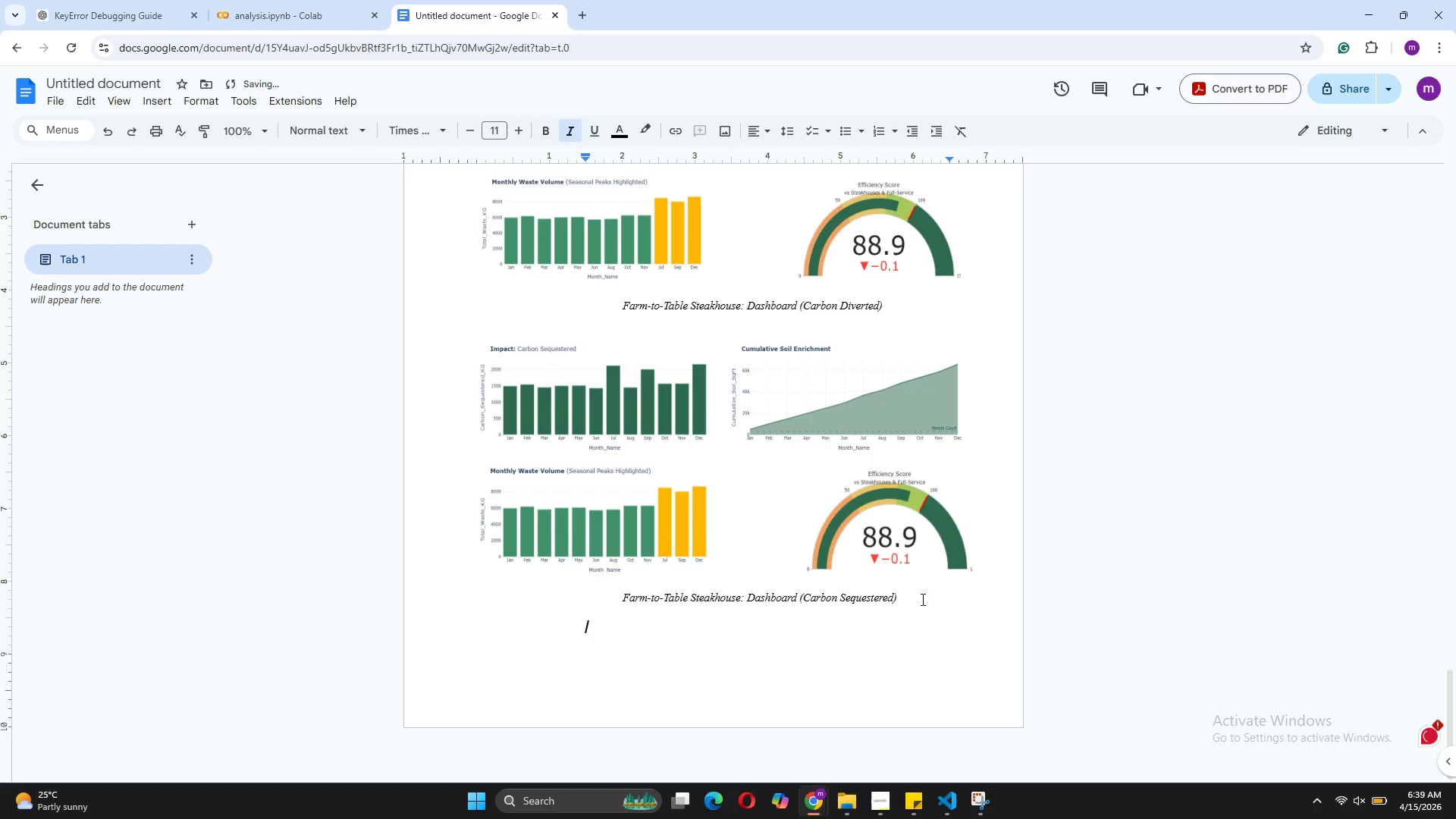 
key(Backspace)
 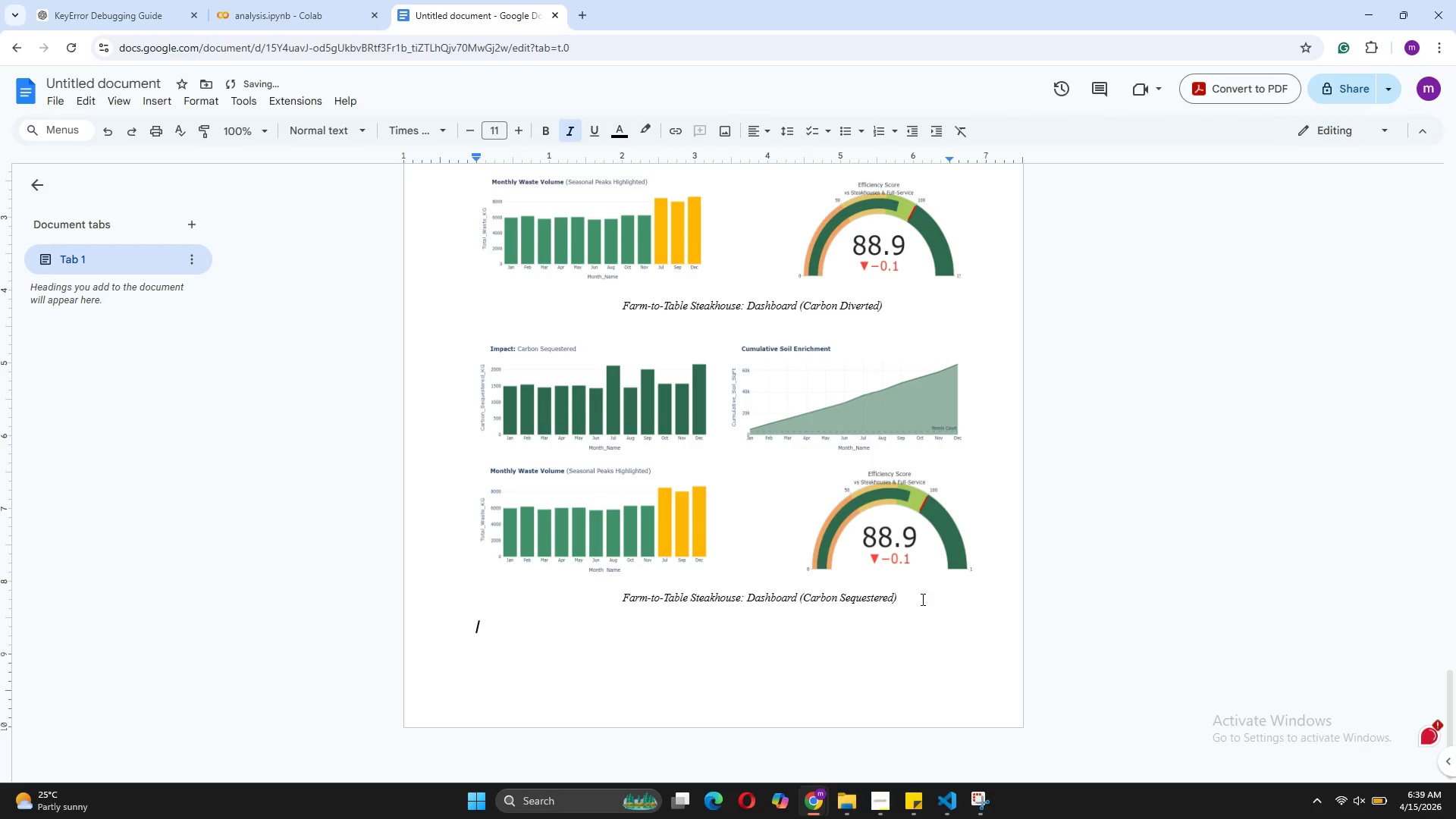 
key(Enter)
 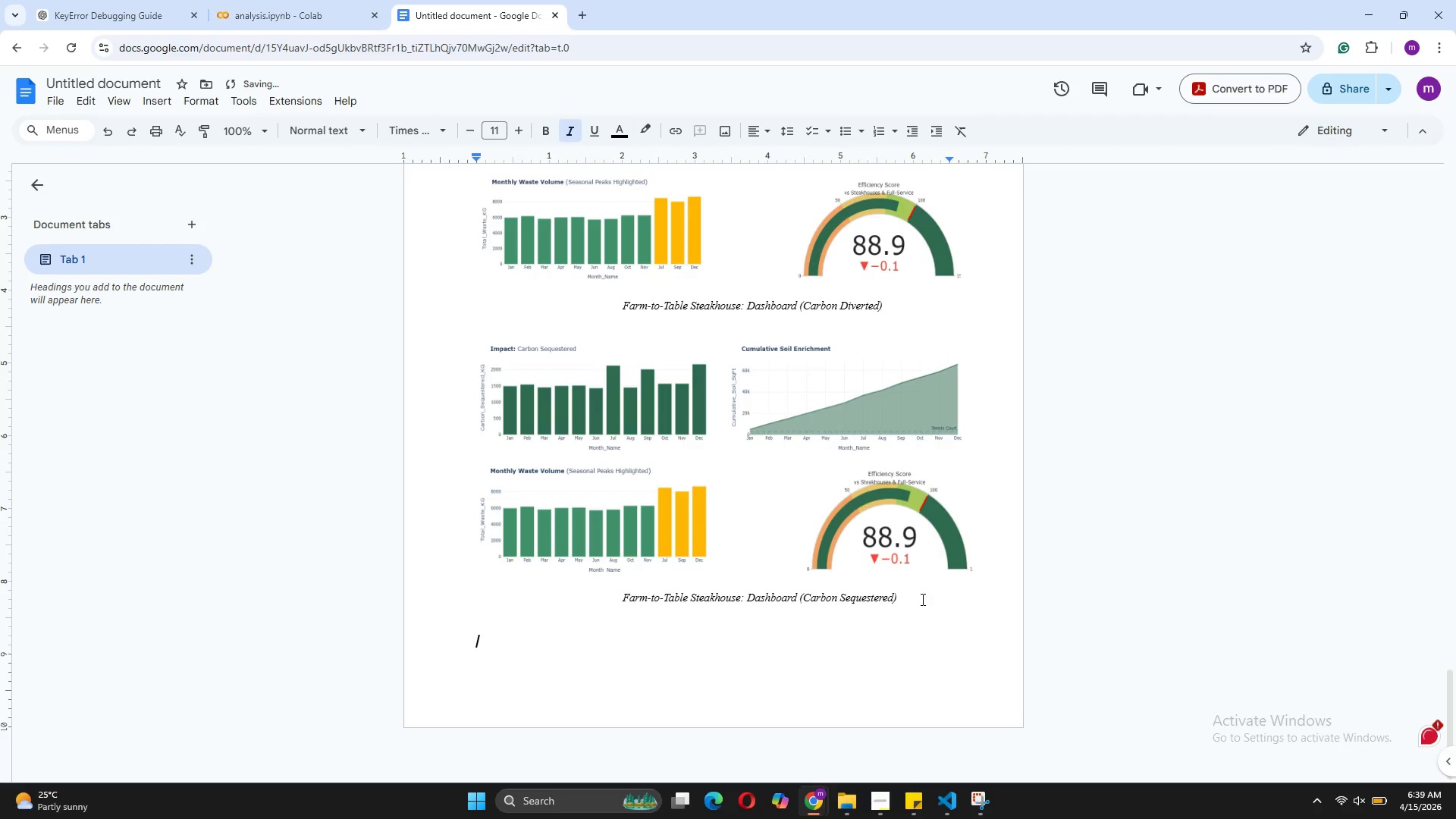 
key(Enter)
 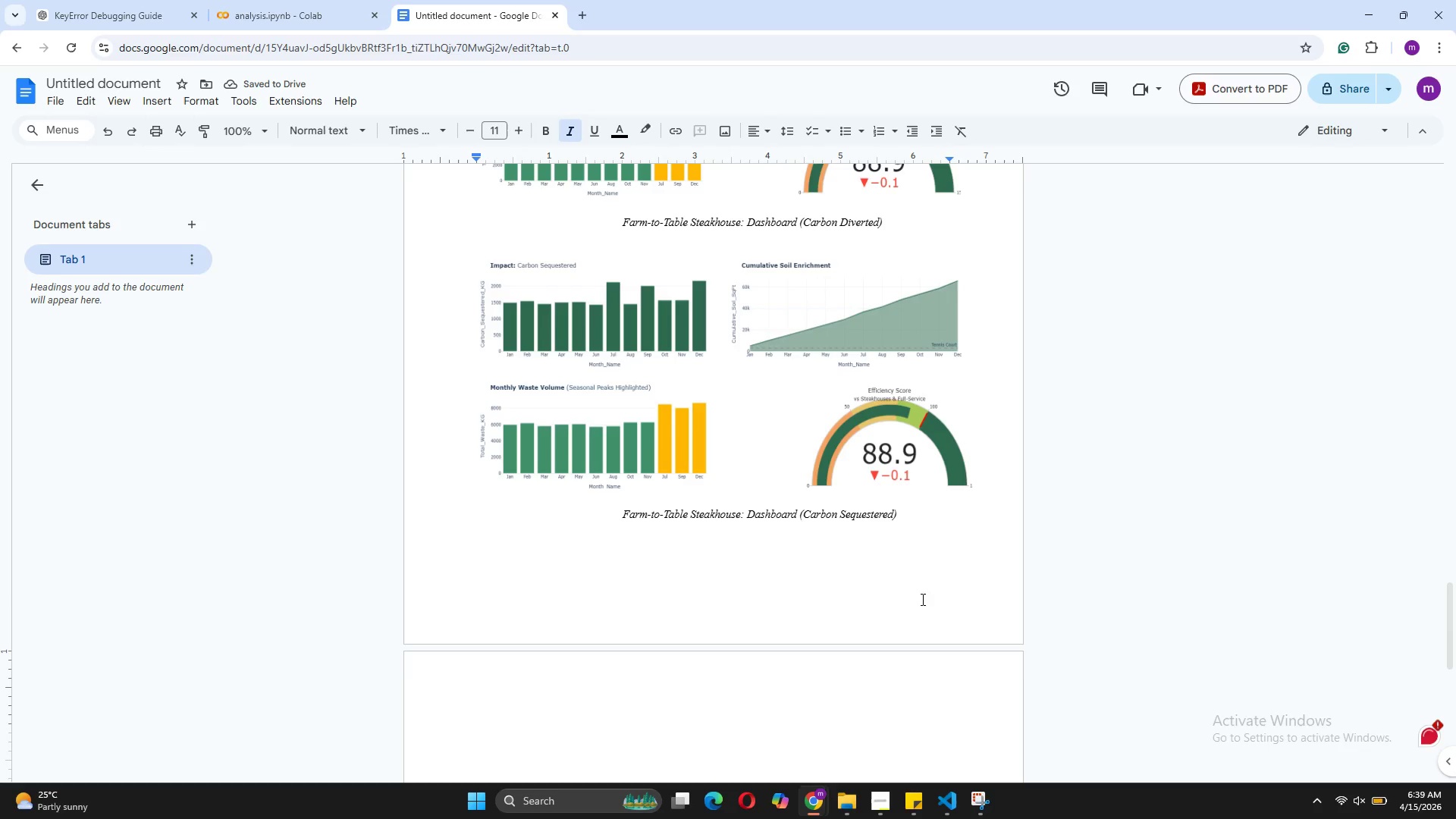 
wait(6.11)
 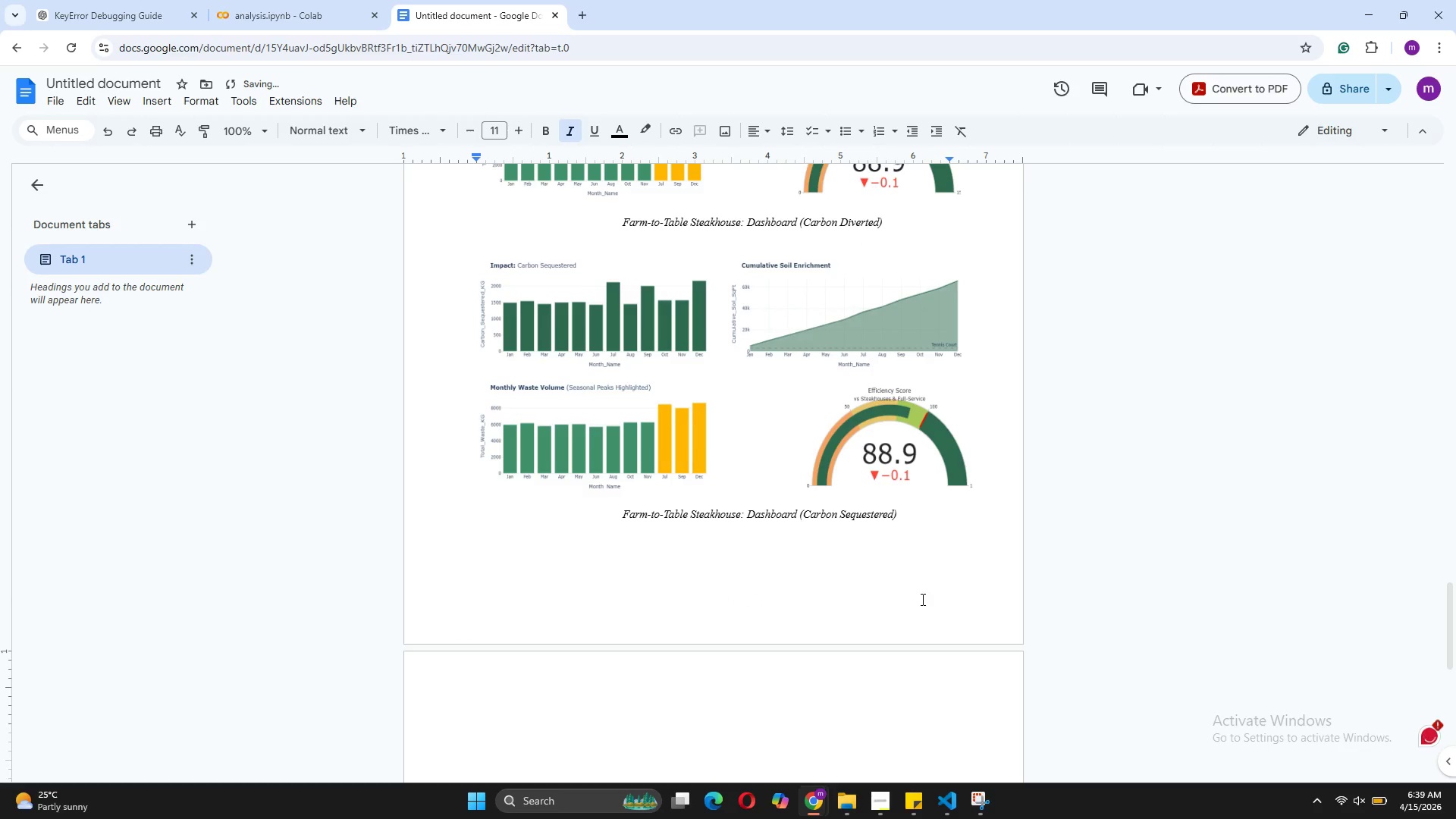 
type(Crabon impact by client)
 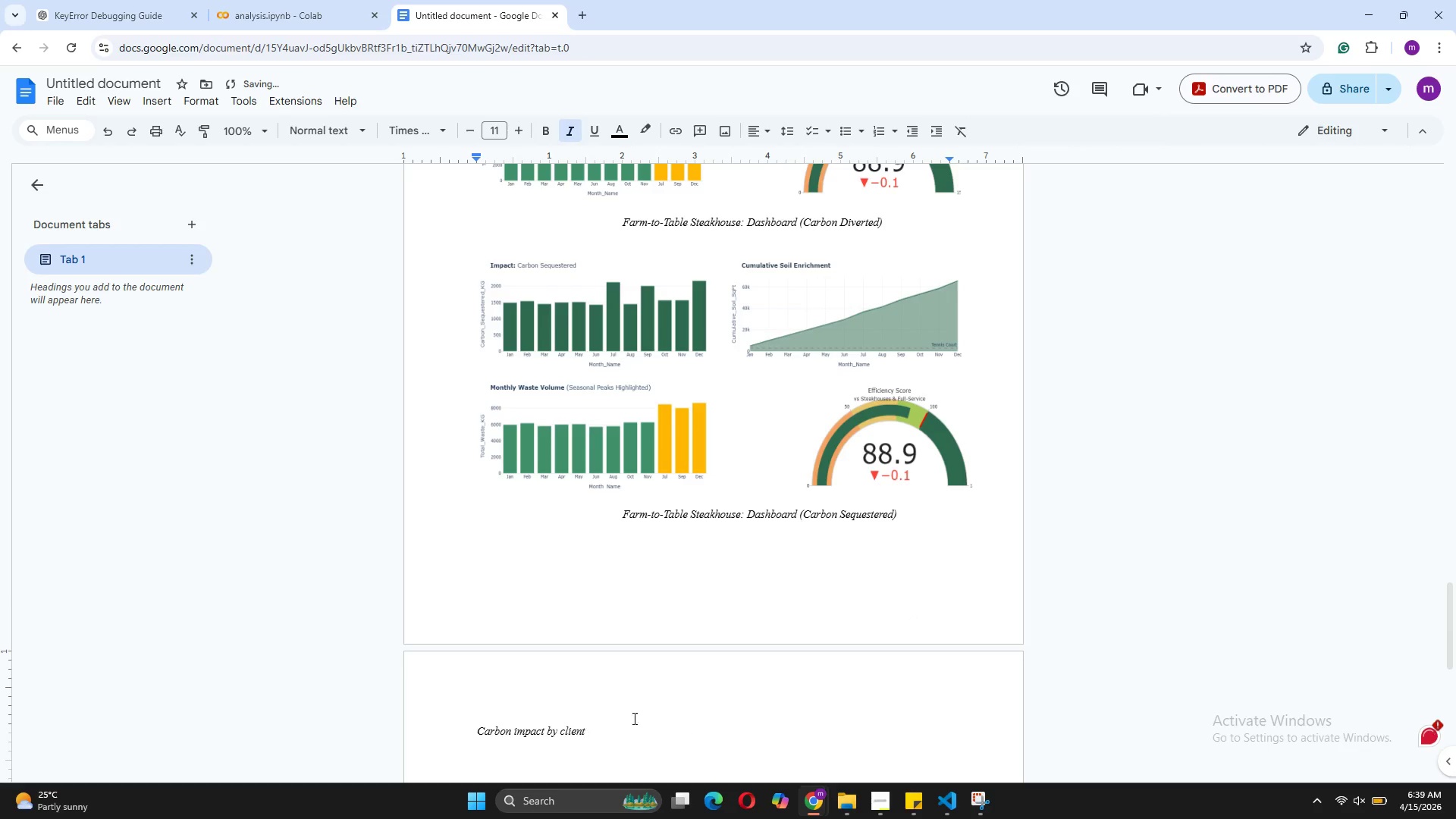 
left_click_drag(start_coordinate=[590, 733], to_coordinate=[463, 724])
 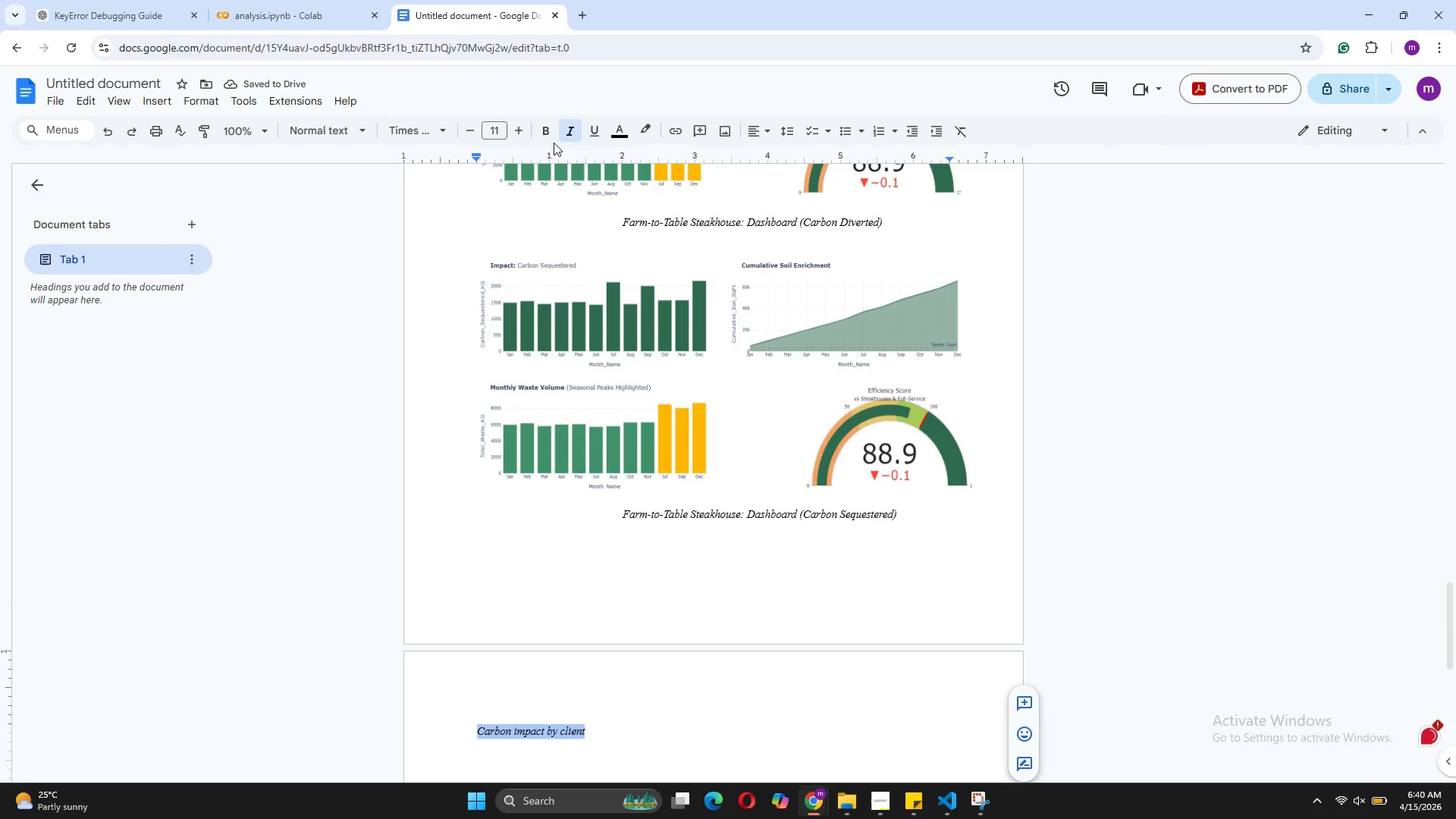 
left_click([547, 137])
 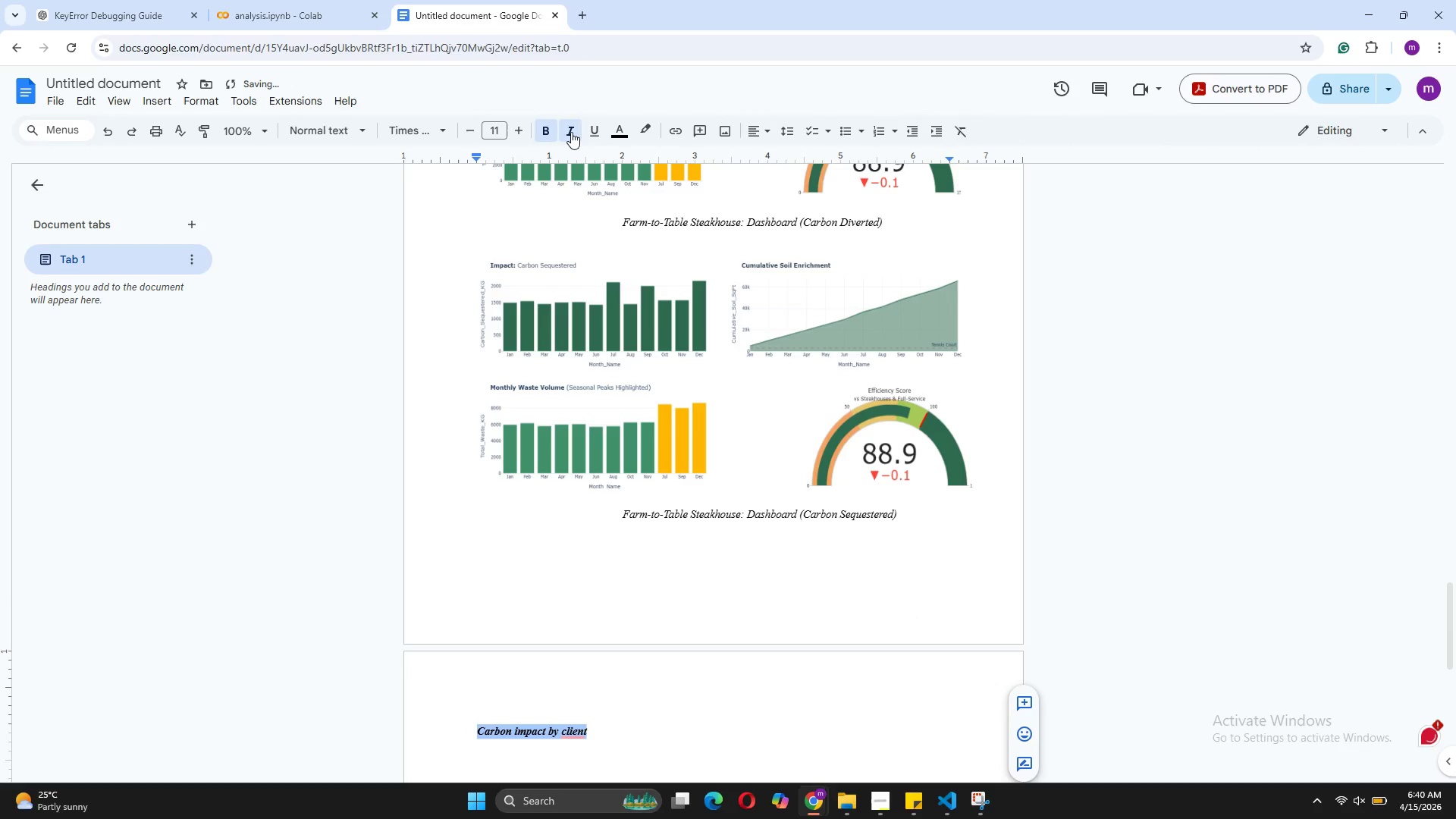 
left_click([572, 131])
 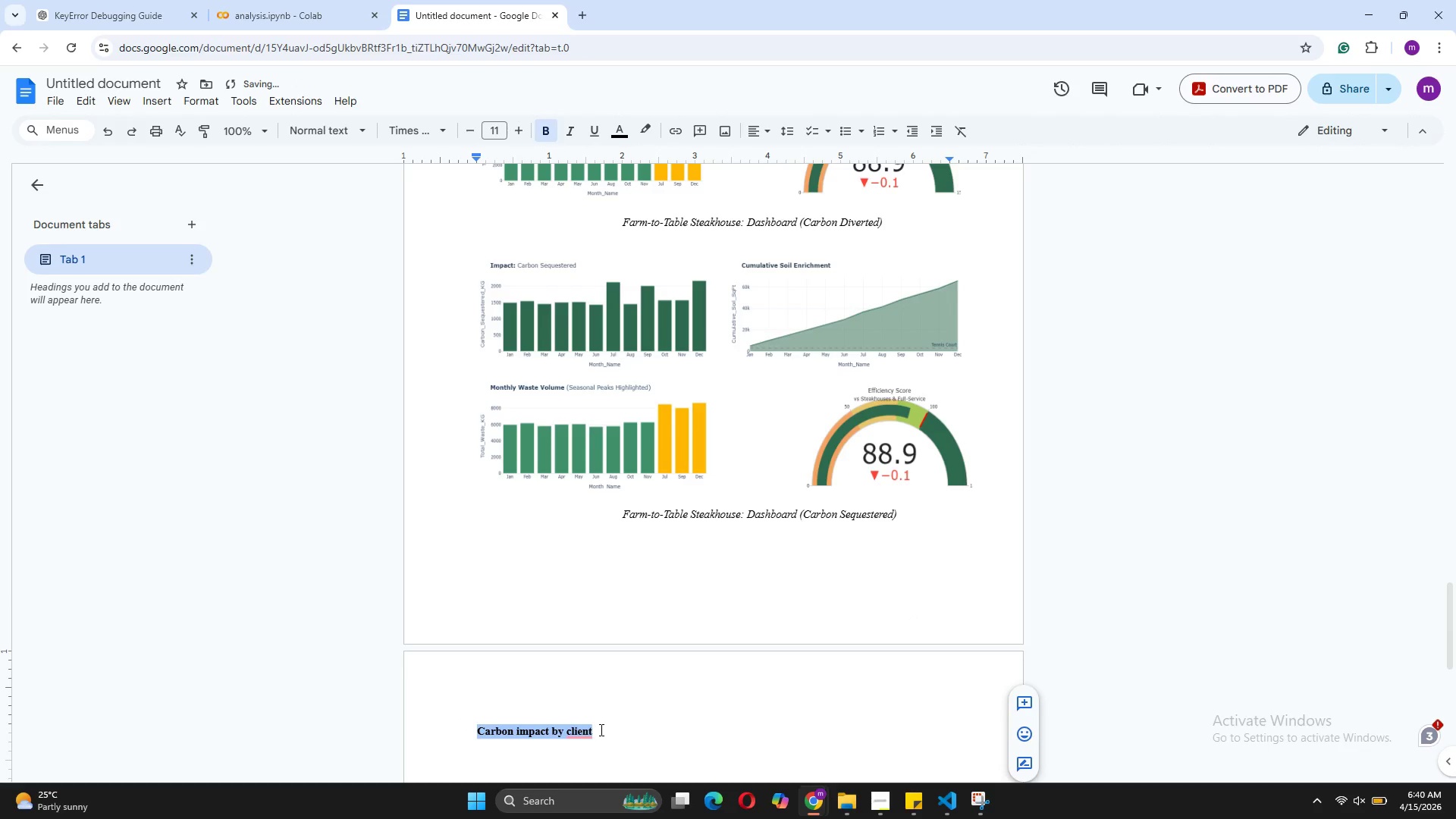 
left_click([600, 730])
 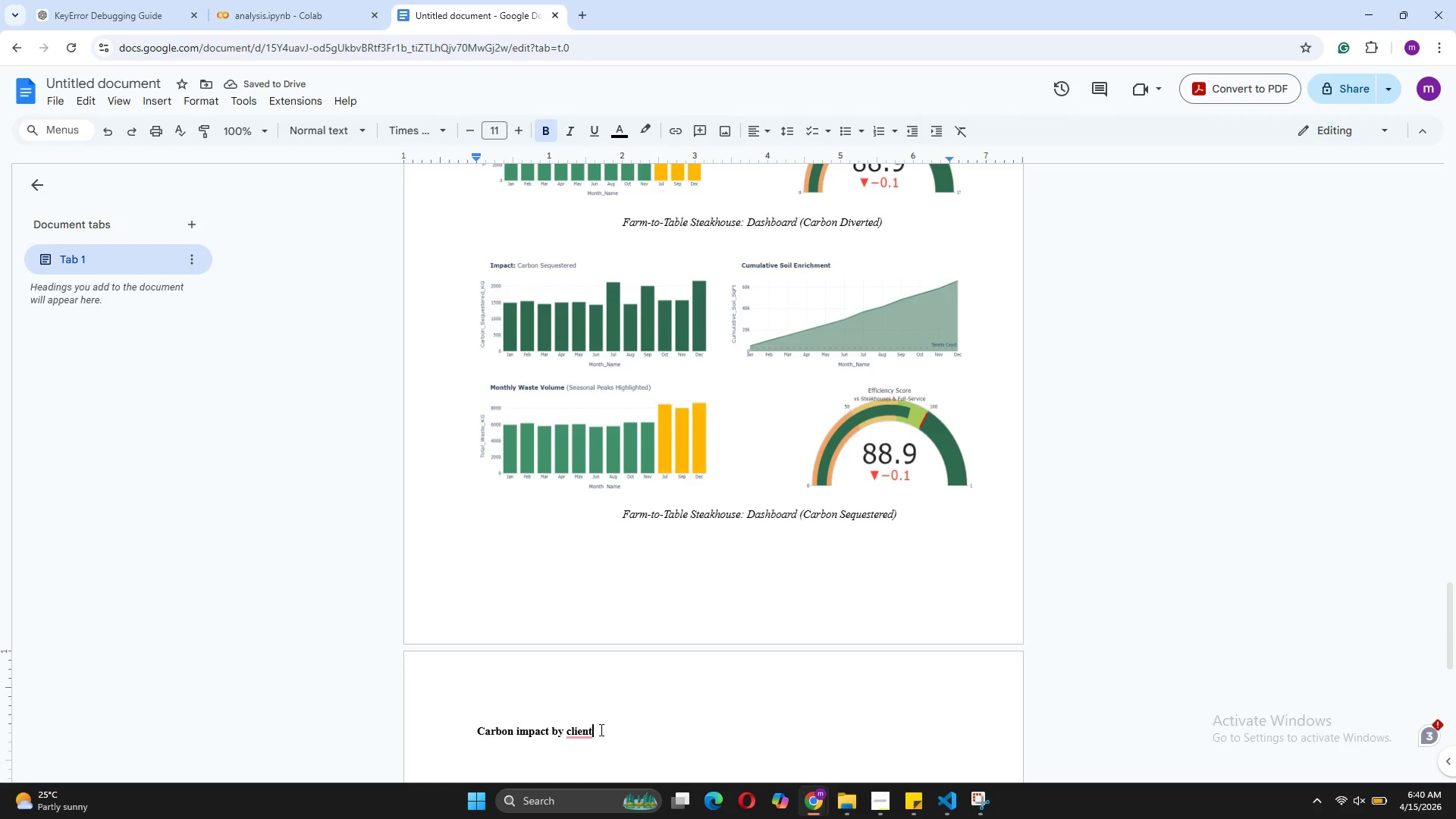 
key(Enter)
 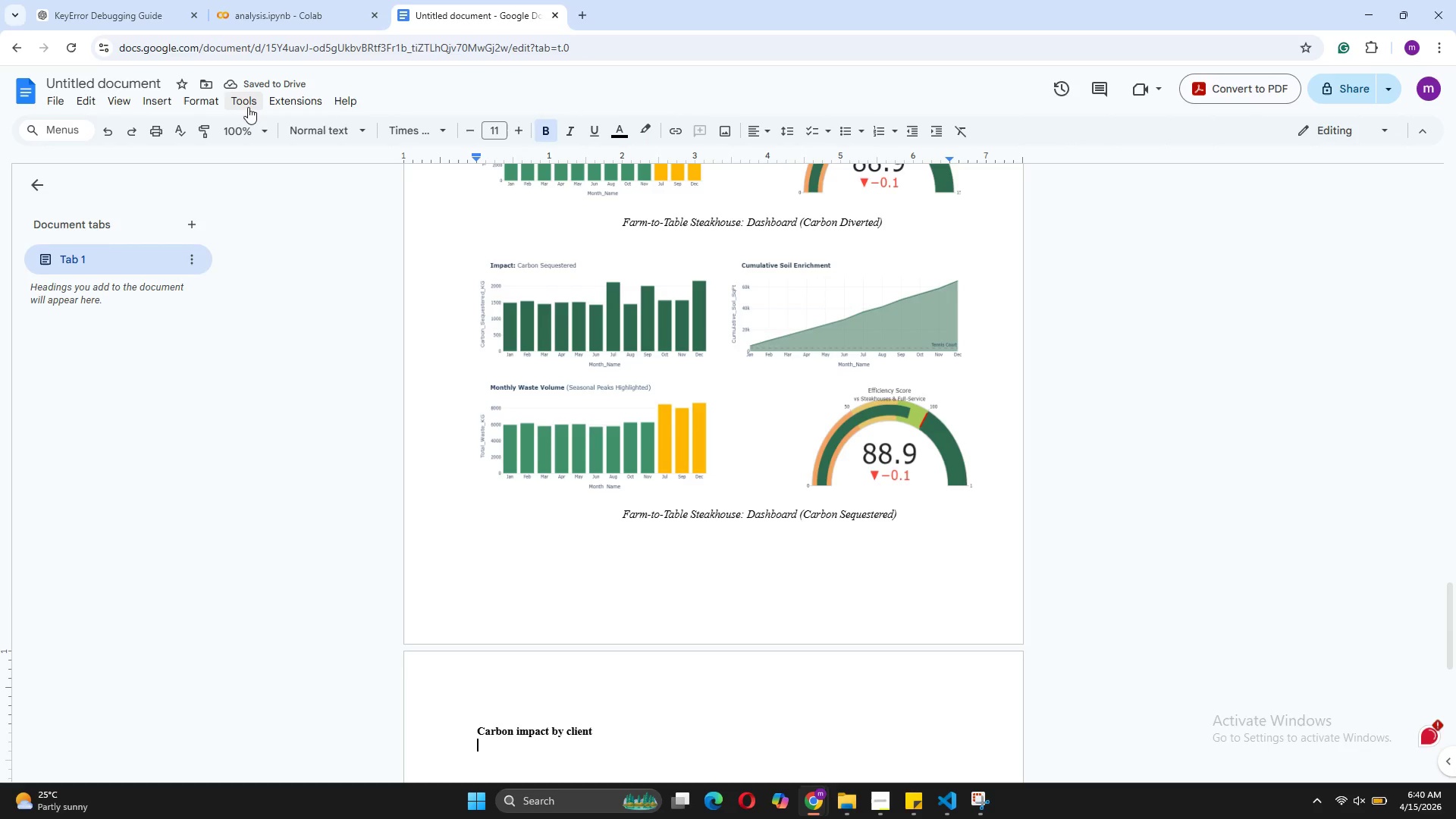 
wait(5.92)
 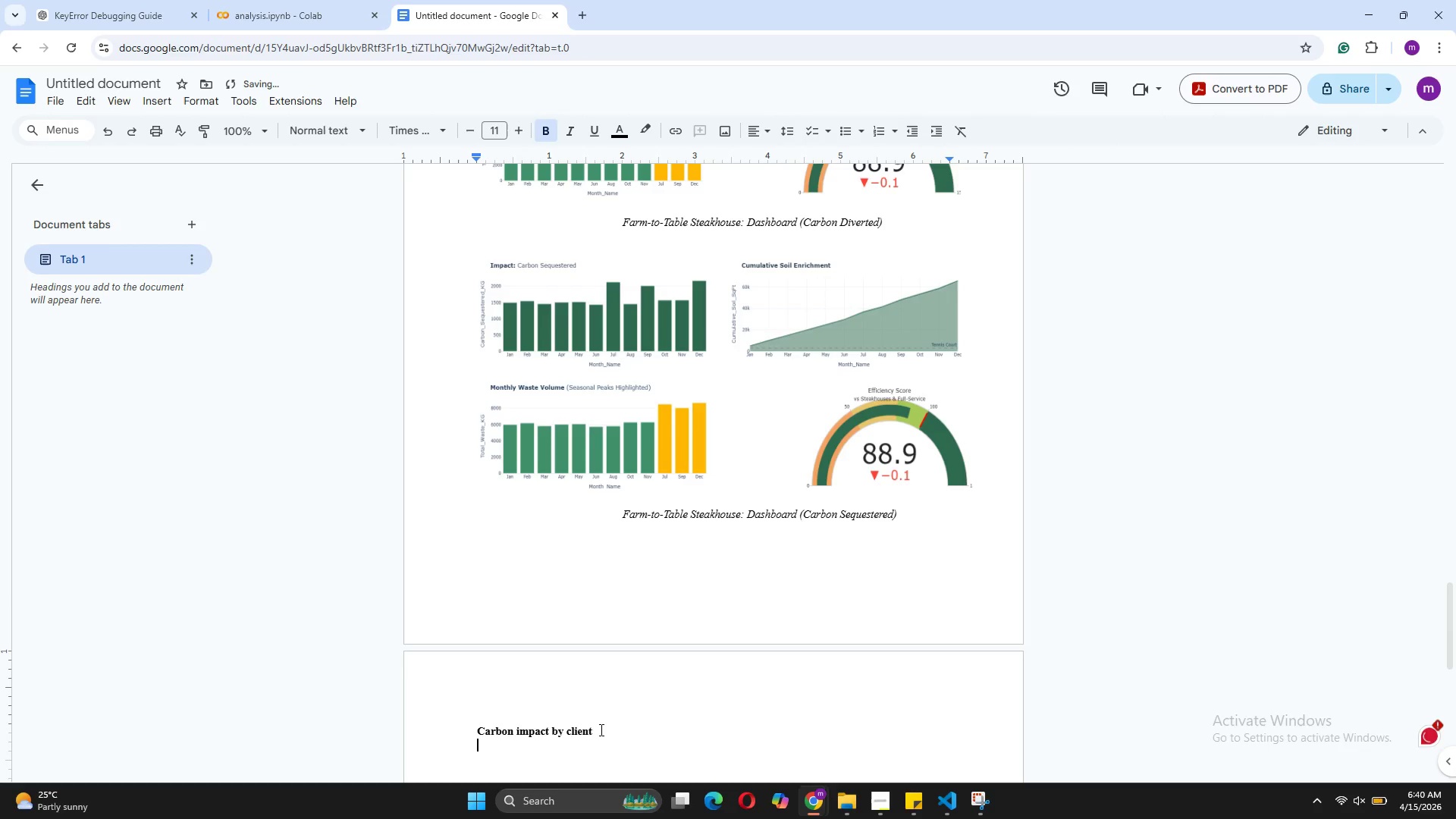 
left_click([144, 96])
 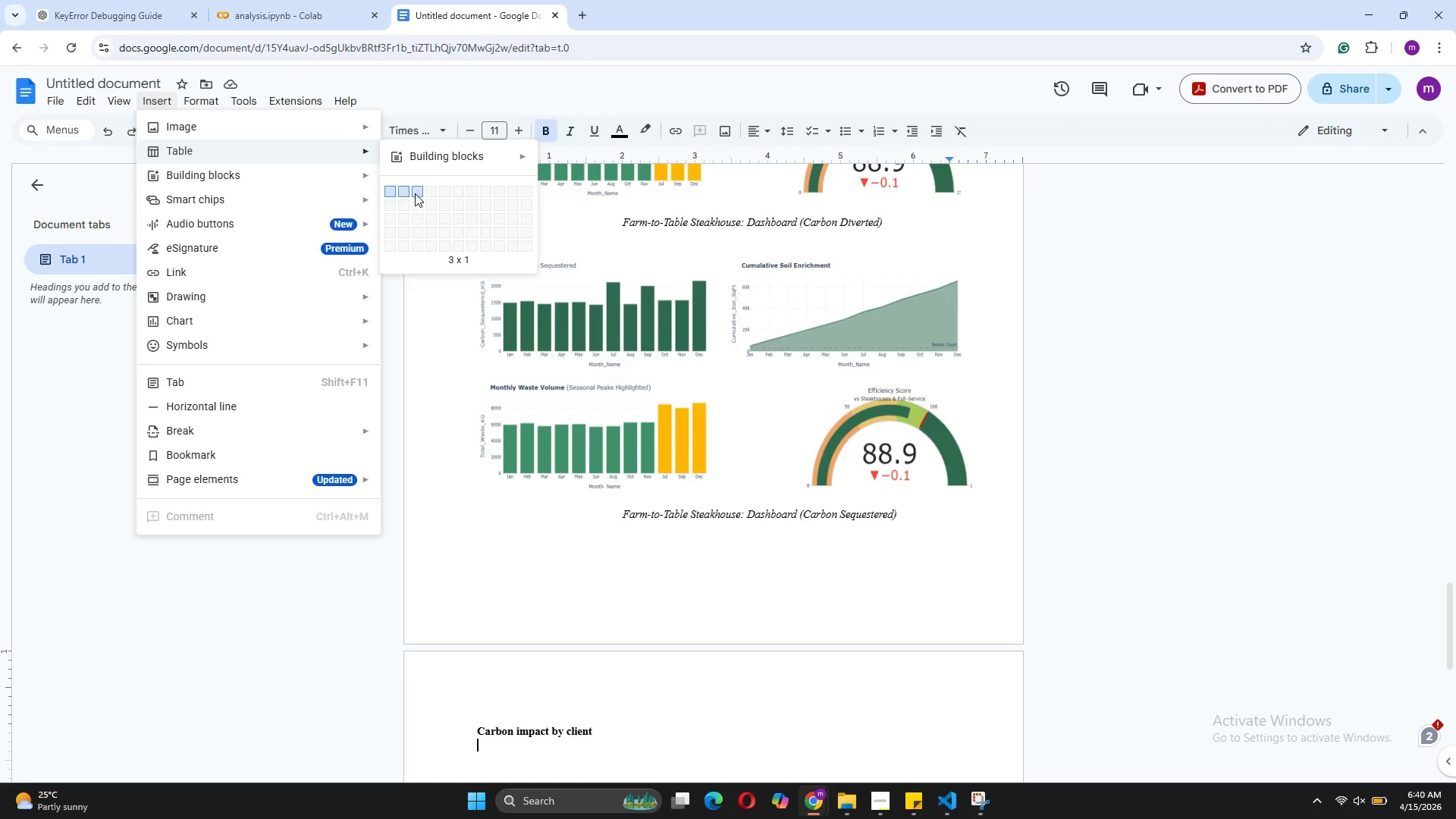 
wait(6.39)
 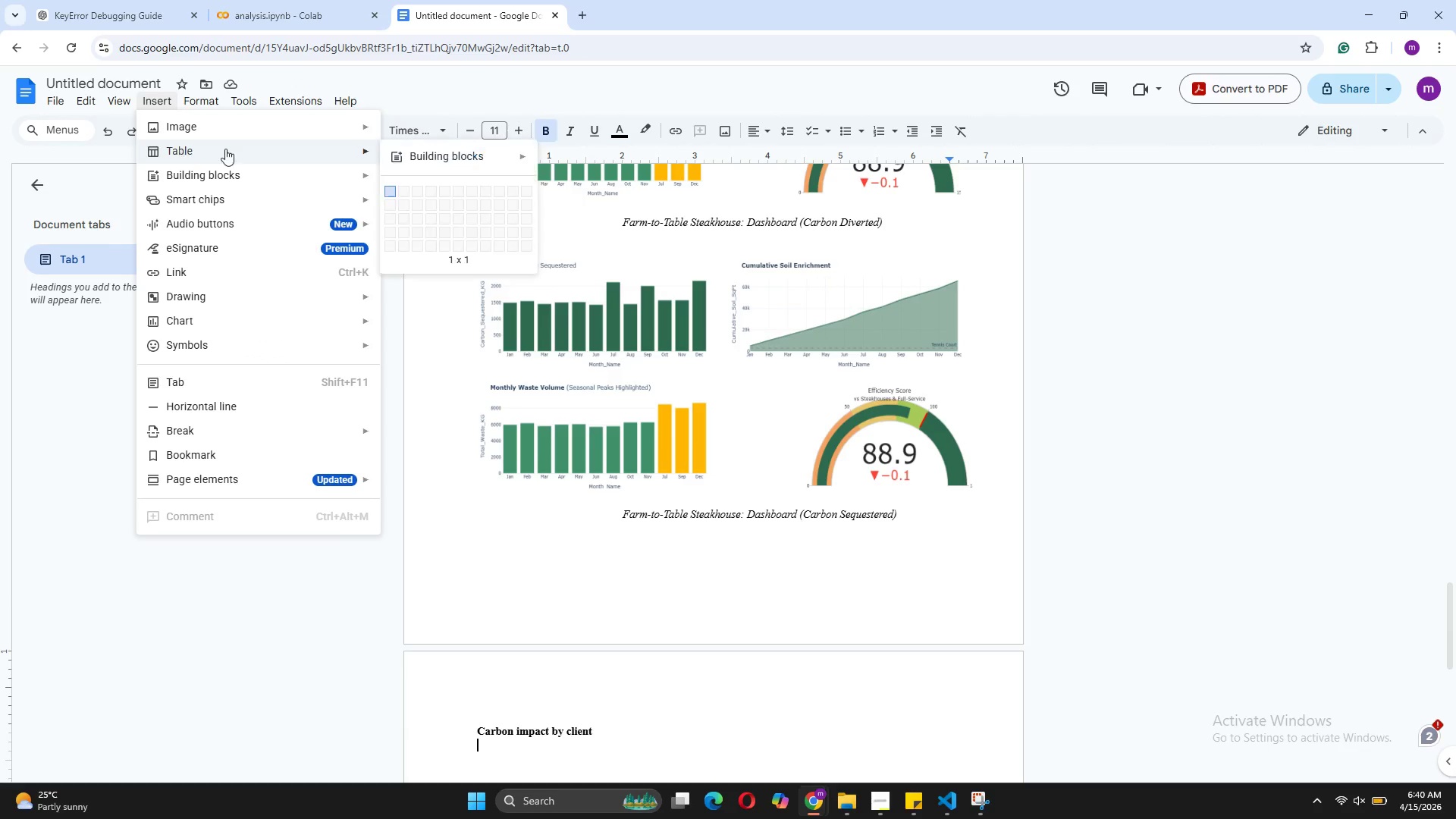 
left_click([415, 228])
 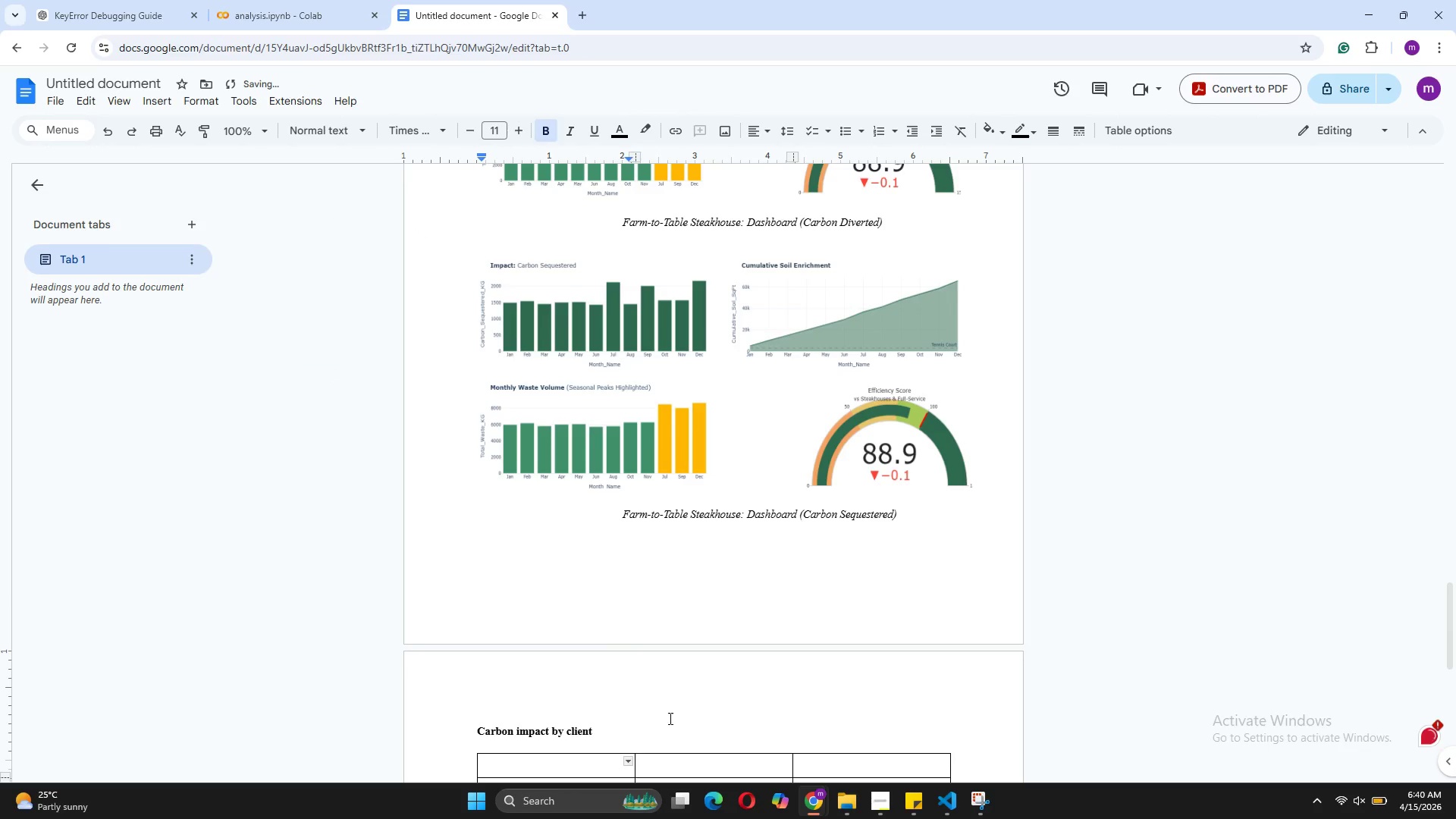 
scroll: coordinate [670, 718], scroll_direction: down, amount: 4.0
 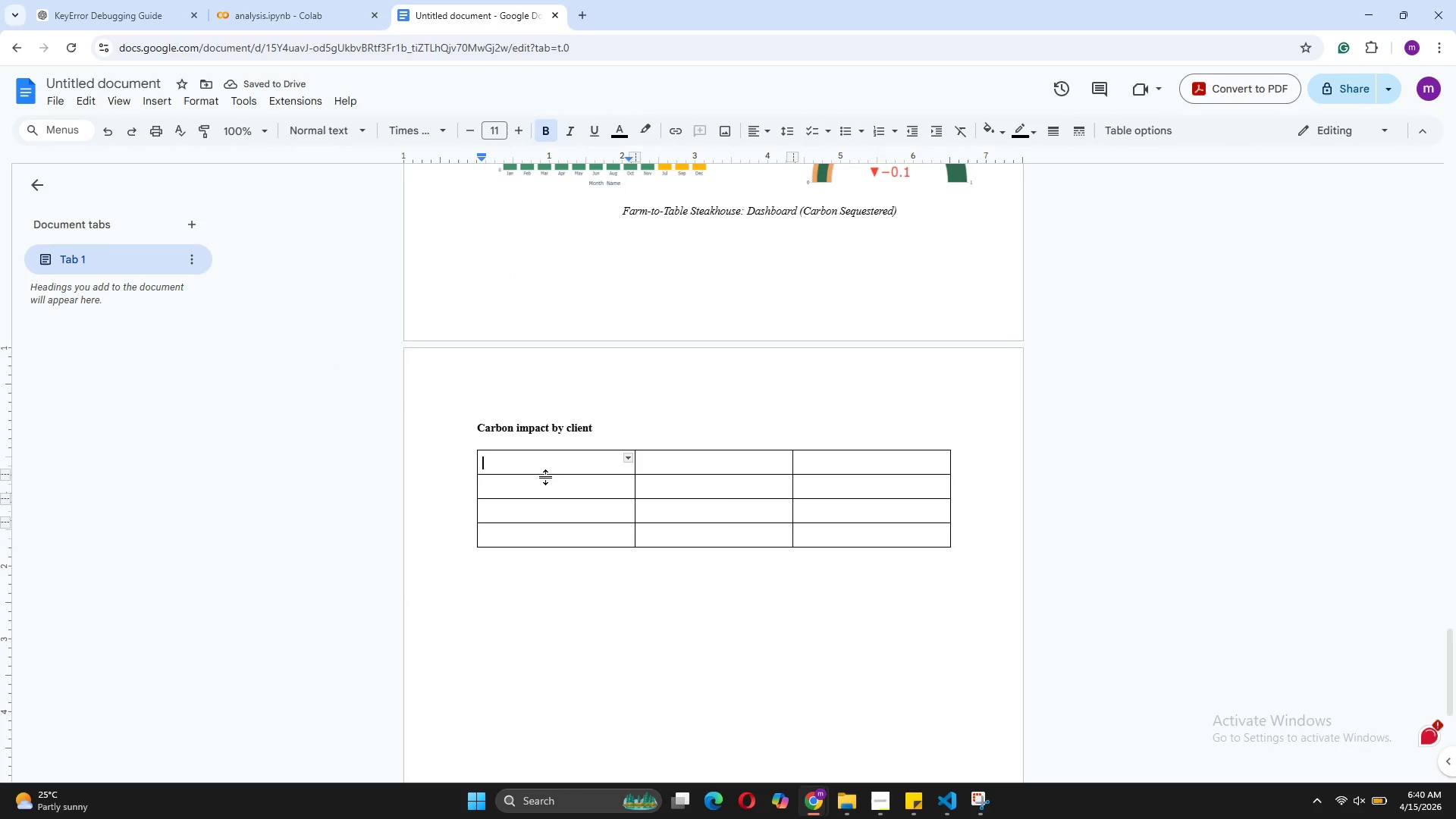 
type(Client)
 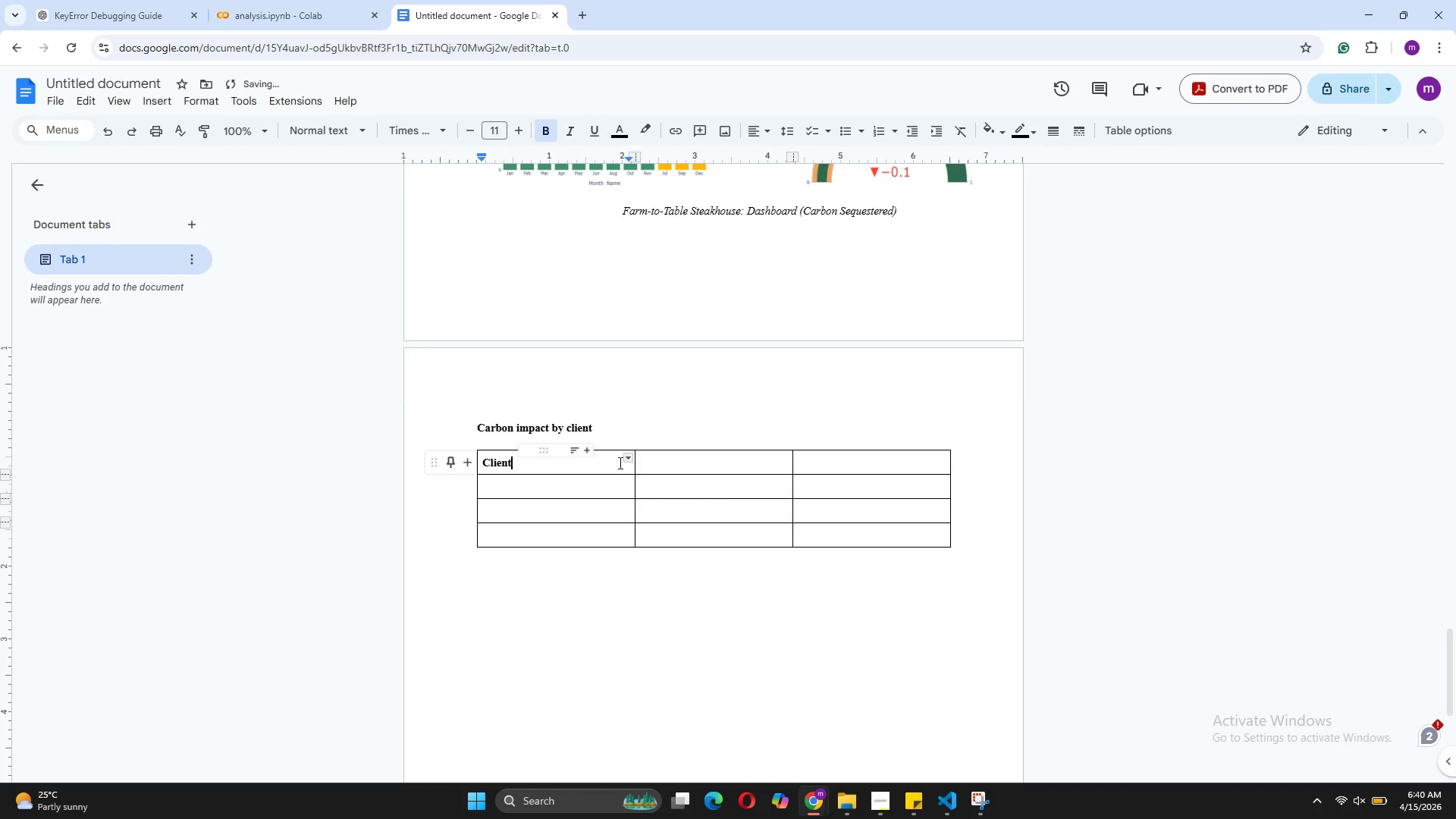 
left_click([665, 461])
 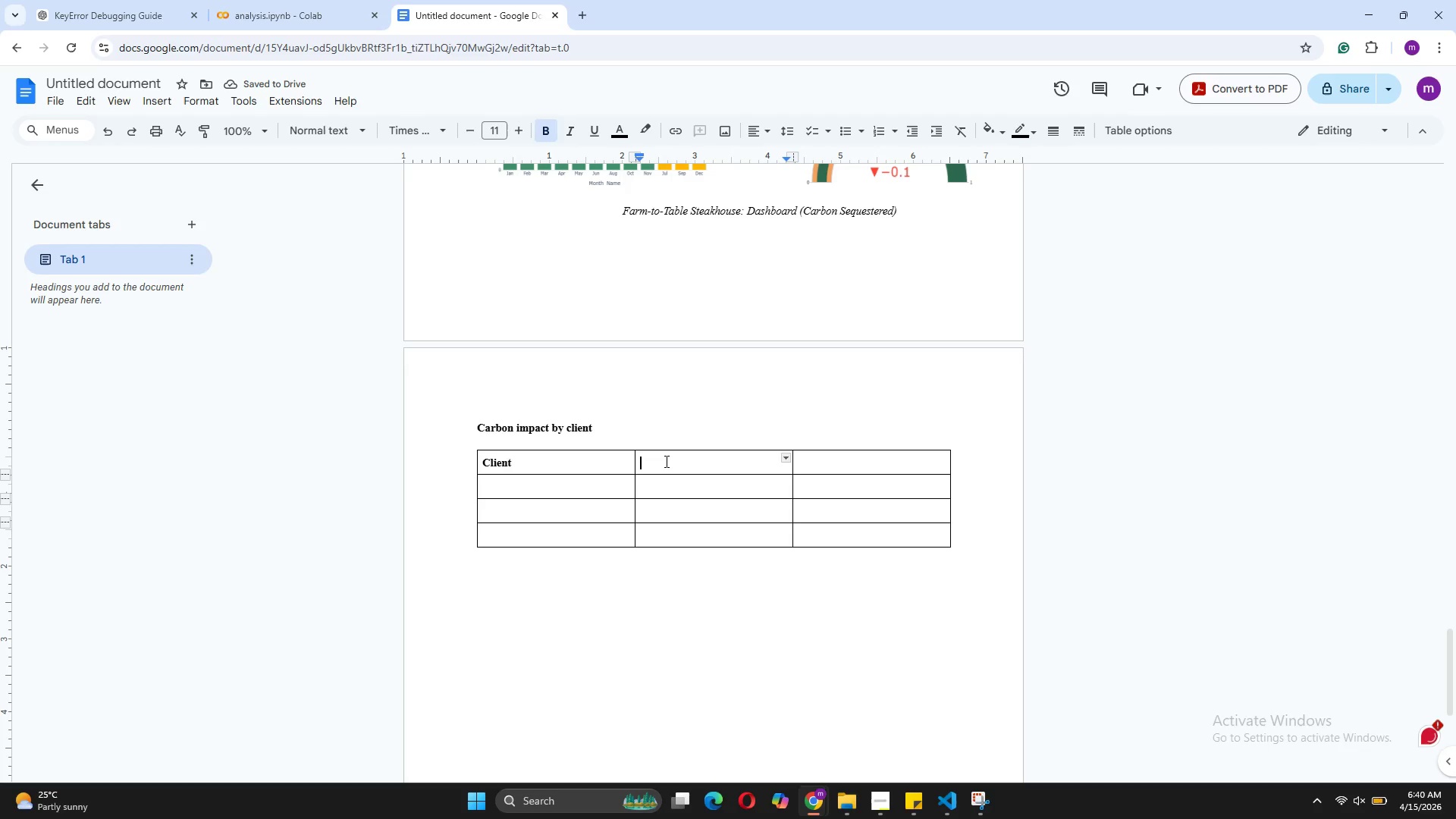 
type(Carbon Diverted (kg c)
key(Backspace)
type(CO2e))
 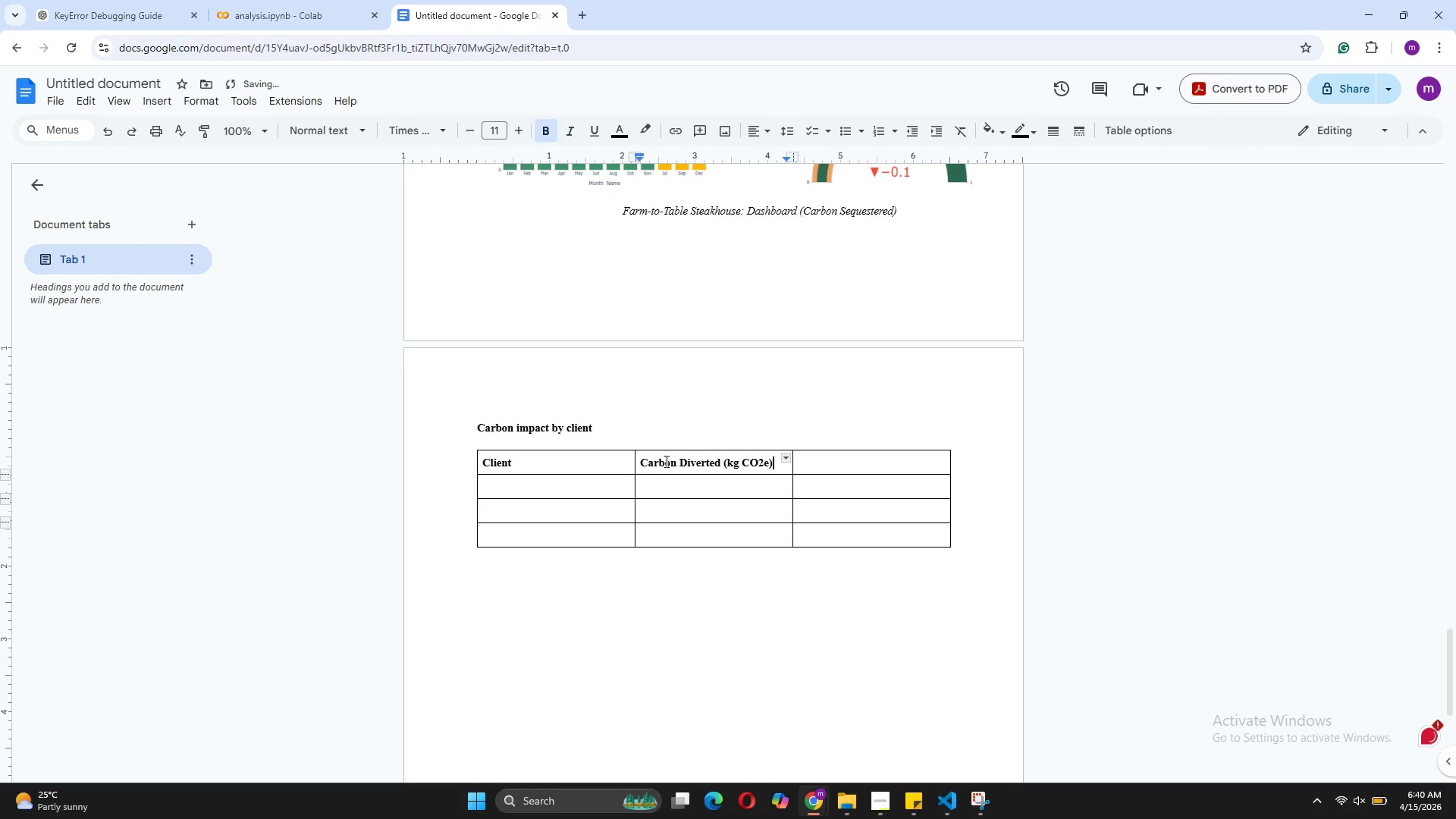 
left_click_drag(start_coordinate=[772, 464], to_coordinate=[637, 462])
 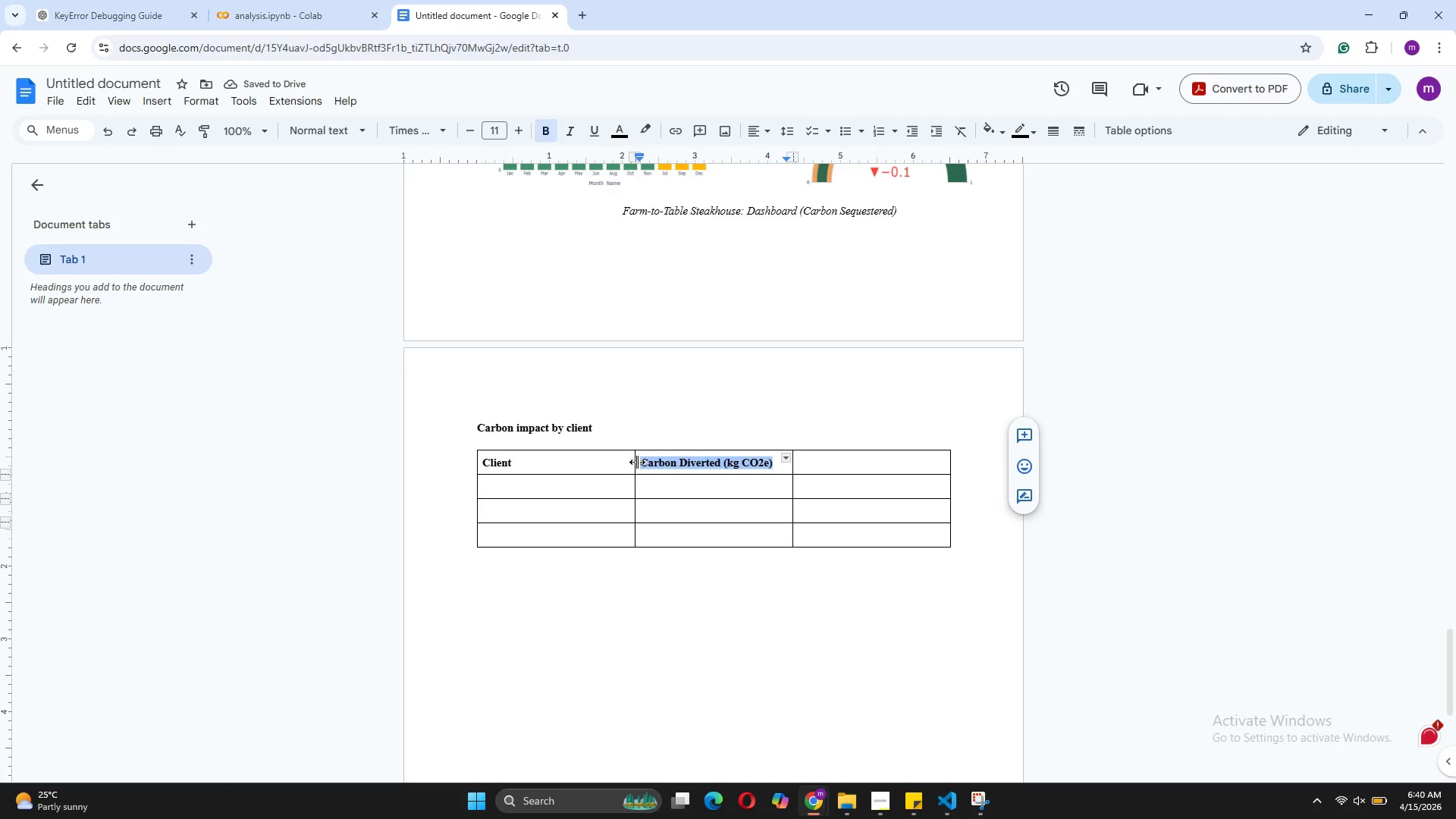 
key(Control+C)
 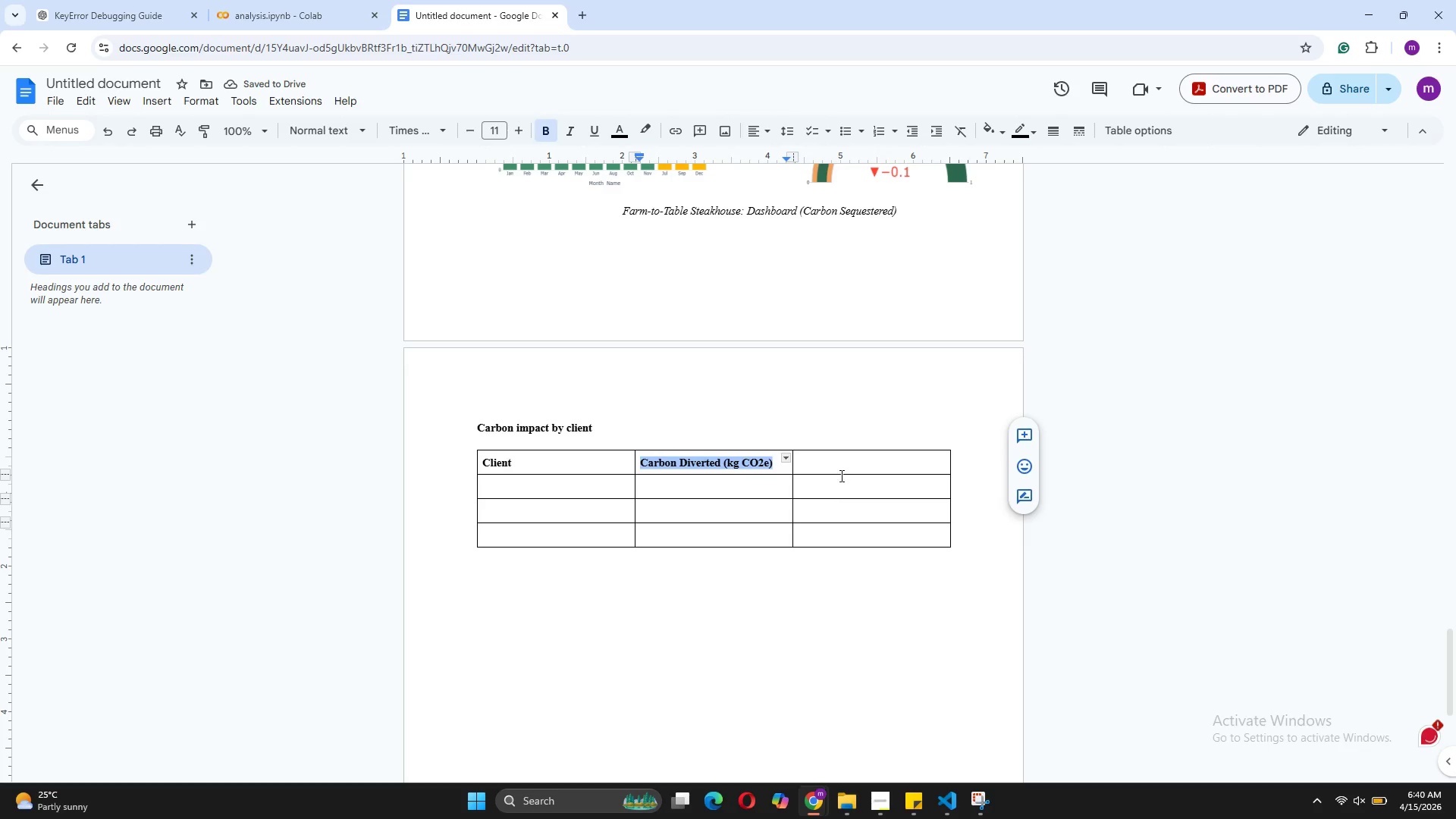 
left_click([829, 470])
 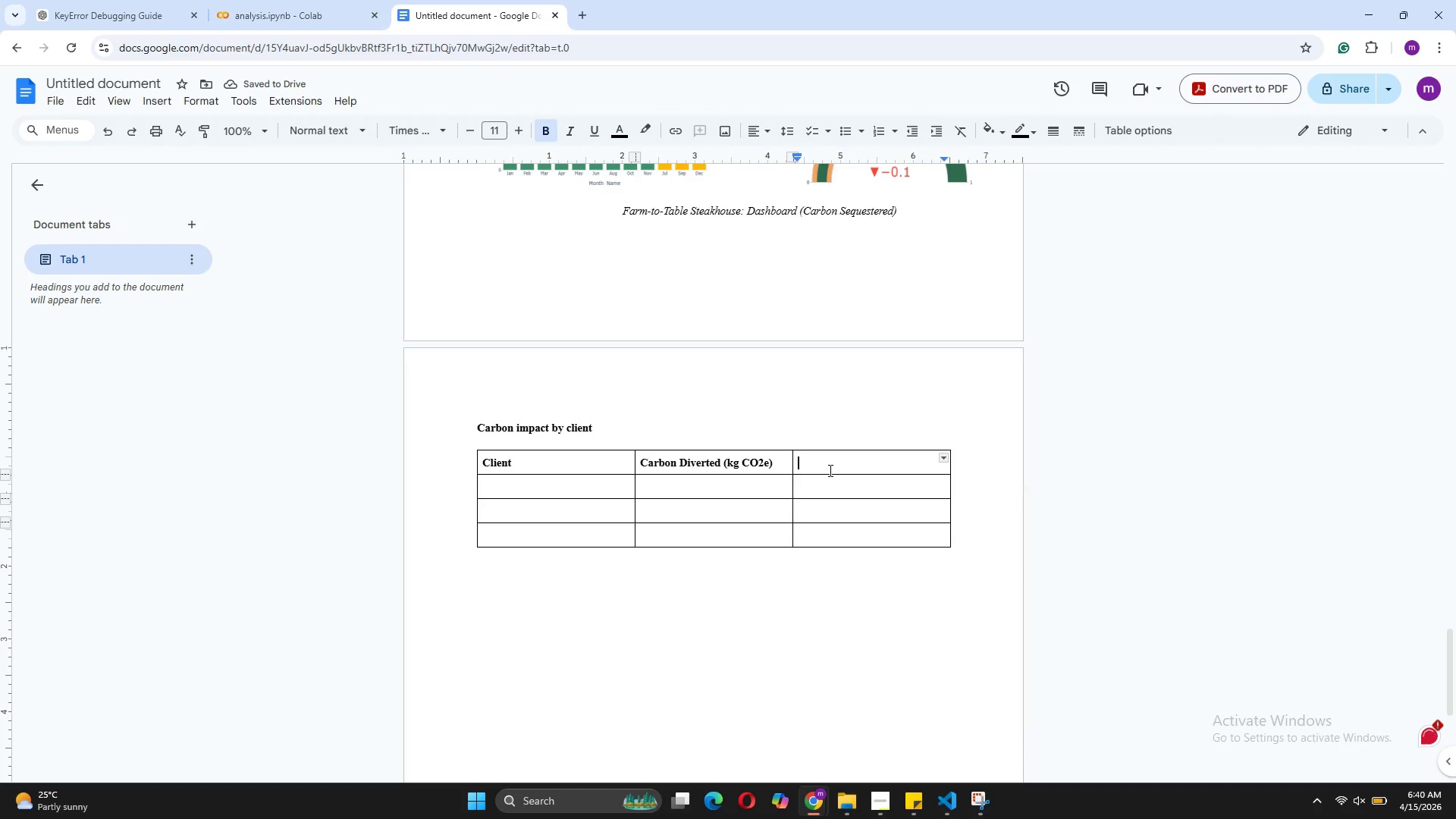 
key(Control+V)
 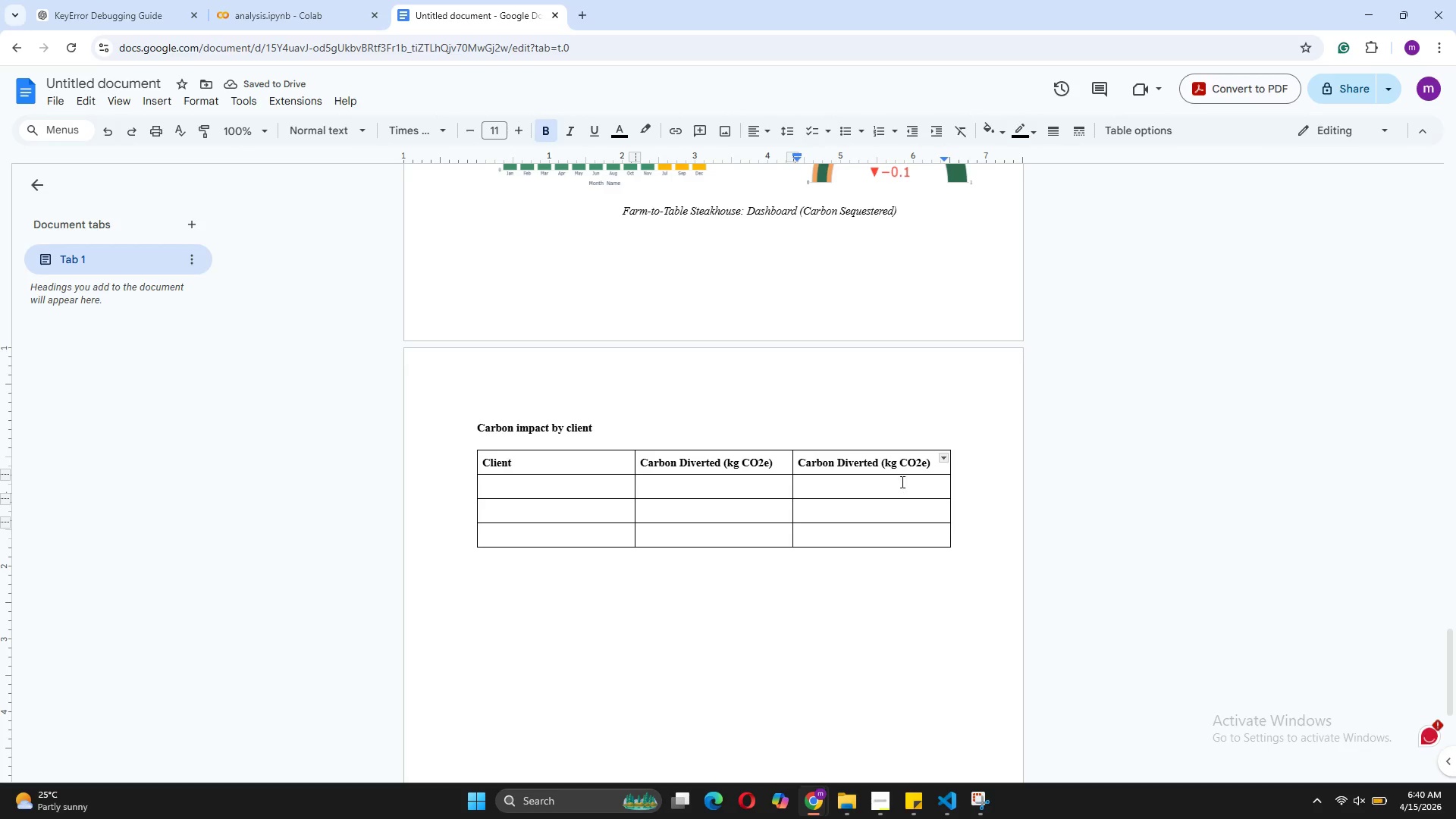 
left_click([924, 462])
 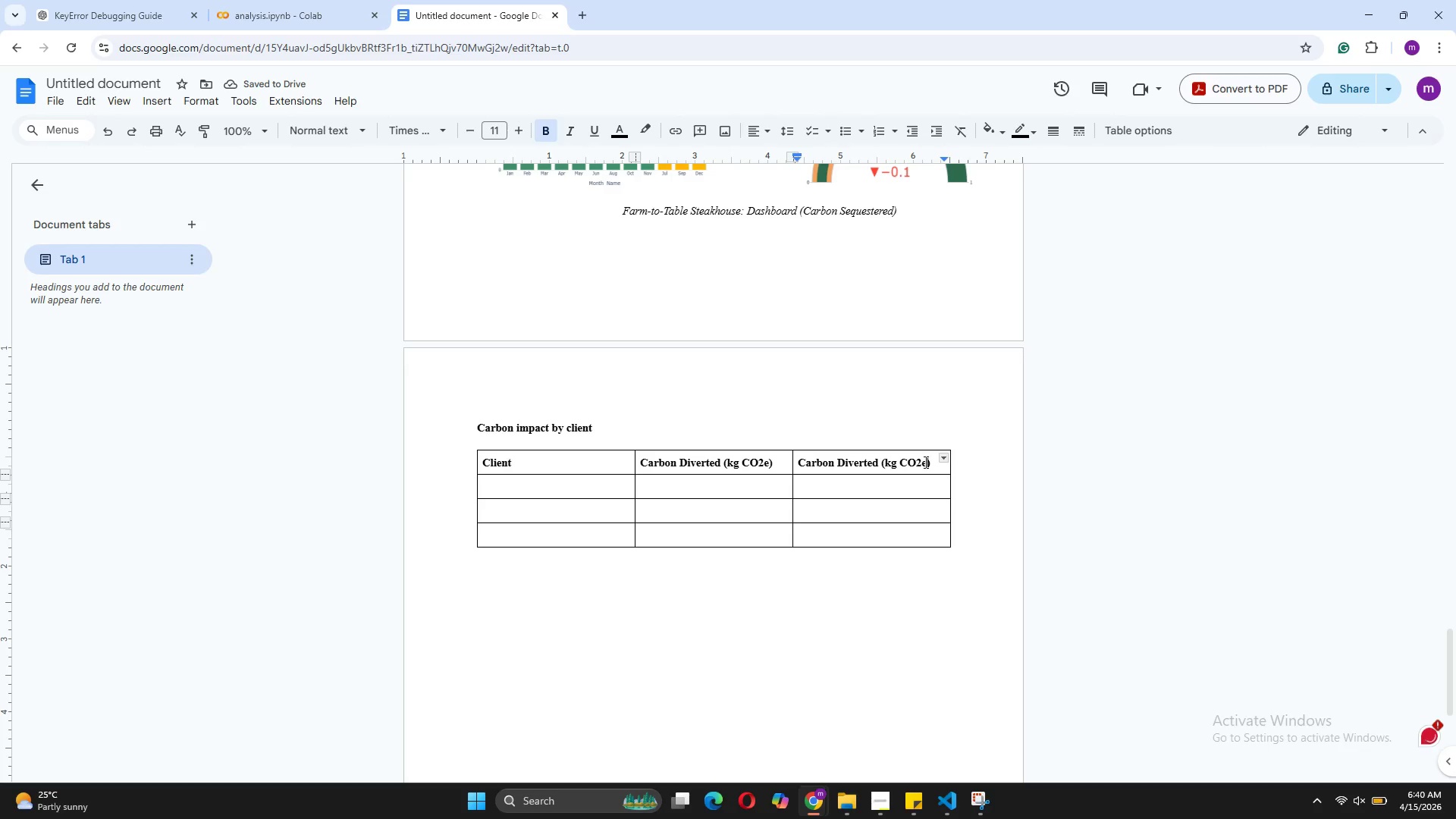 
key(Backspace)
 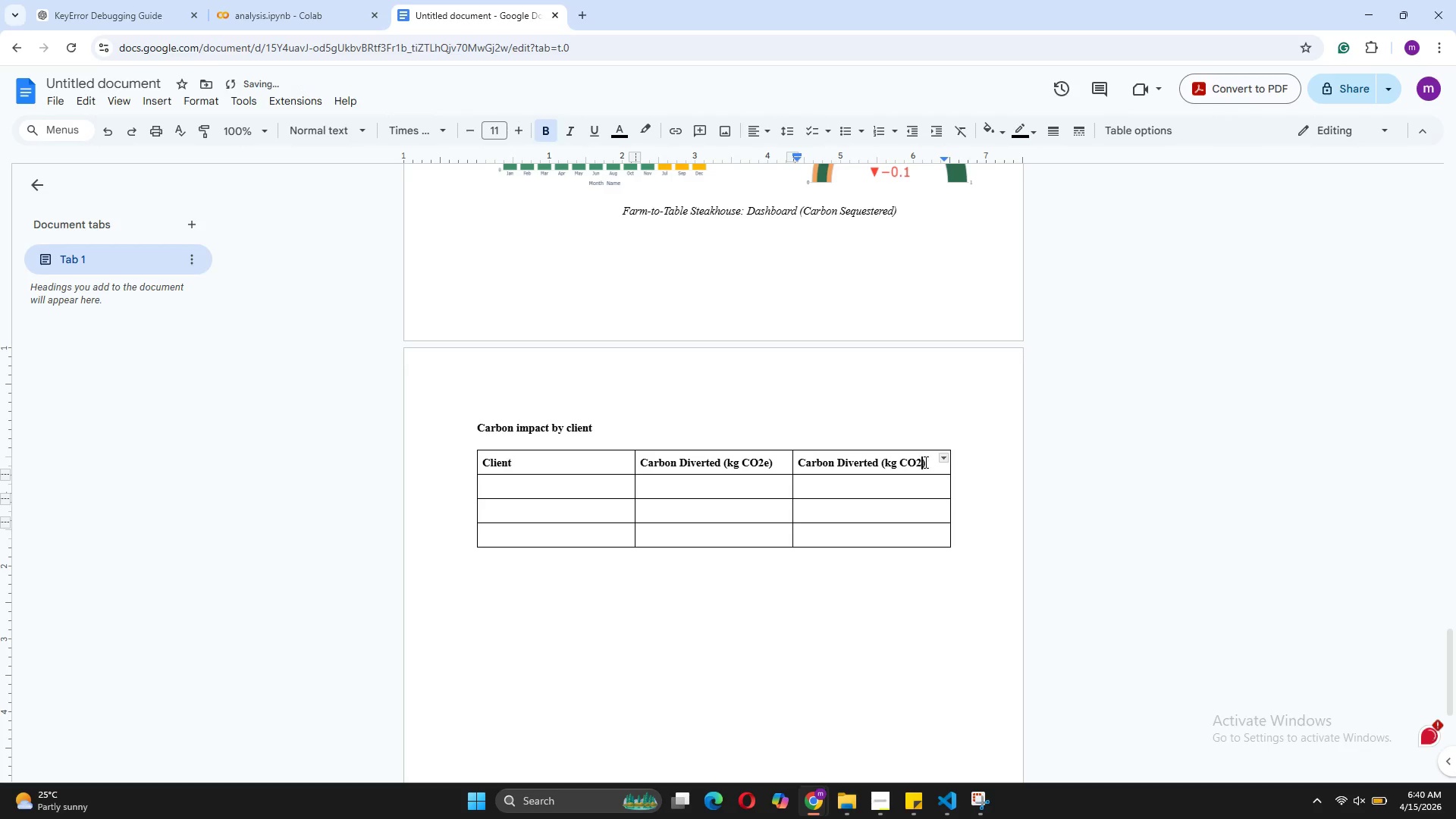 
key(Backspace)
 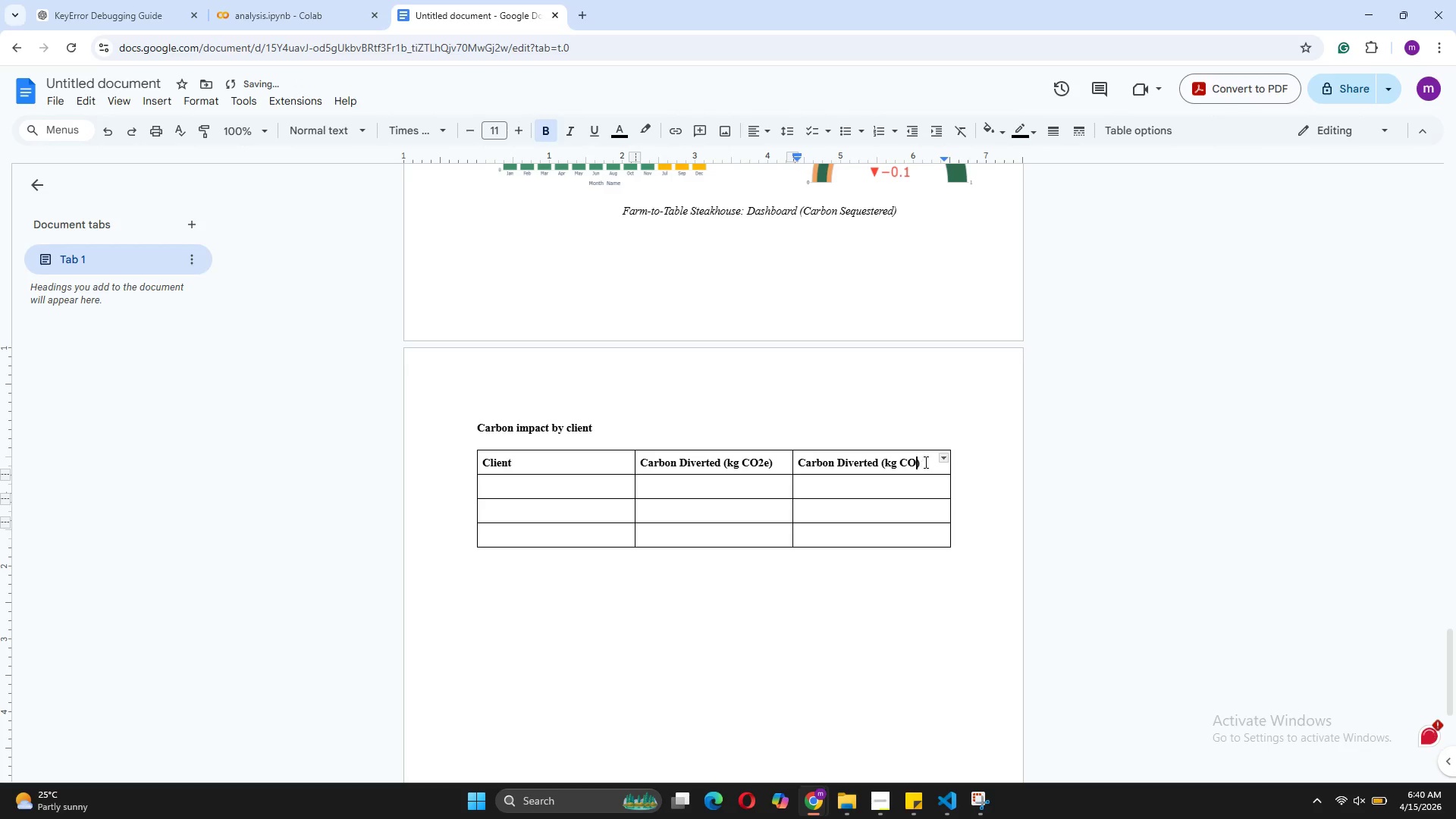 
key(Backspace)
 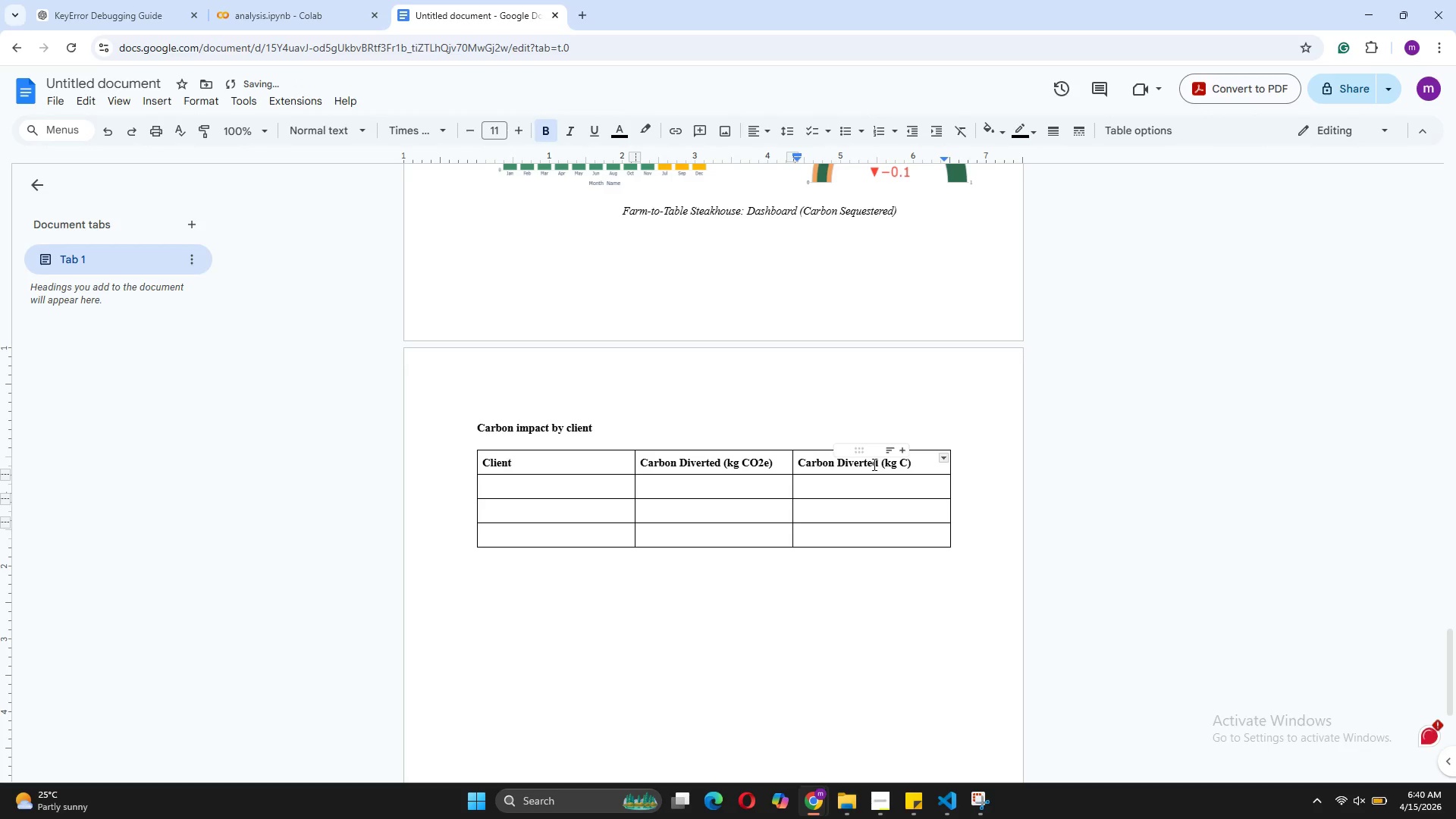 
left_click_drag(start_coordinate=[878, 460], to_coordinate=[839, 460])
 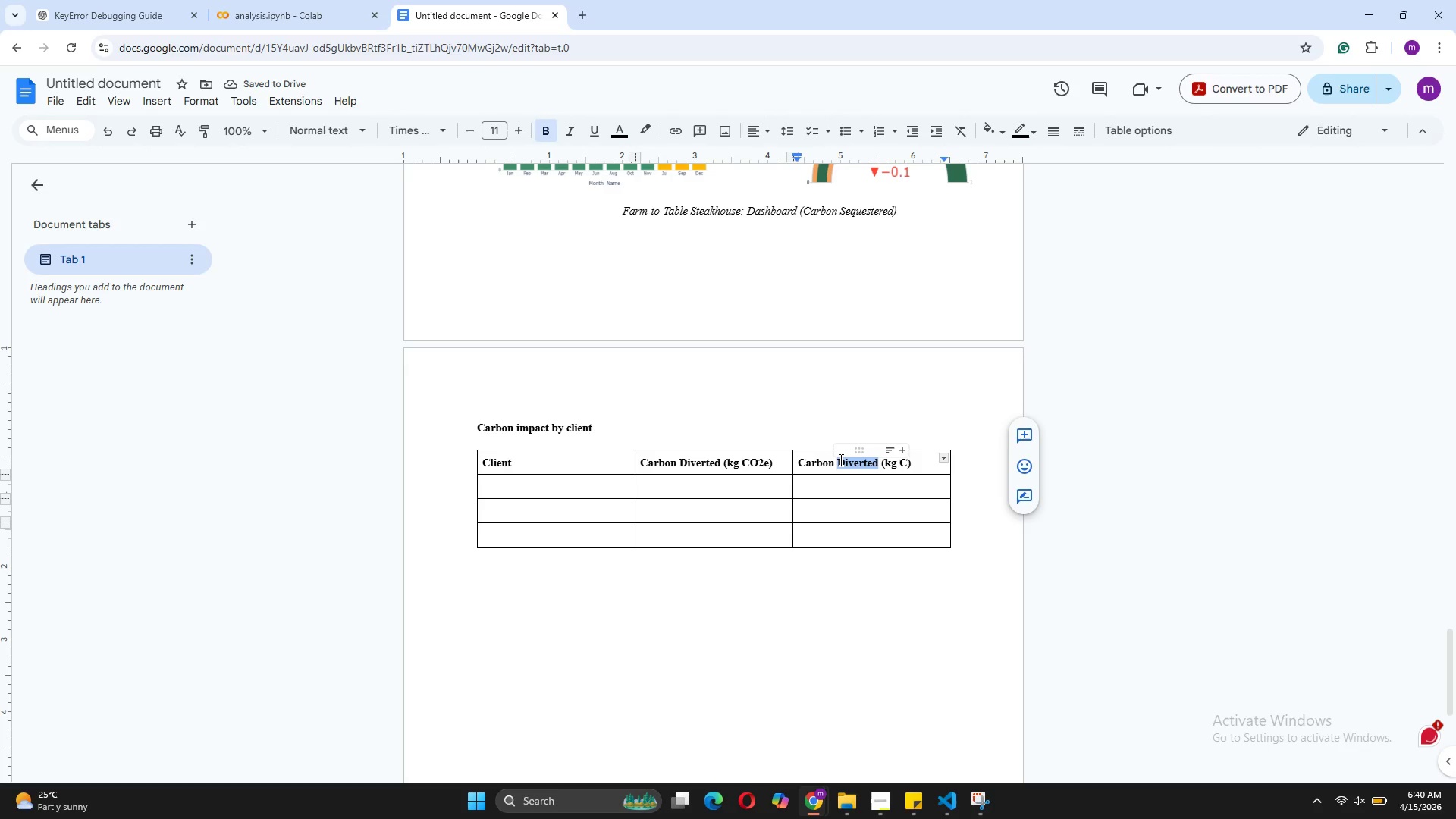 
type(Sequestered)
 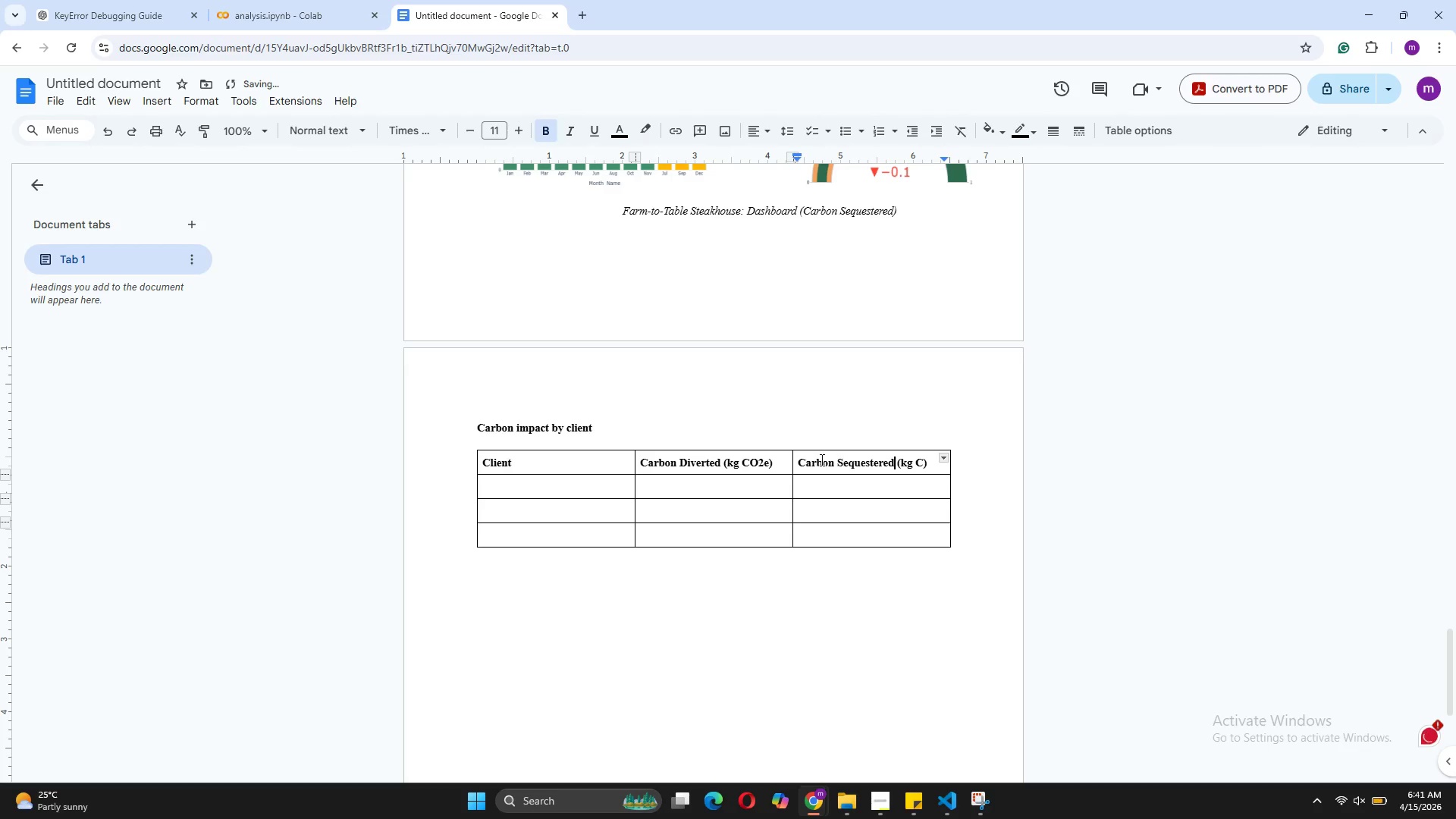 
left_click([534, 489])
 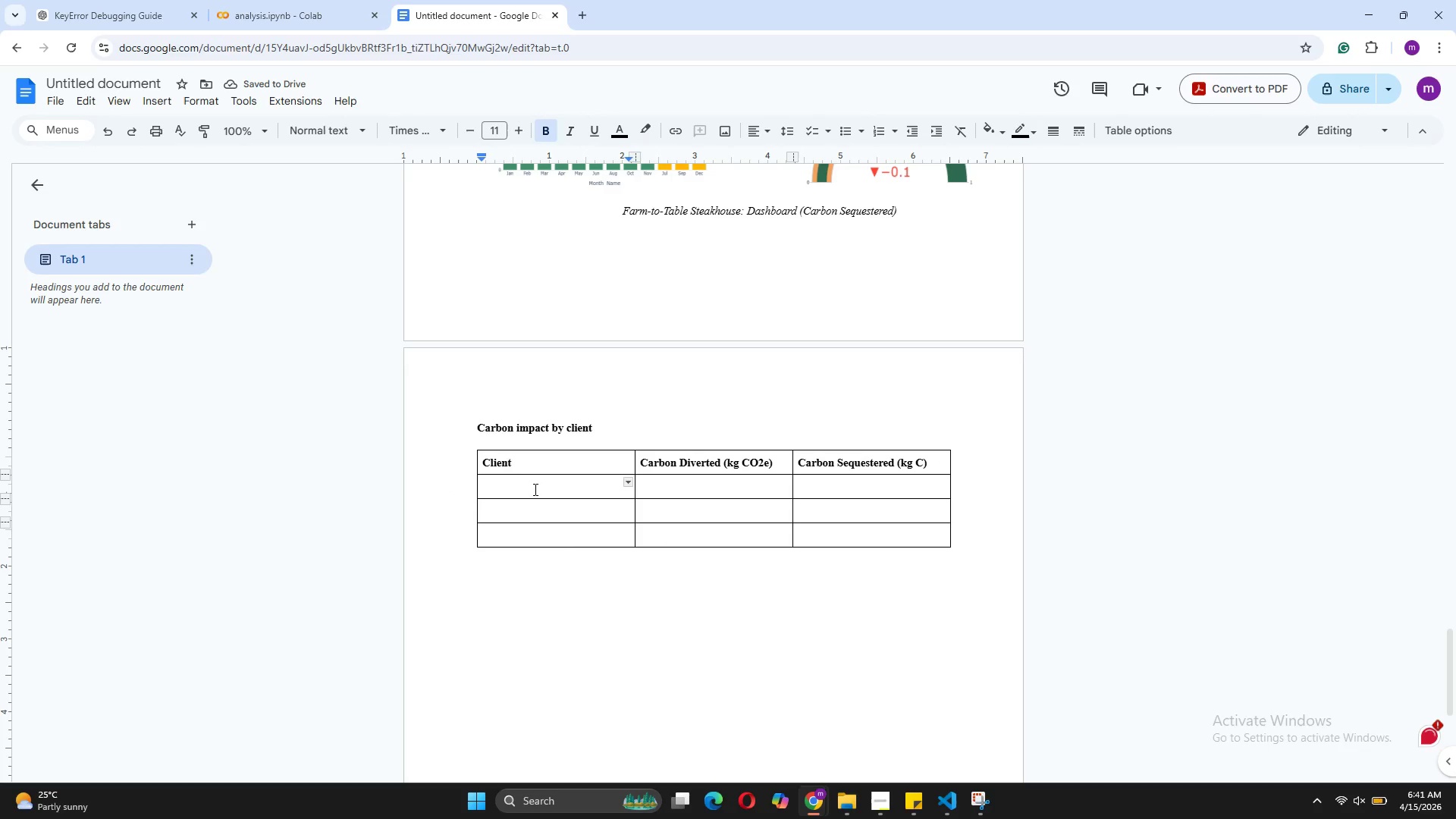 
type(Vegan Bistro)
 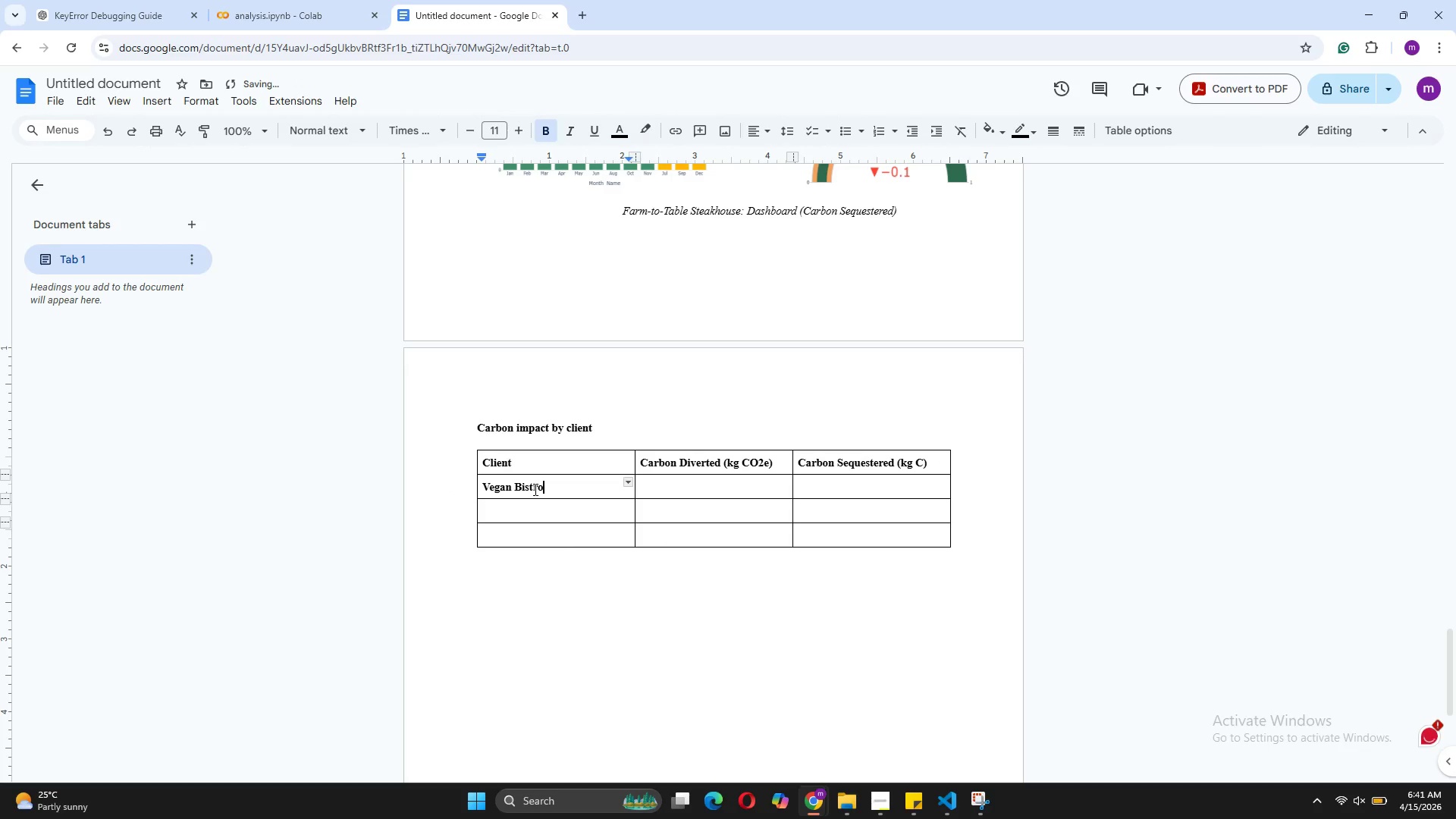 
left_click([527, 516])
 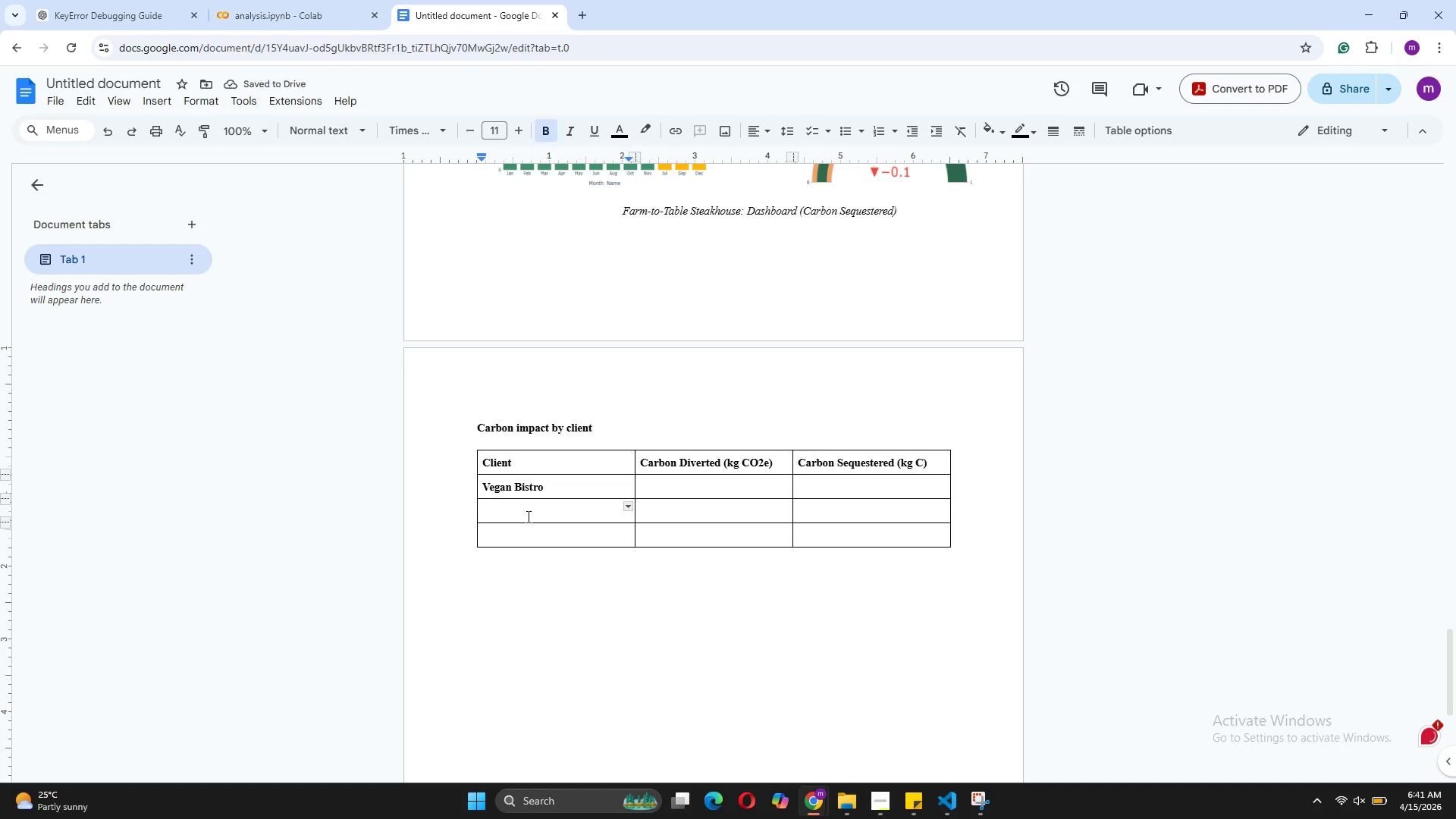 
type(craft Bakery)
 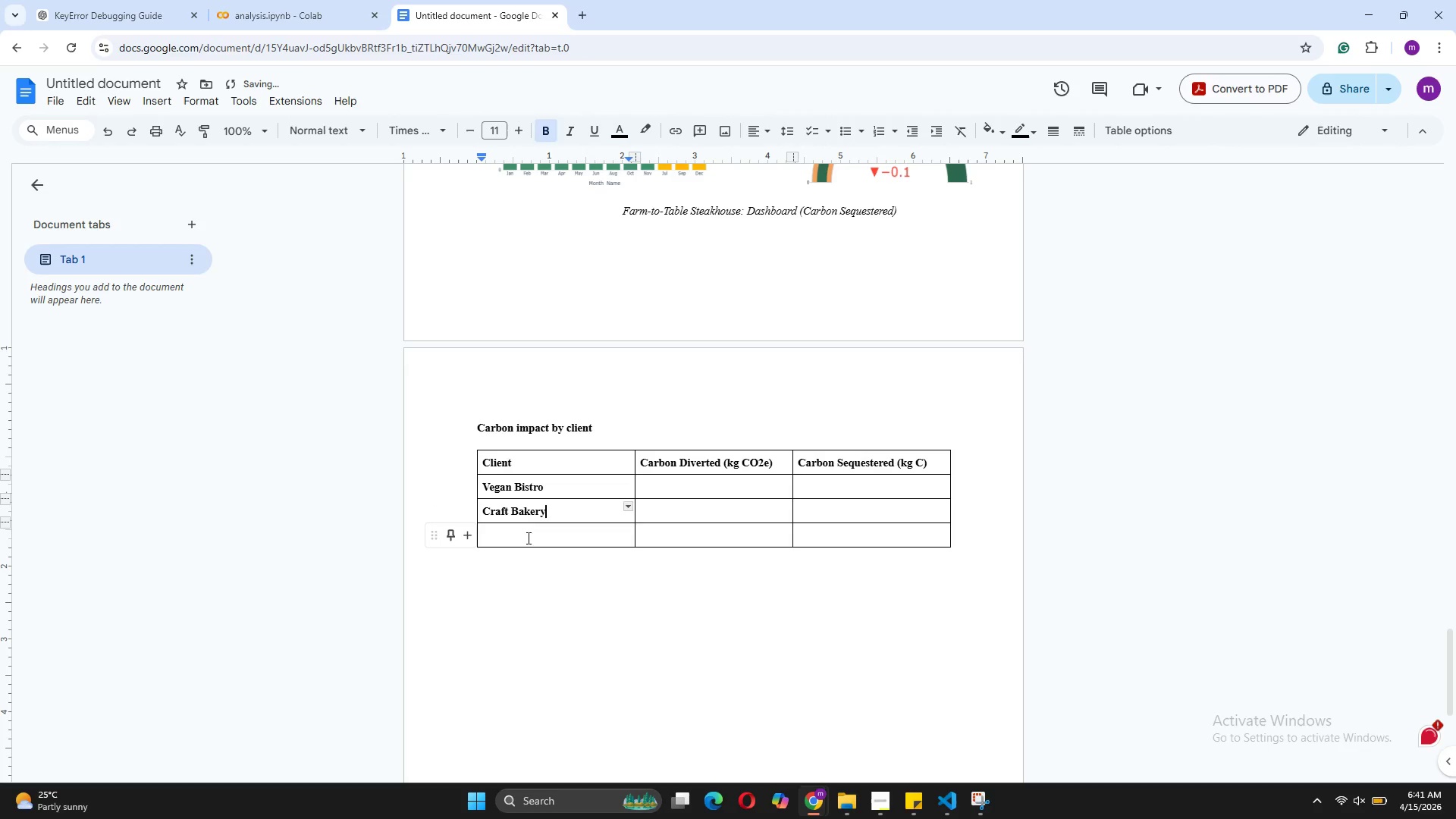 
left_click([526, 541])
 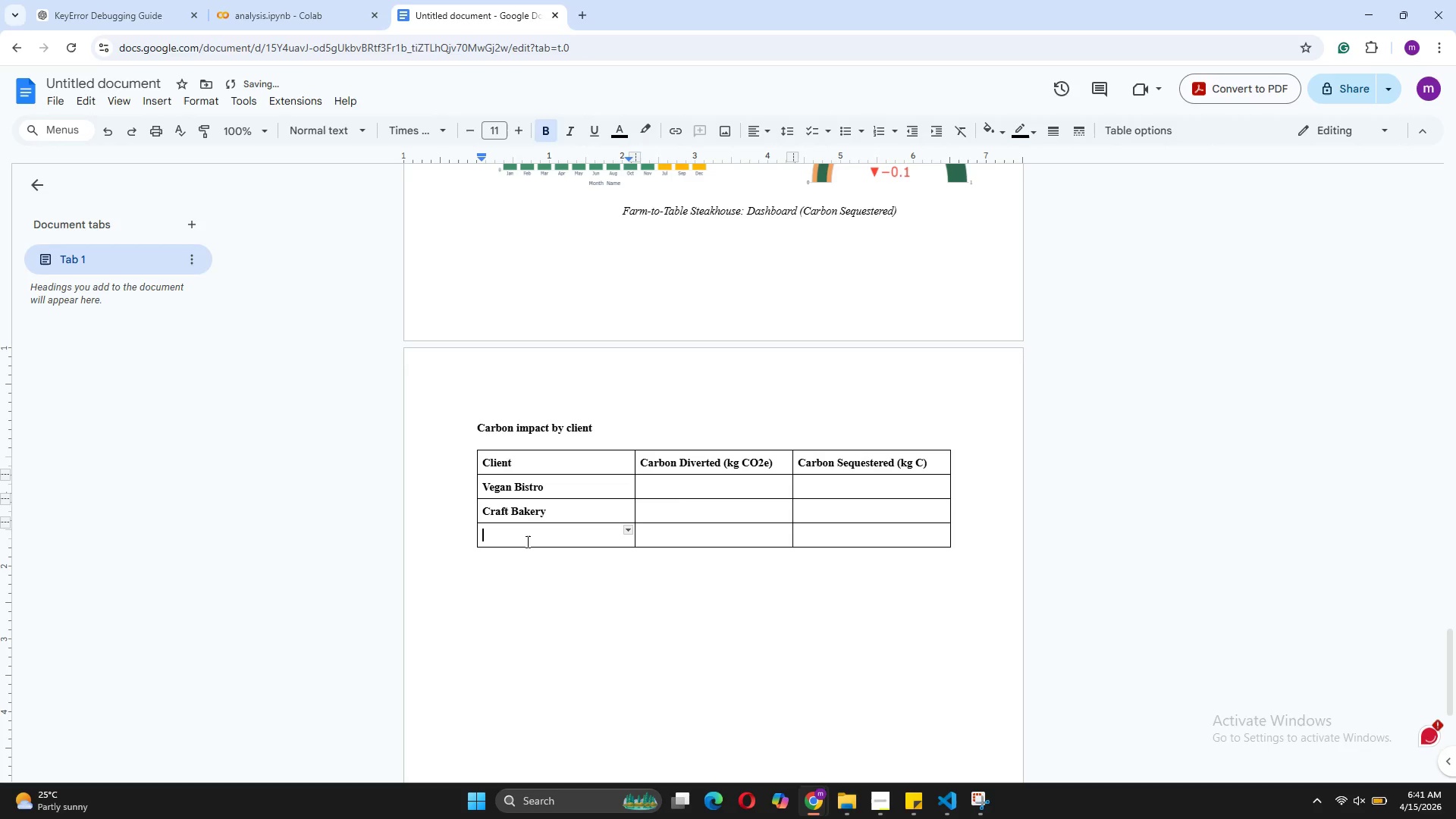 
type(Farm-to-Table Steakhouse)
 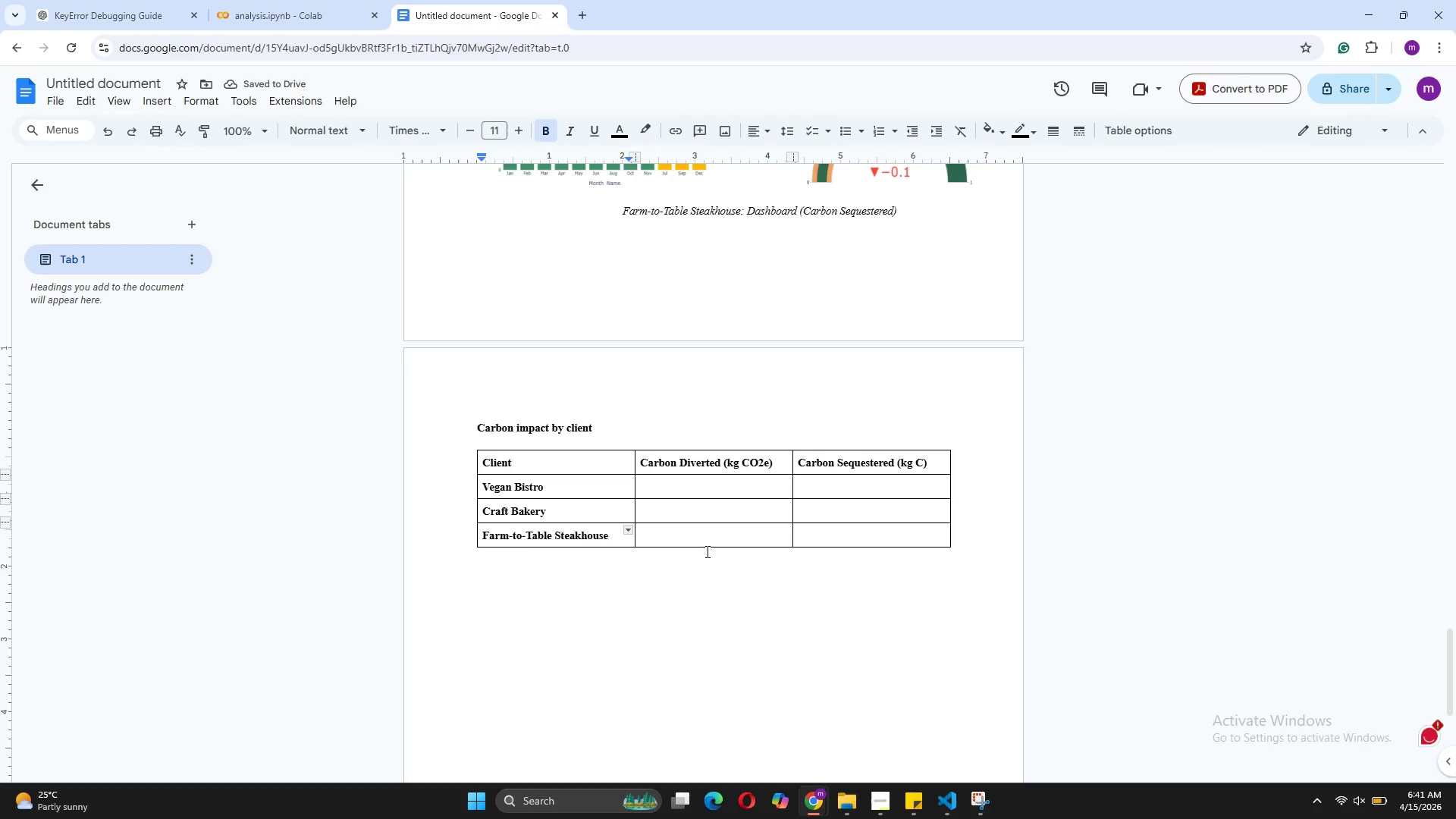 
wait(5.91)
 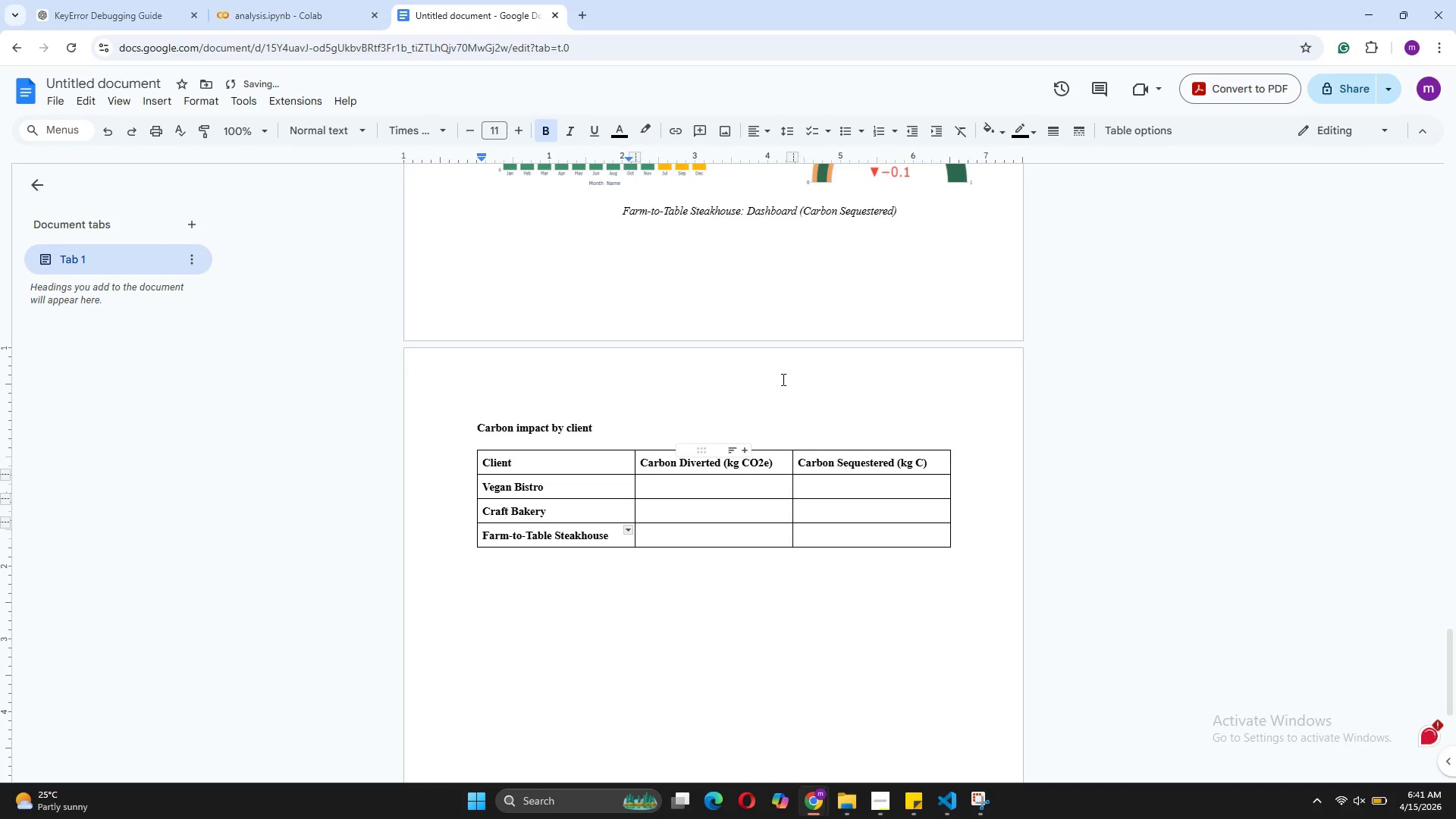 
left_click([695, 487])
 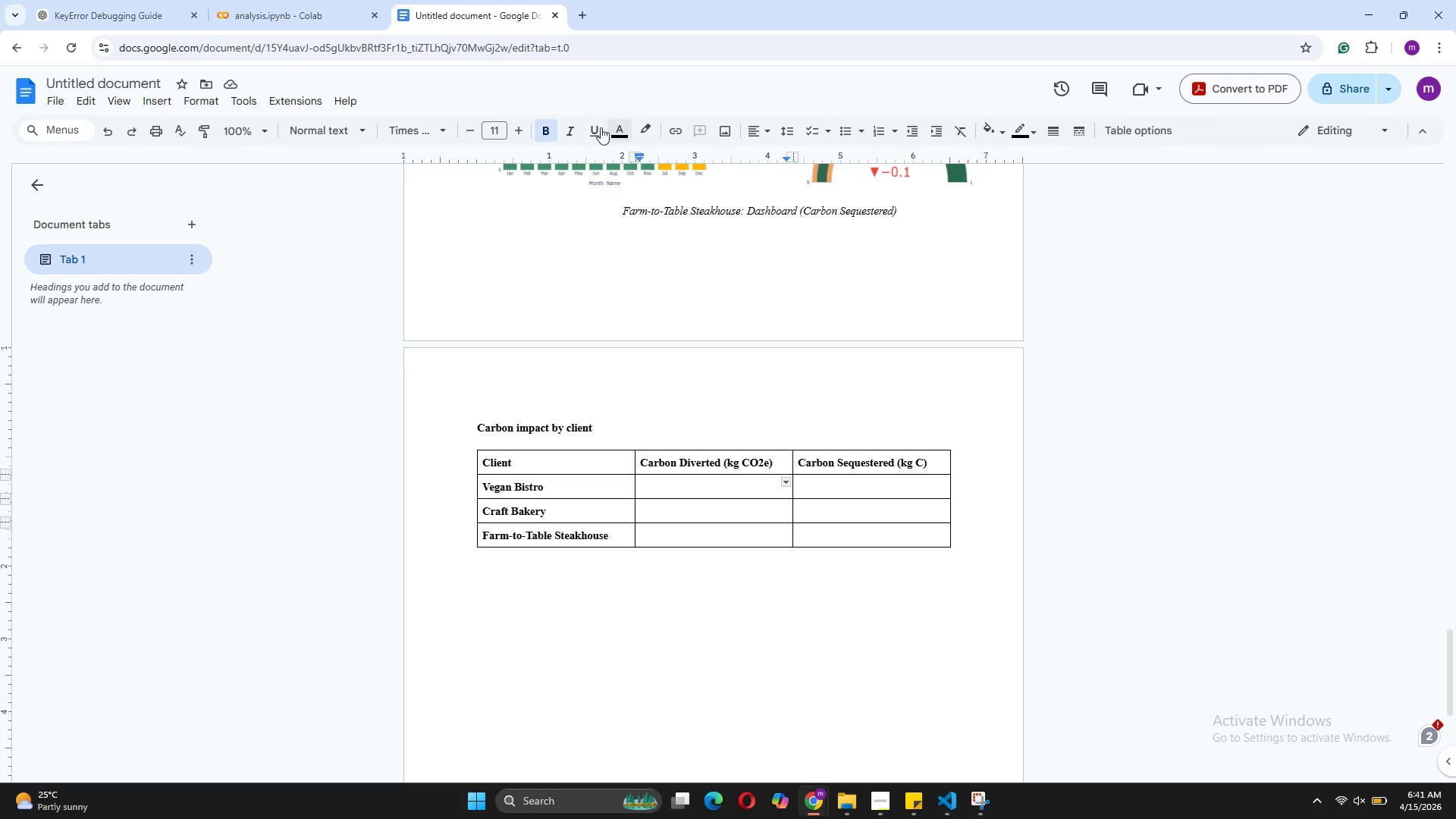 
left_click([548, 123])
 